 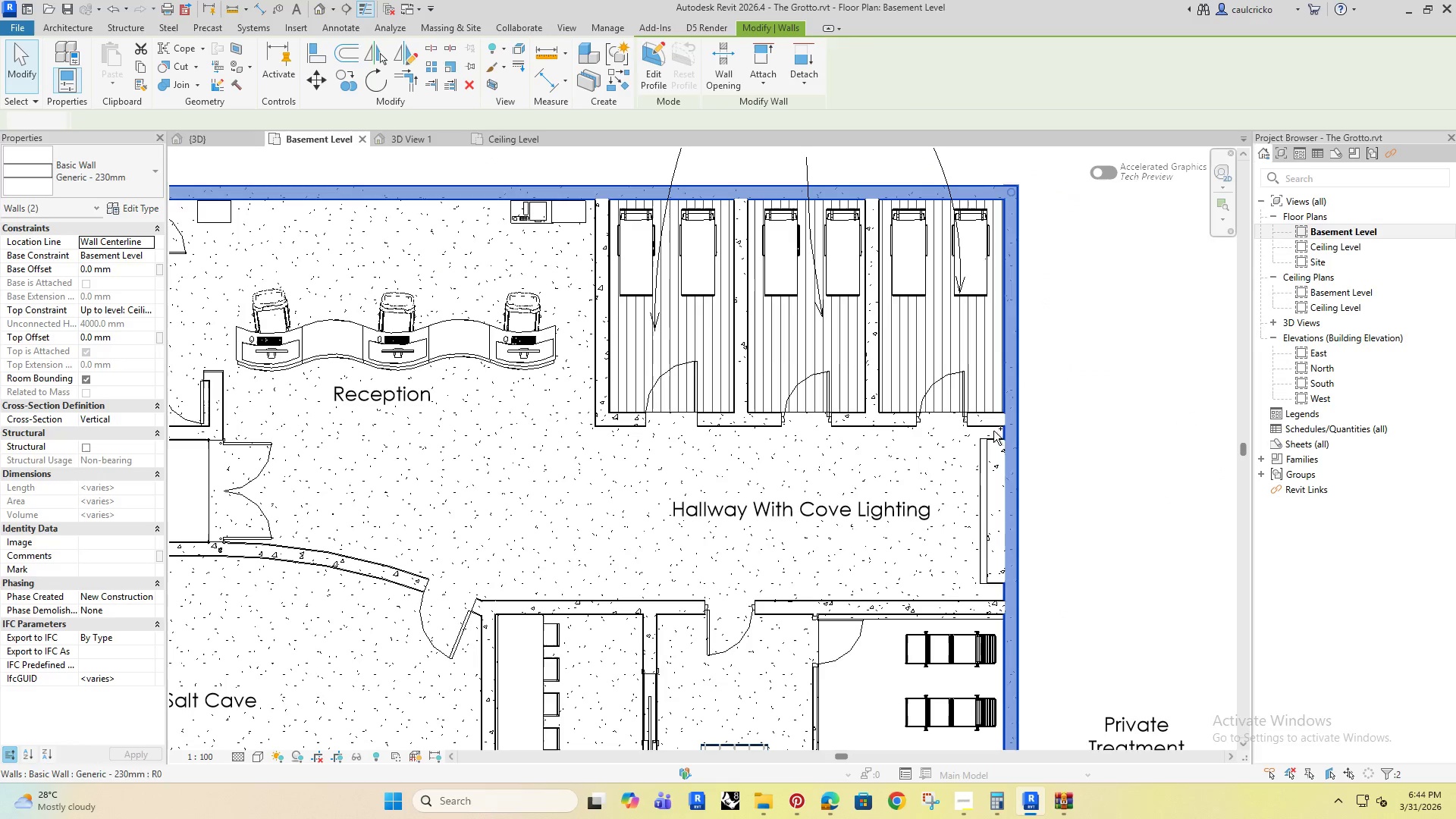 
hold_key(key=ControlRight, duration=1.5)
left_click([985, 471])
 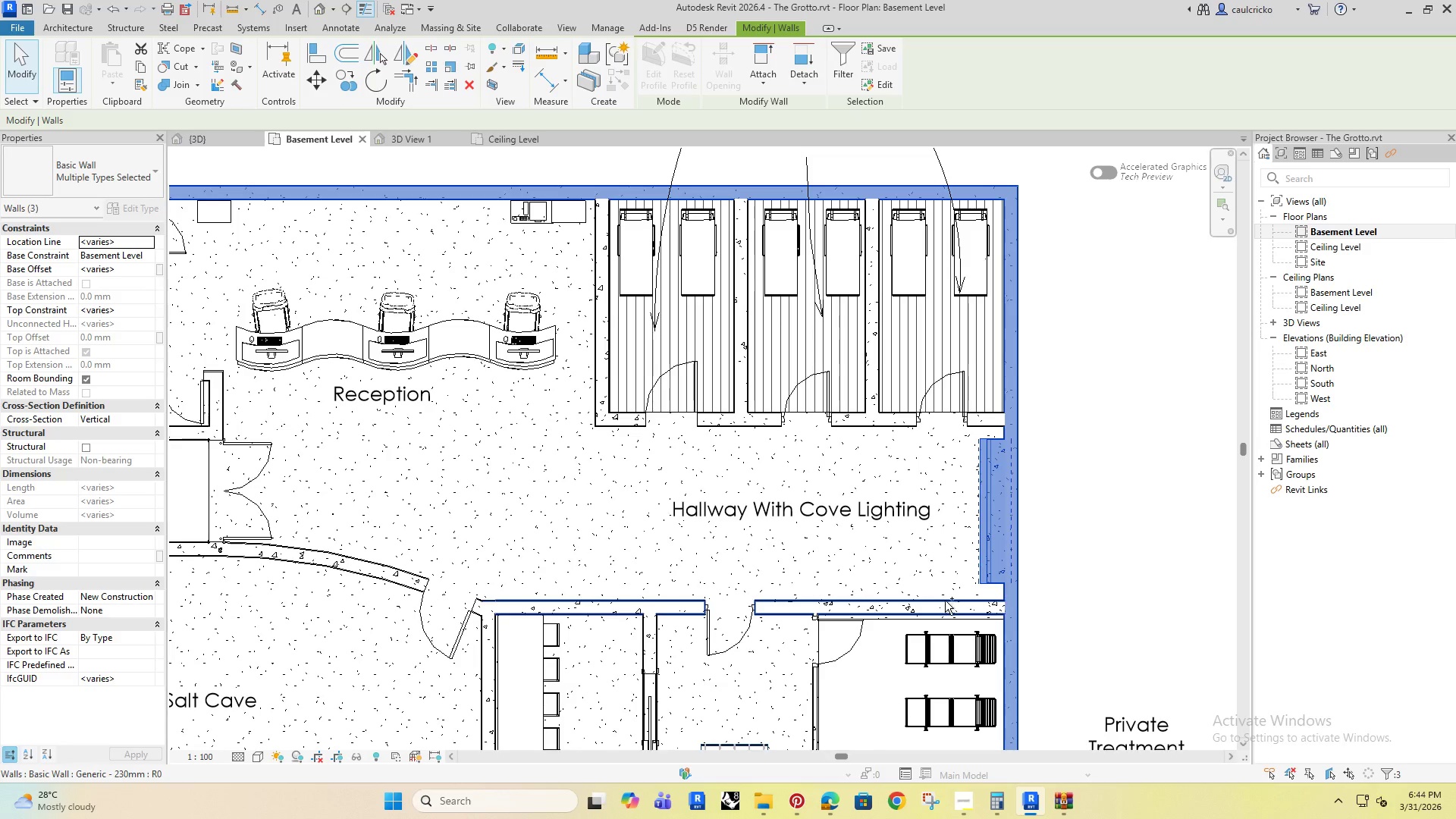 
left_click([945, 599])
 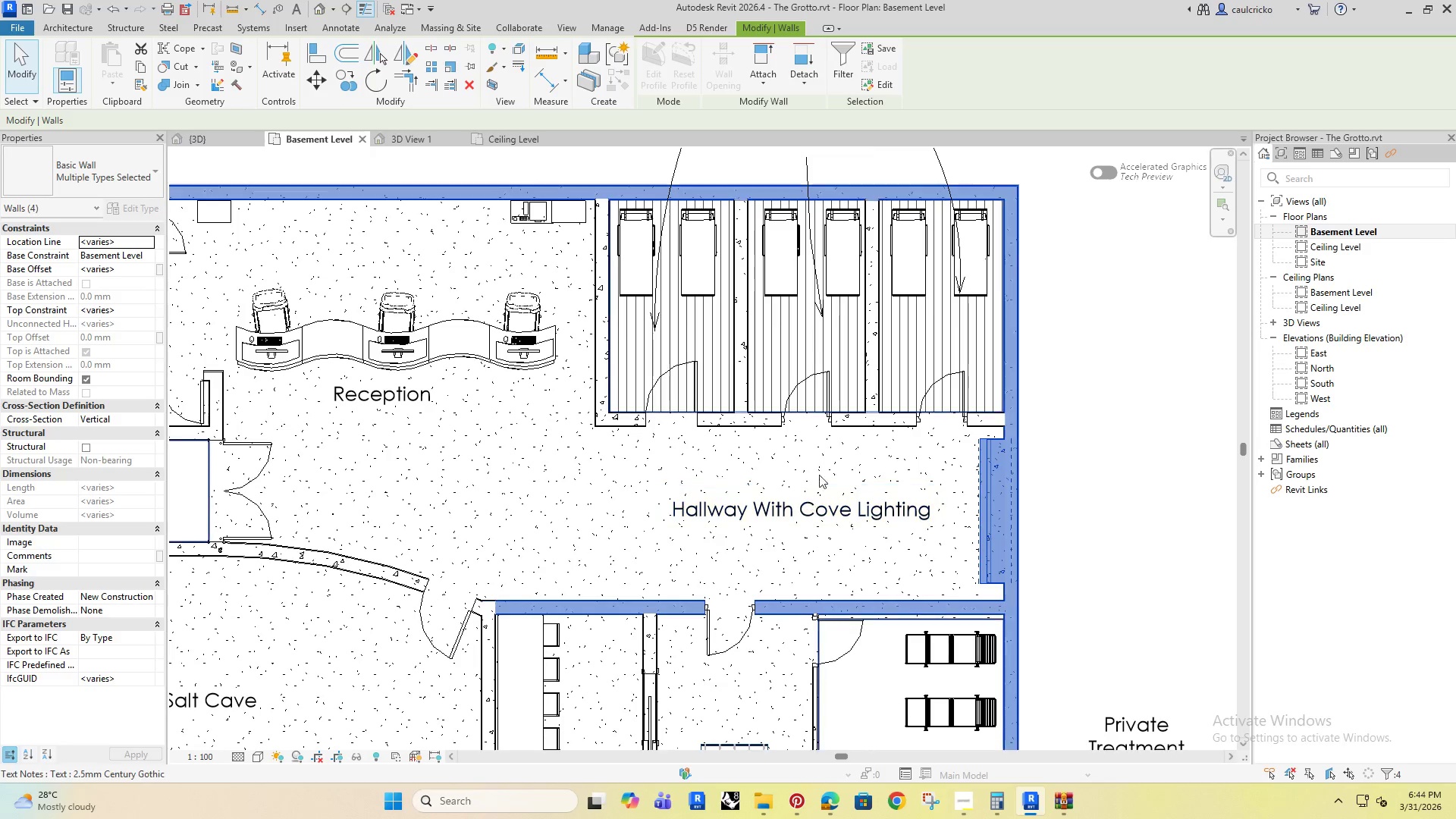 
hold_key(key=ControlRight, duration=0.94)
 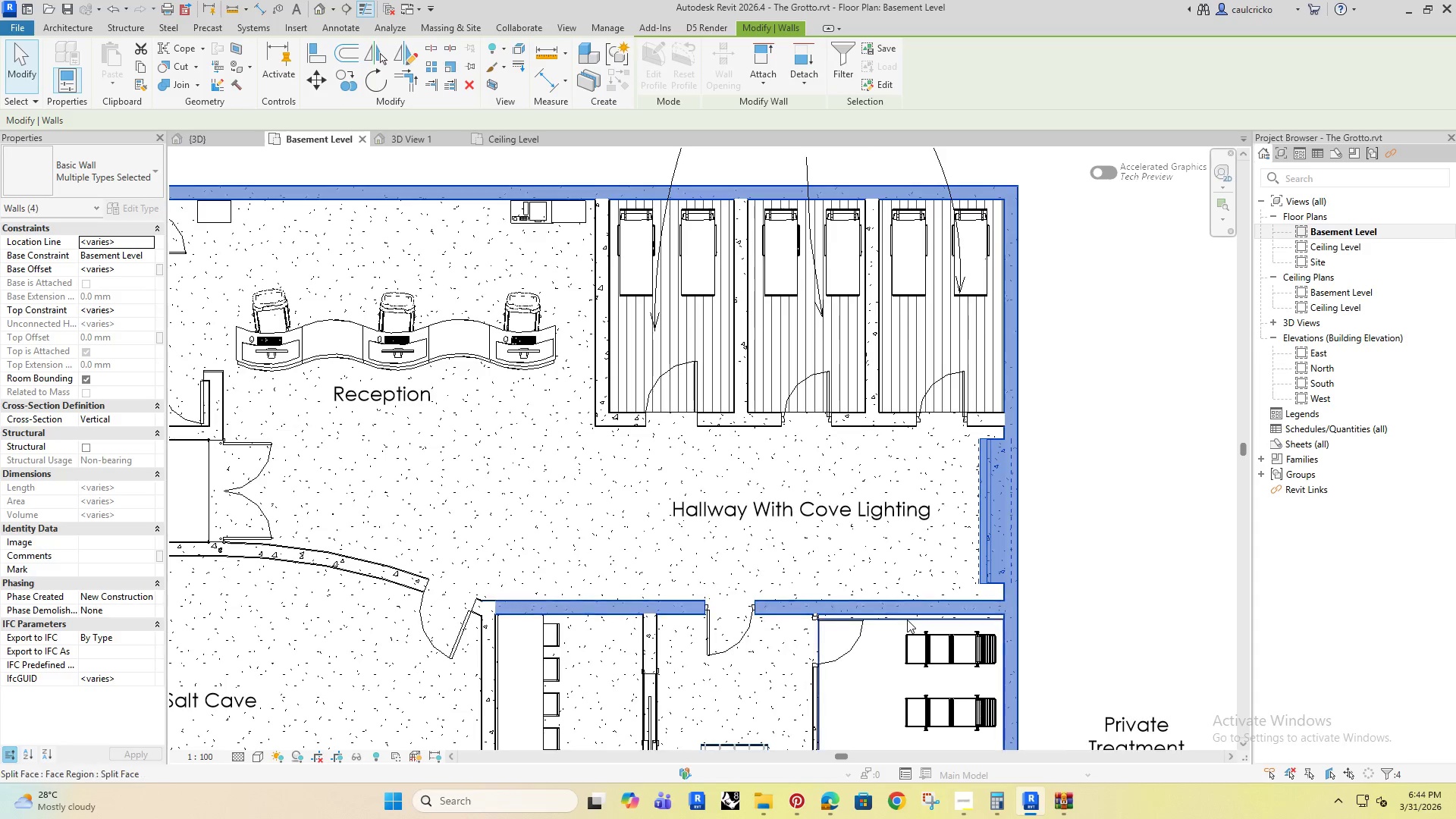 
left_click([573, 279])
 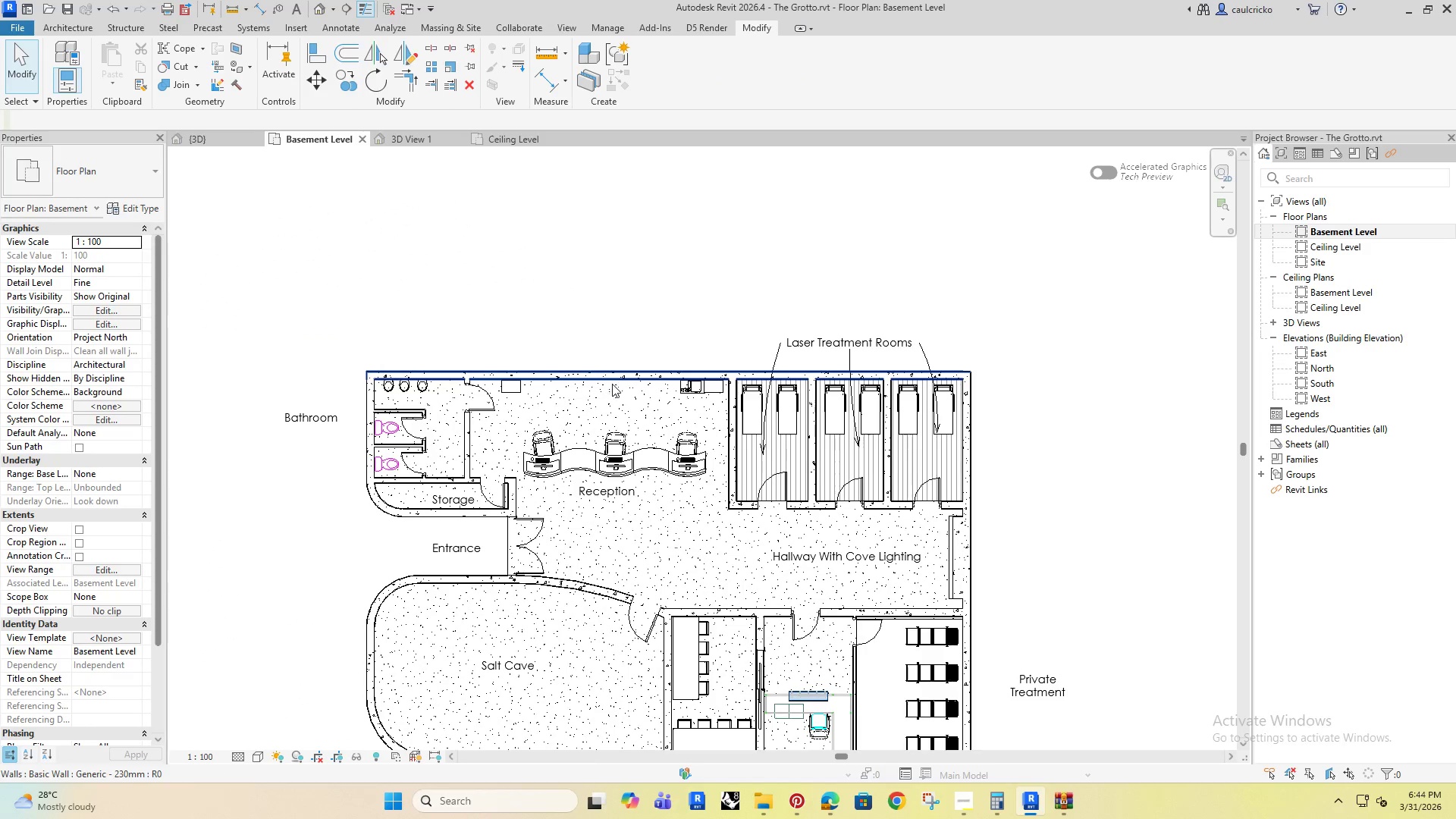 
scroll: coordinate [907, 620], scroll_direction: down, amount: 4.0
 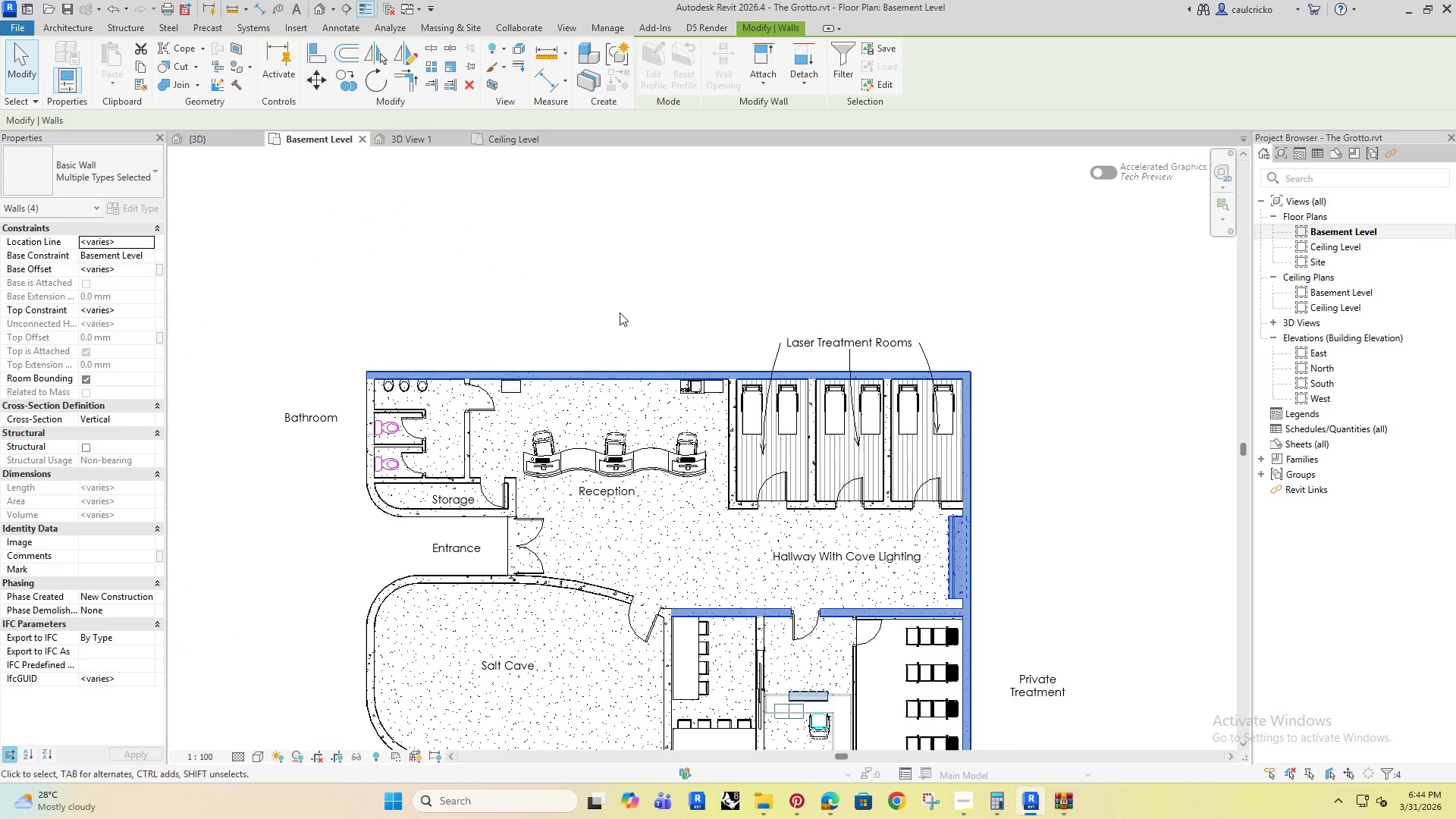 
left_click([610, 378])
 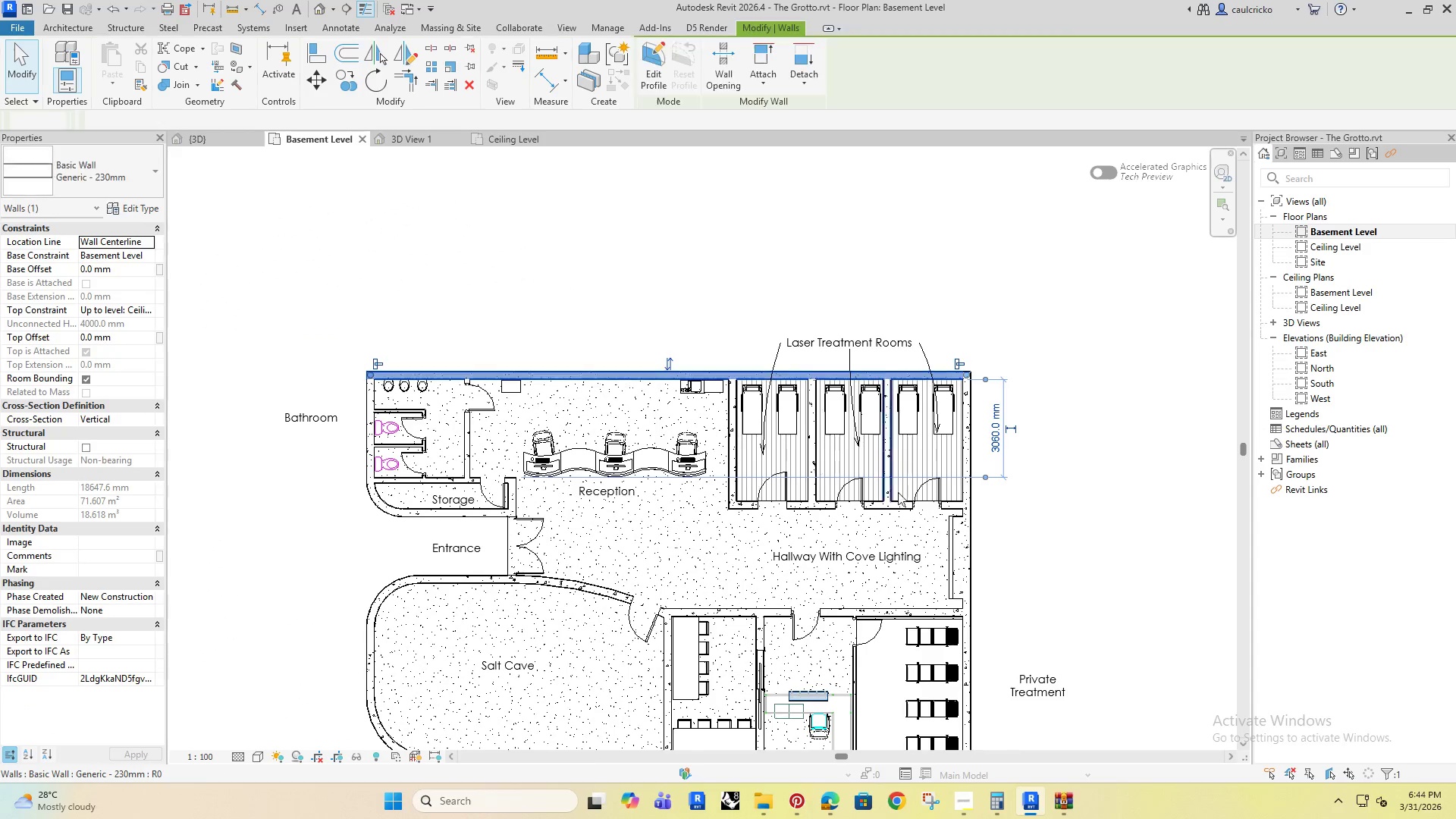 
hold_key(key=ControlRight, duration=1.5)
left_click([967, 453])
 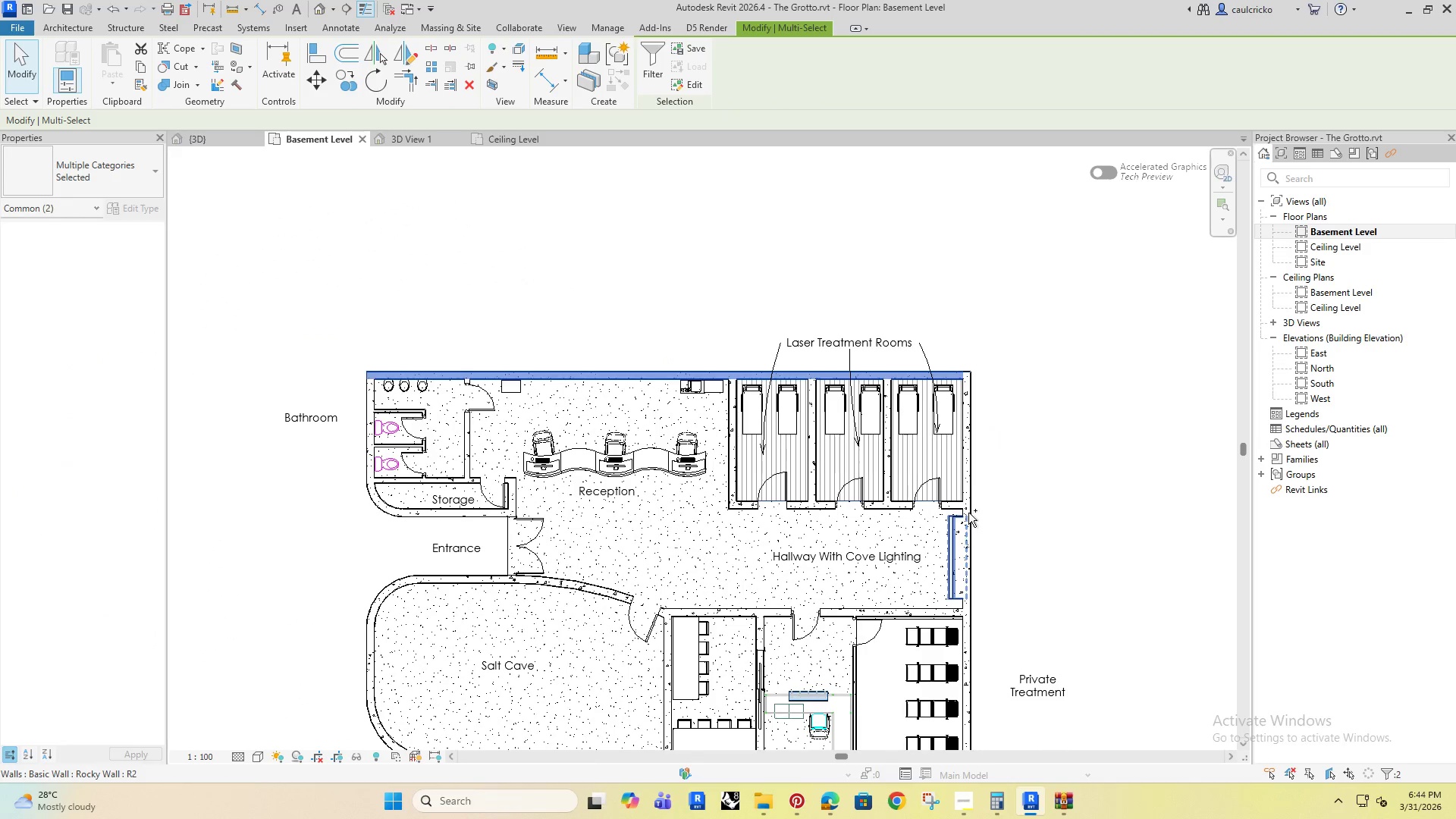 
hold_key(key=ControlRight, duration=1.03)
left_click([972, 471])
 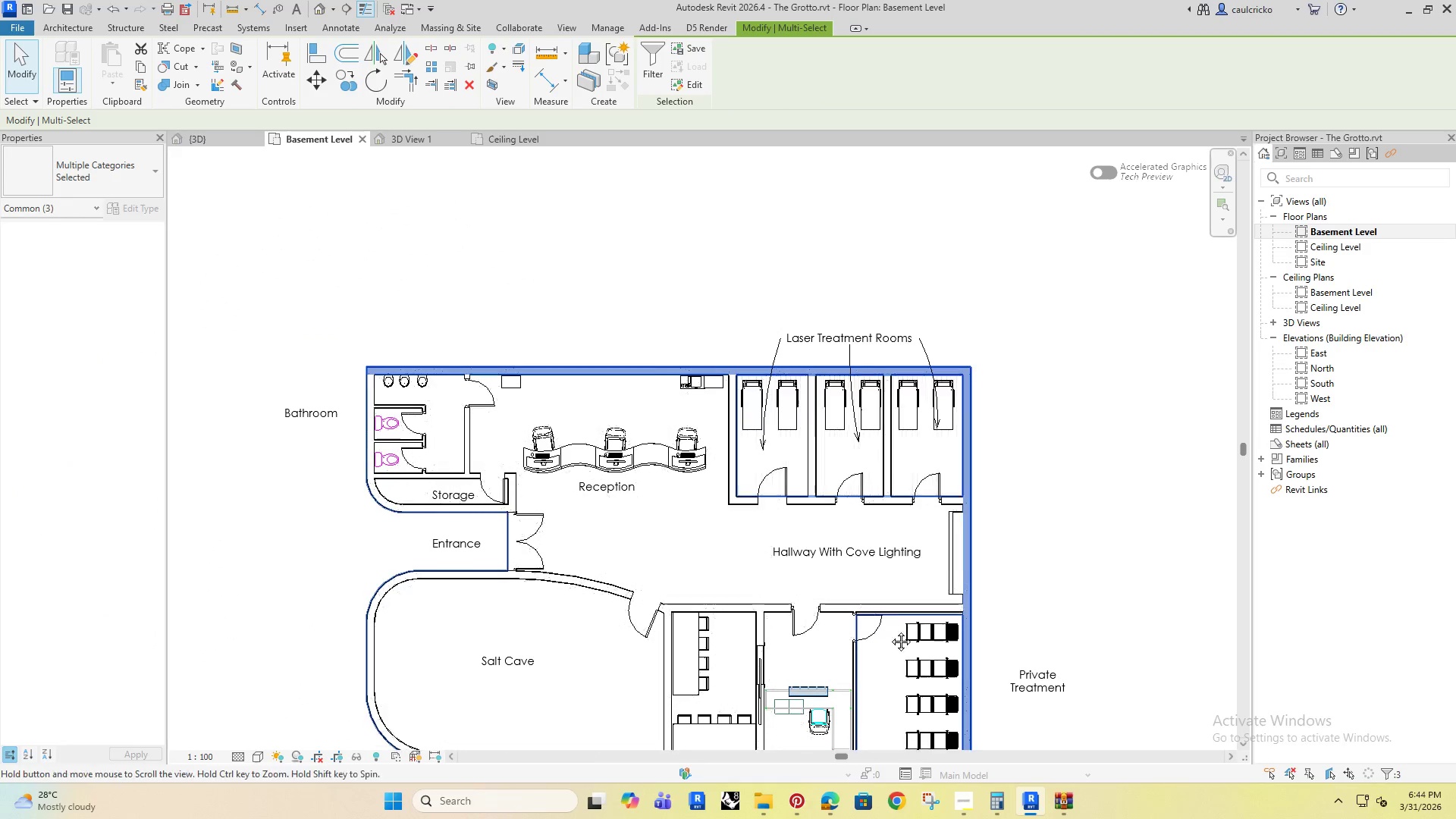 
hold_key(key=ControlRight, duration=1.05)
left_click([735, 412])
 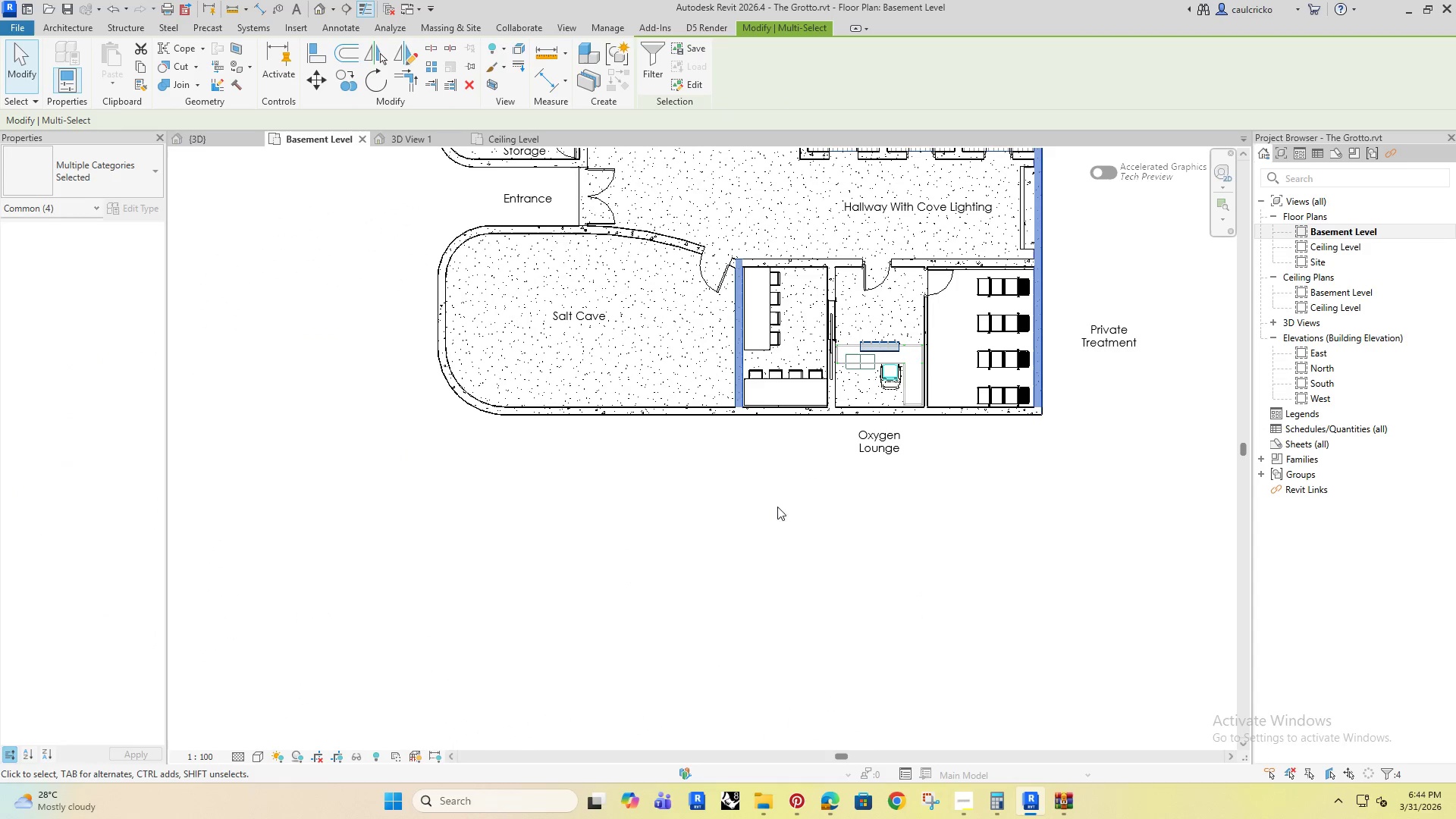 
double_click([790, 536])
 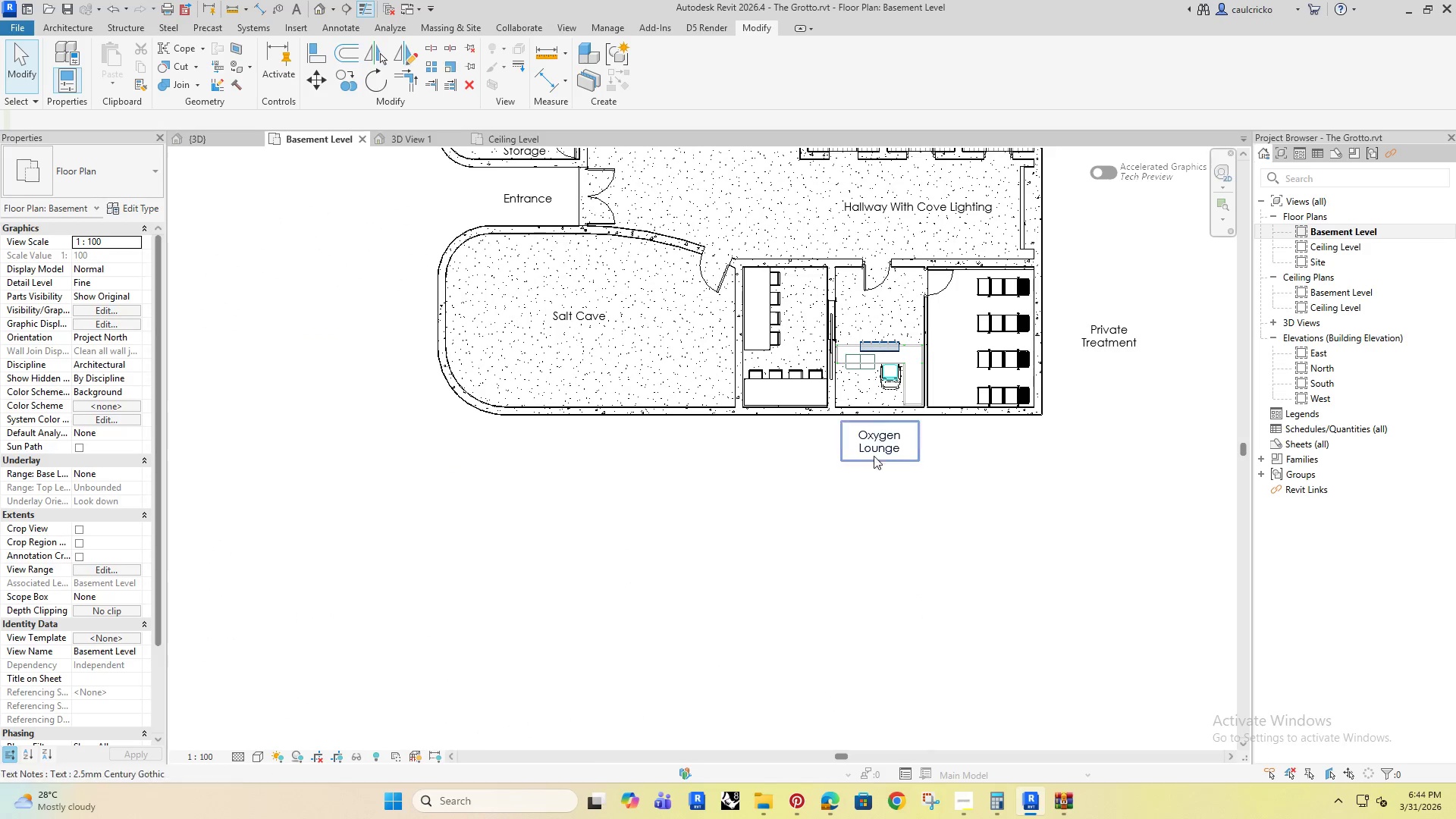 
left_click([879, 441])
 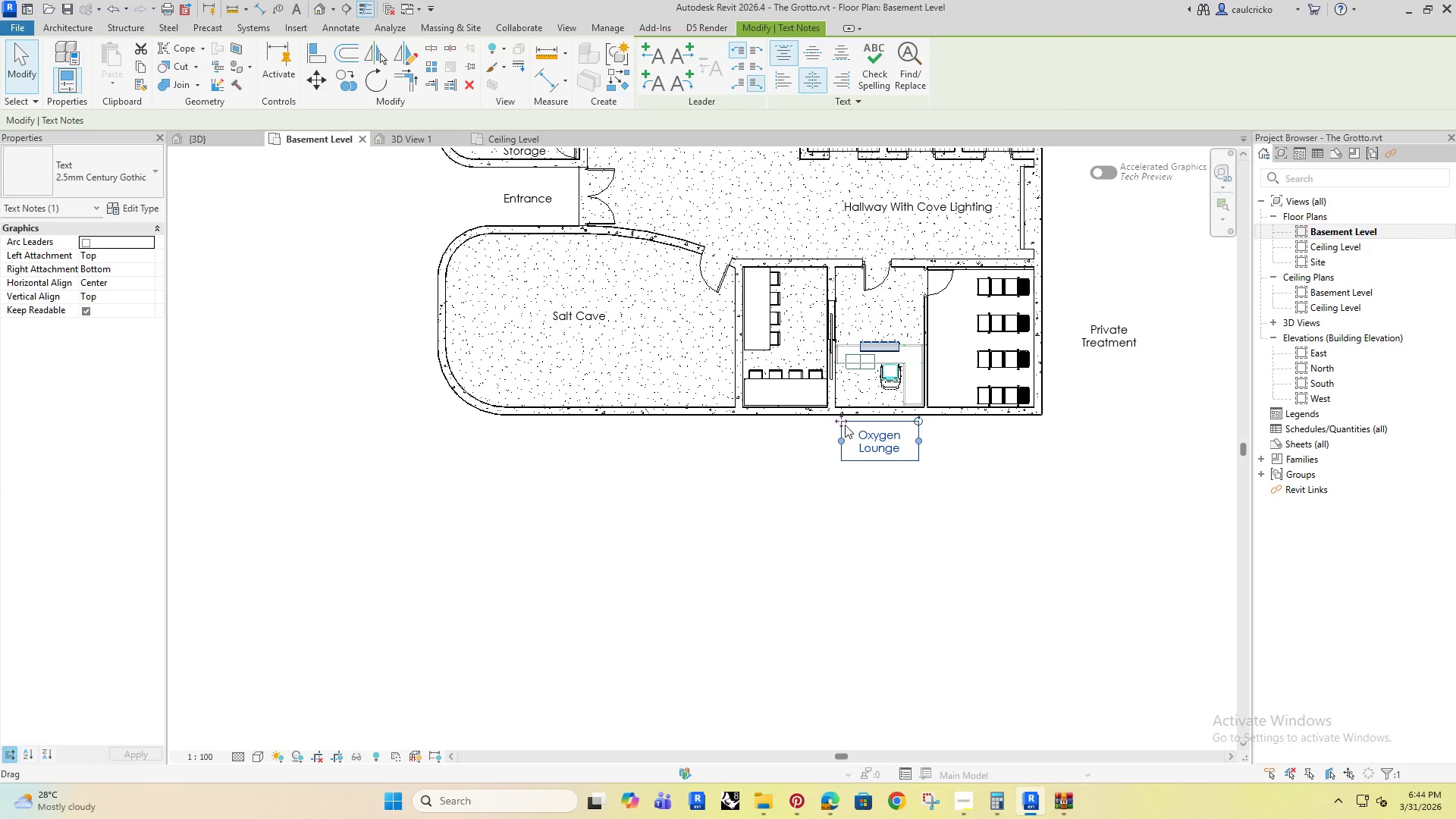 
left_click_drag(start_coordinate=[839, 419], to_coordinate=[838, 287])
 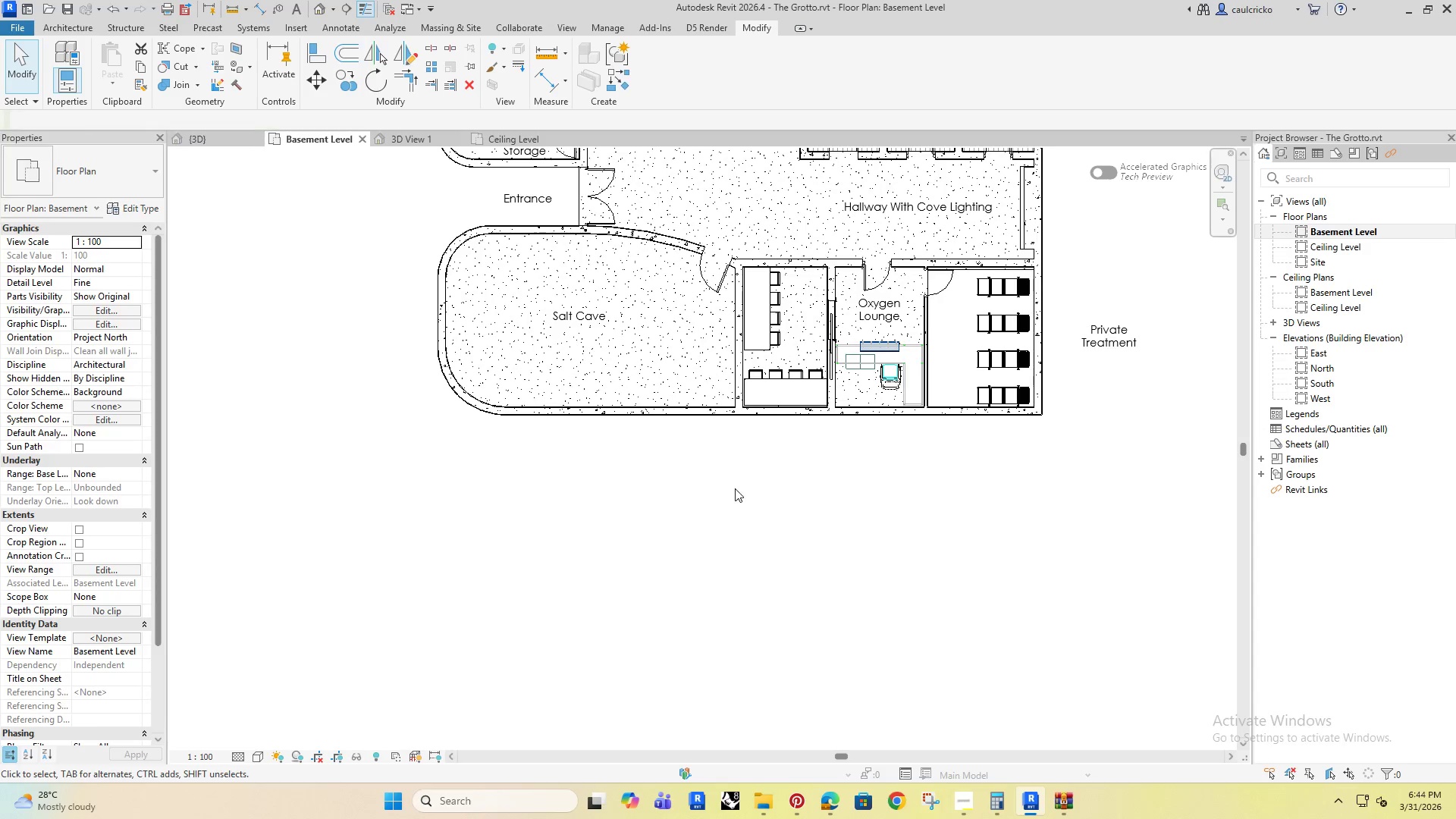 
scroll: coordinate [641, 566], scroll_direction: down, amount: 1.0
 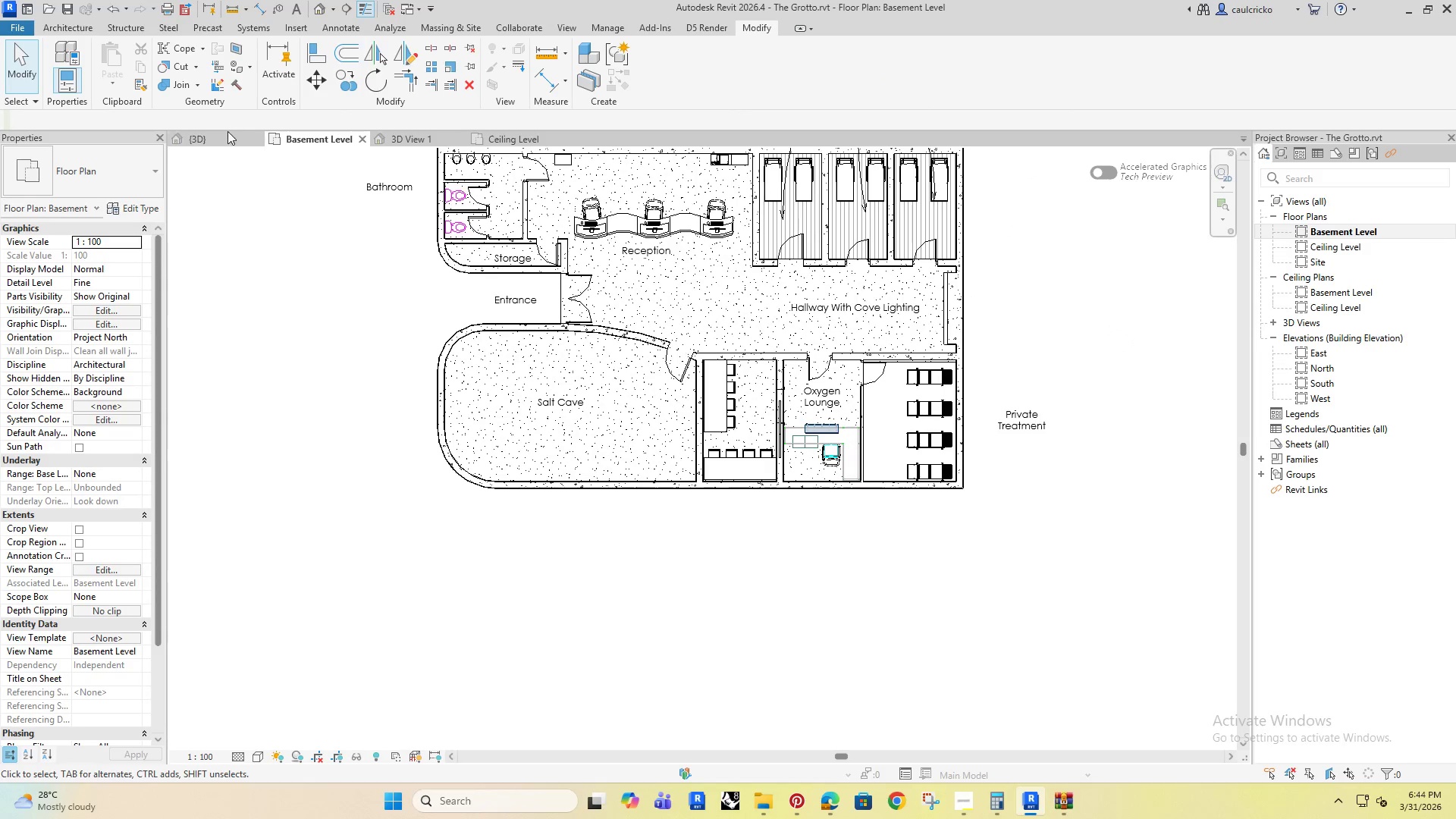 
left_click([221, 134])
 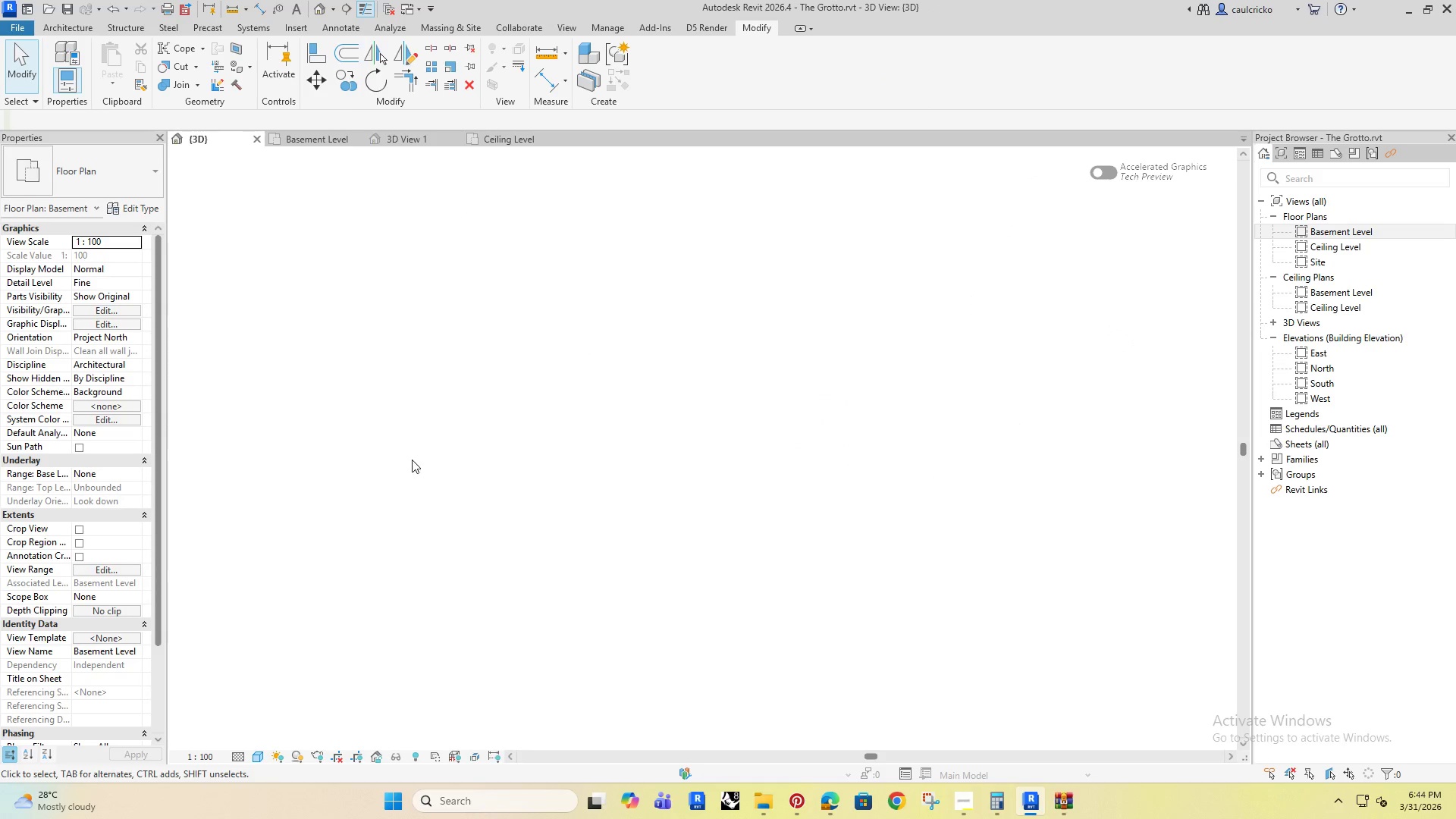 
hold_key(key=ShiftRight, duration=1.5)
 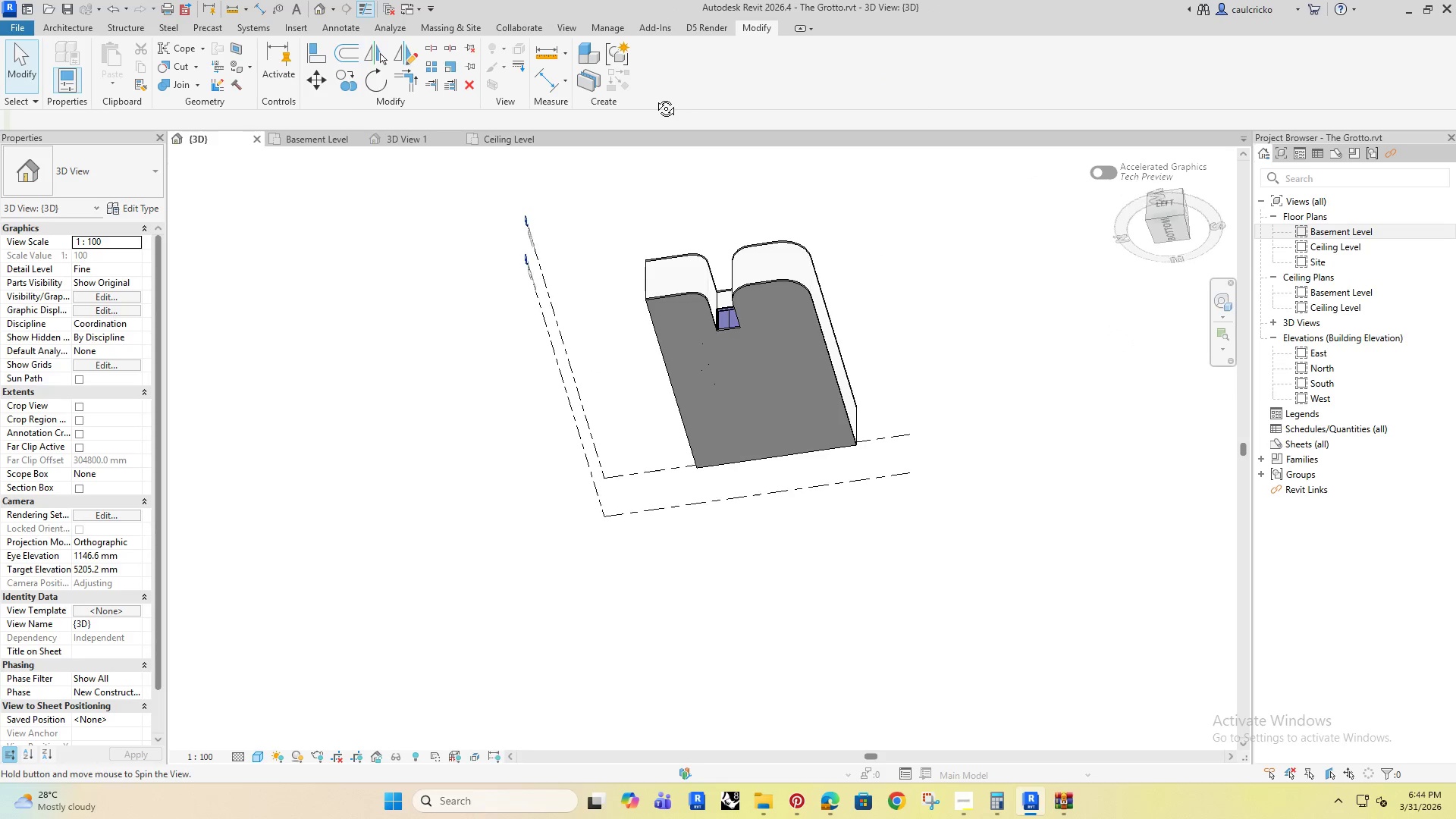 
scroll: coordinate [413, 461], scroll_direction: down, amount: 3.0
 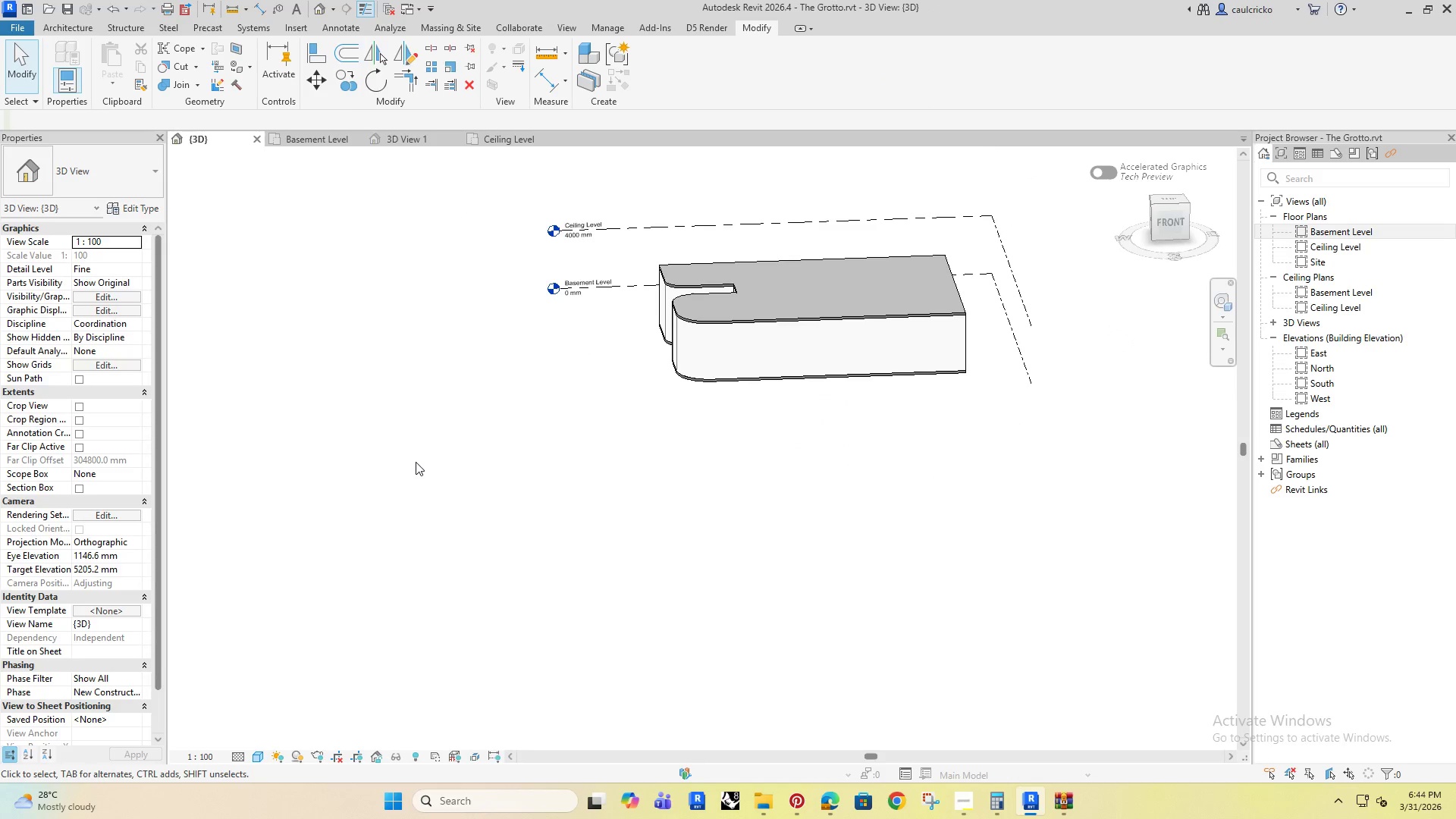 
key(Shift+ShiftRight)
 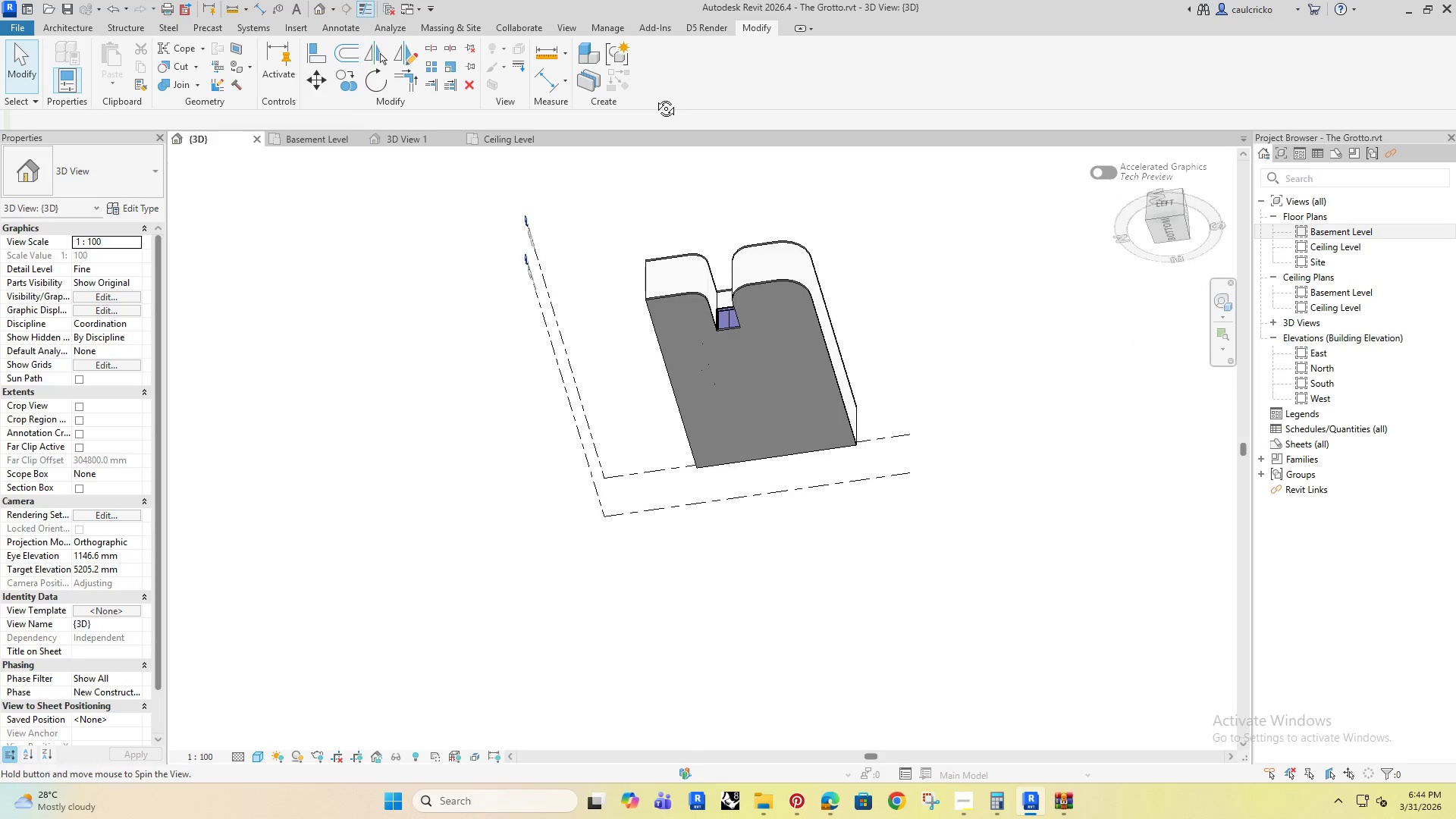 
key(Shift+ShiftRight)
 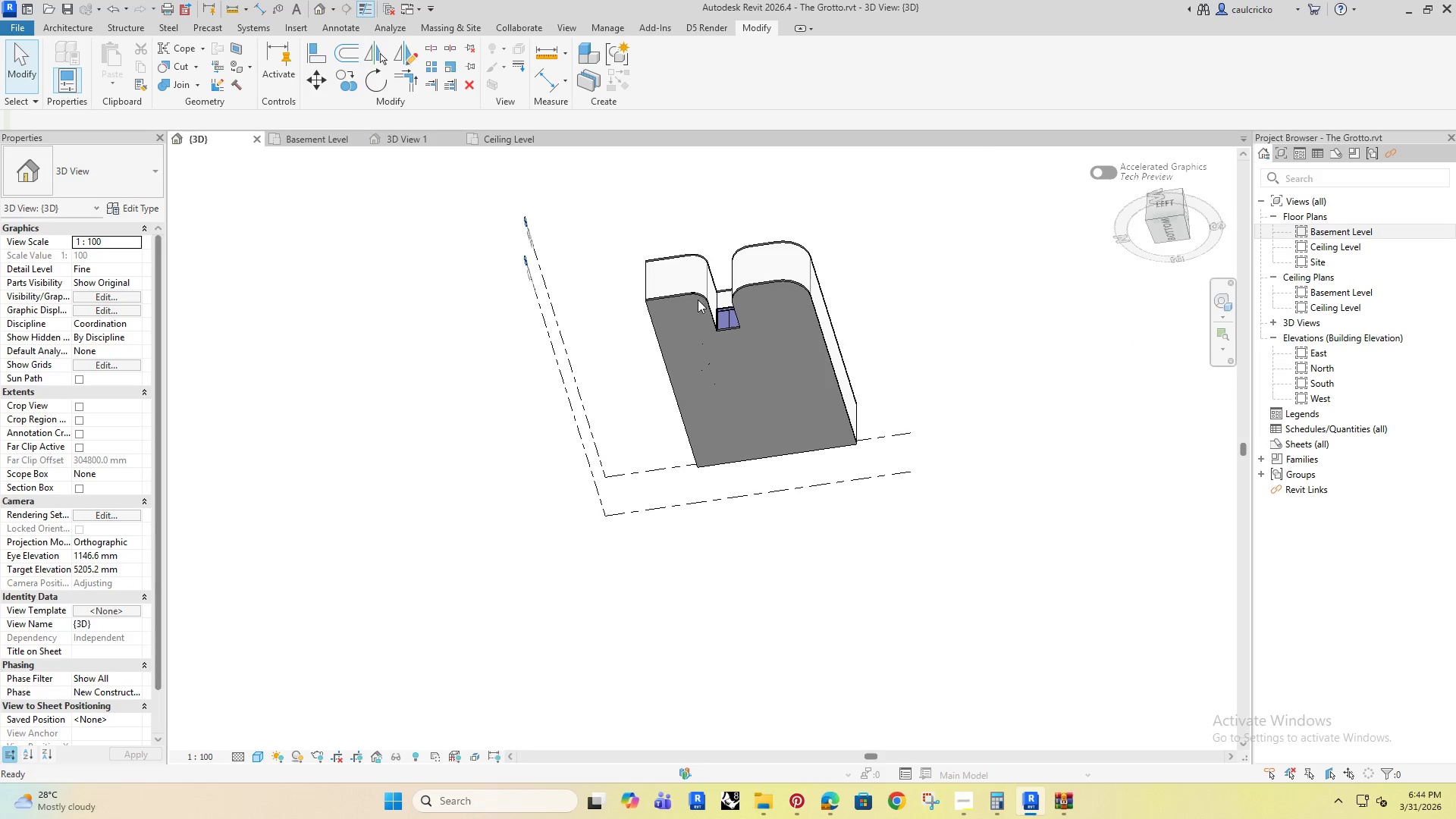 
hold_key(key=ShiftRight, duration=0.97)
 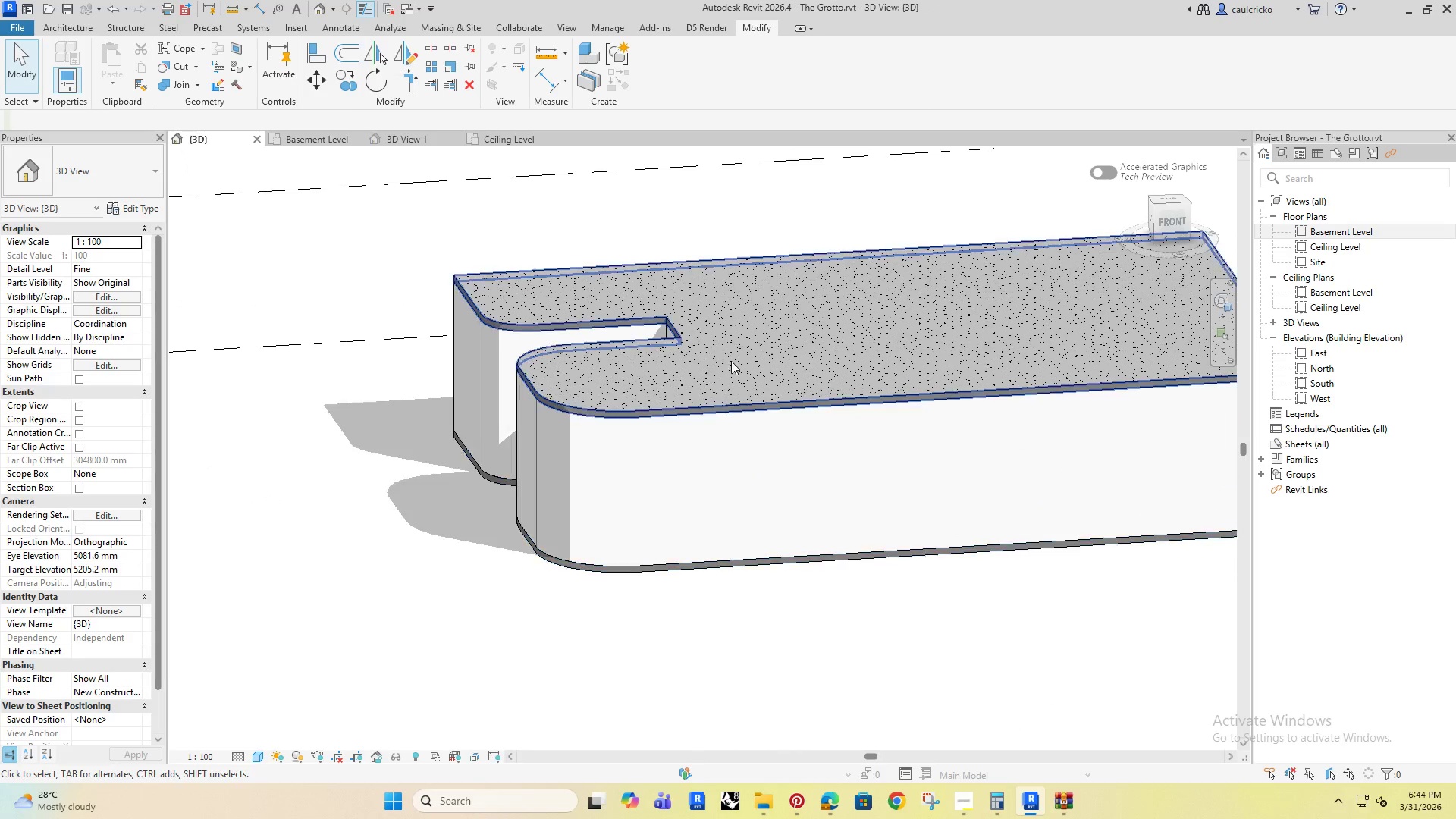 
scroll: coordinate [729, 309], scroll_direction: up, amount: 8.0
 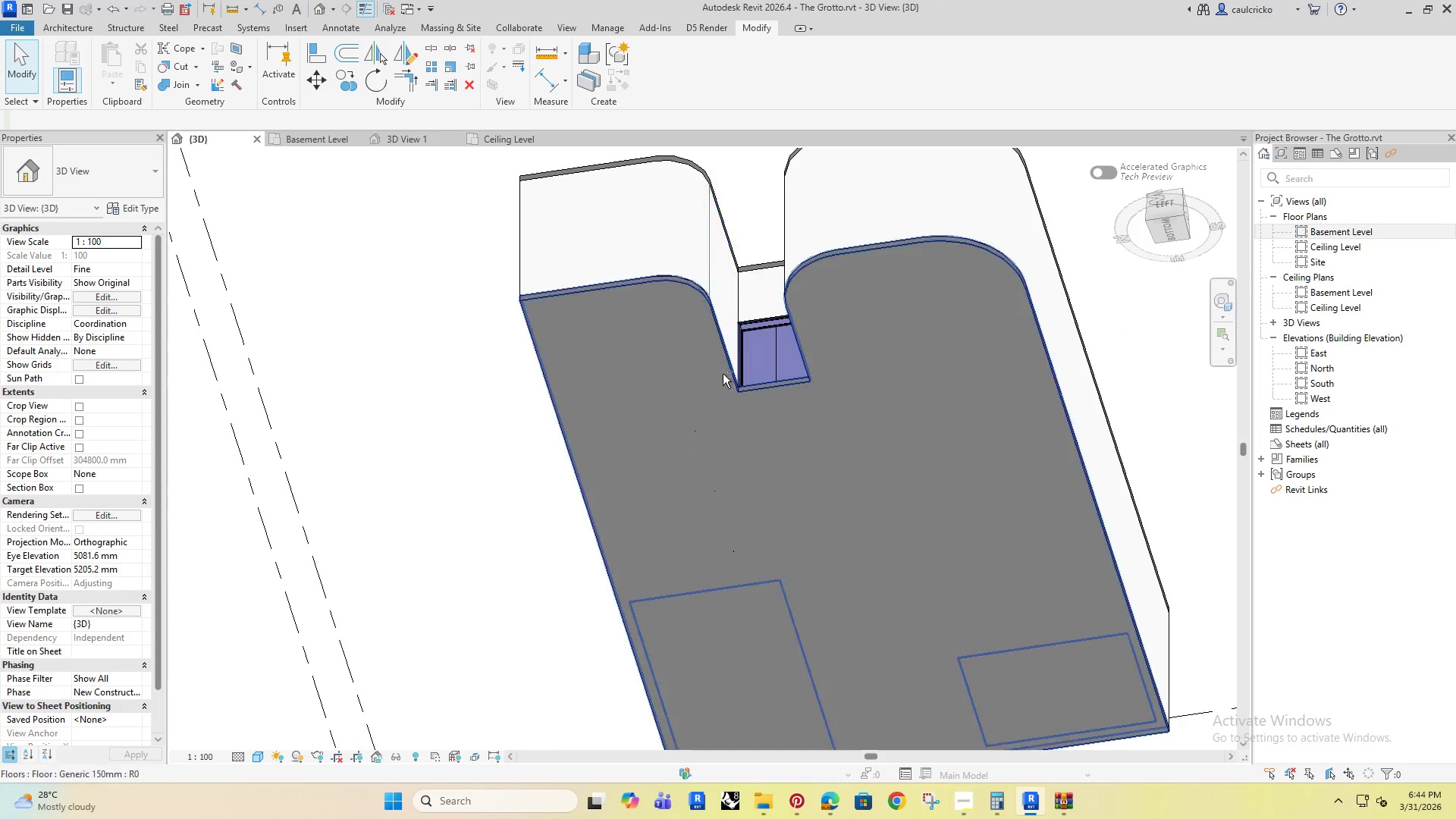 
hold_key(key=ShiftRight, duration=0.8)
 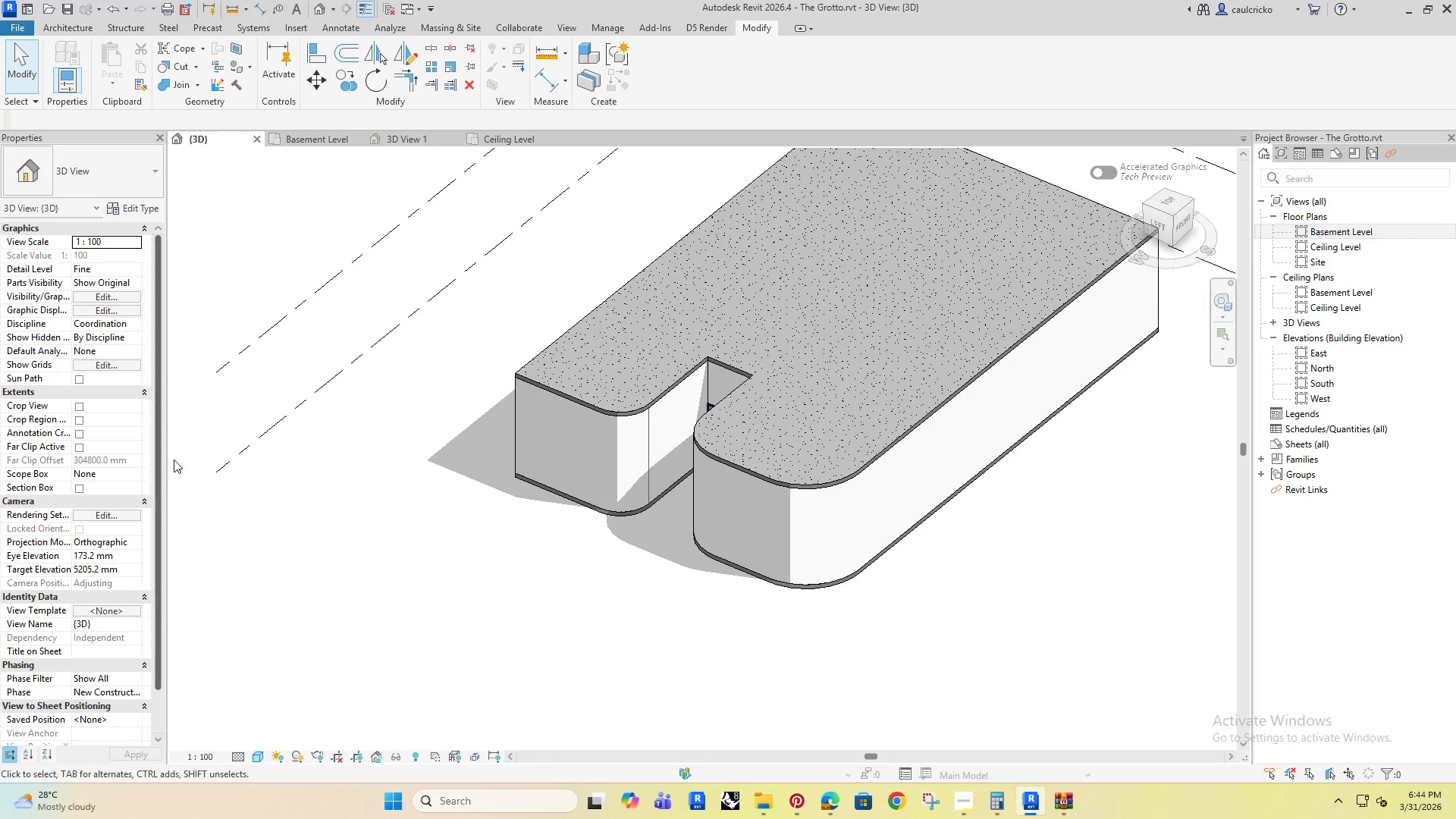 
scroll: coordinate [704, 366], scroll_direction: down, amount: 2.0
 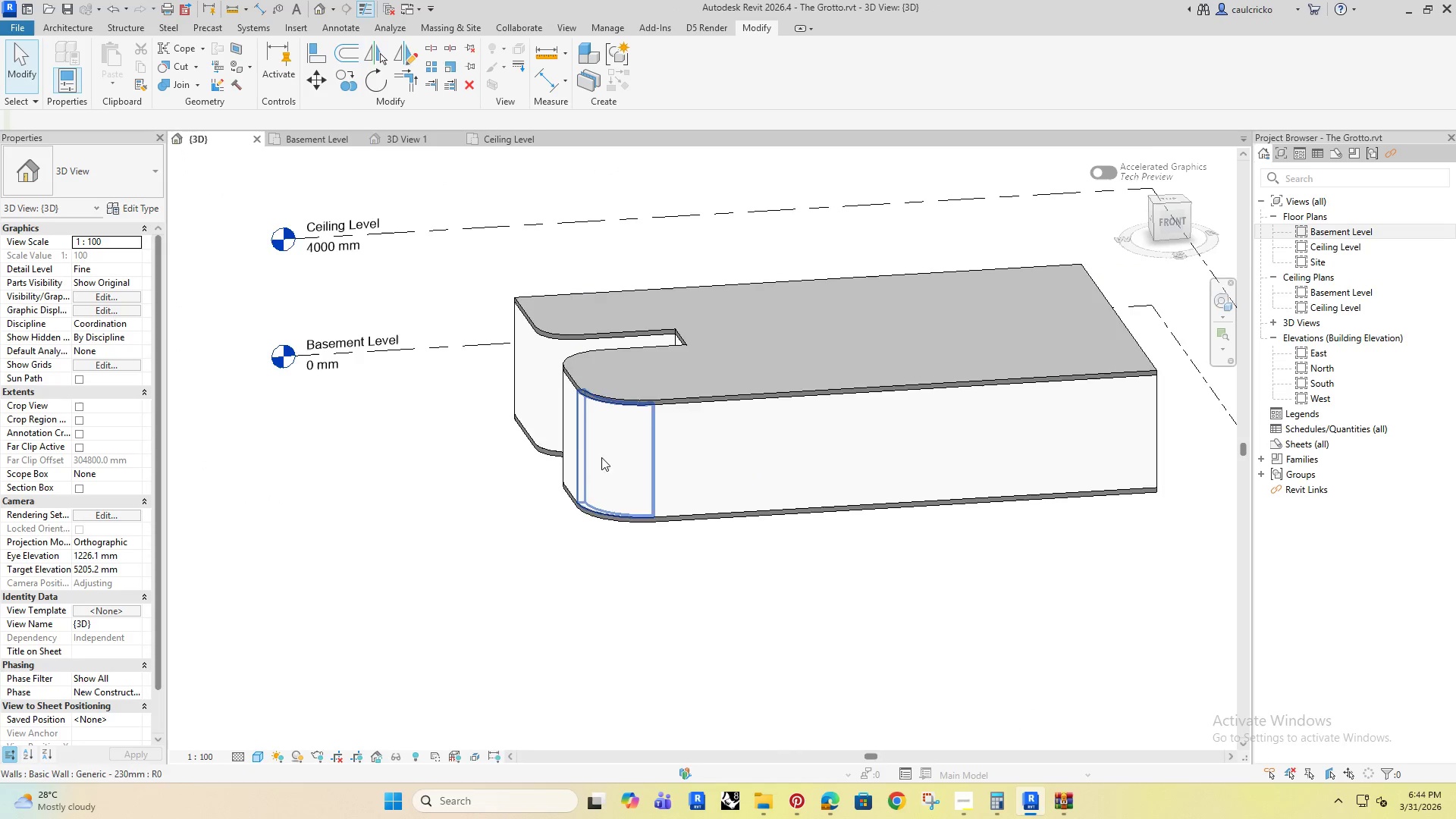 
left_click([290, 560])
 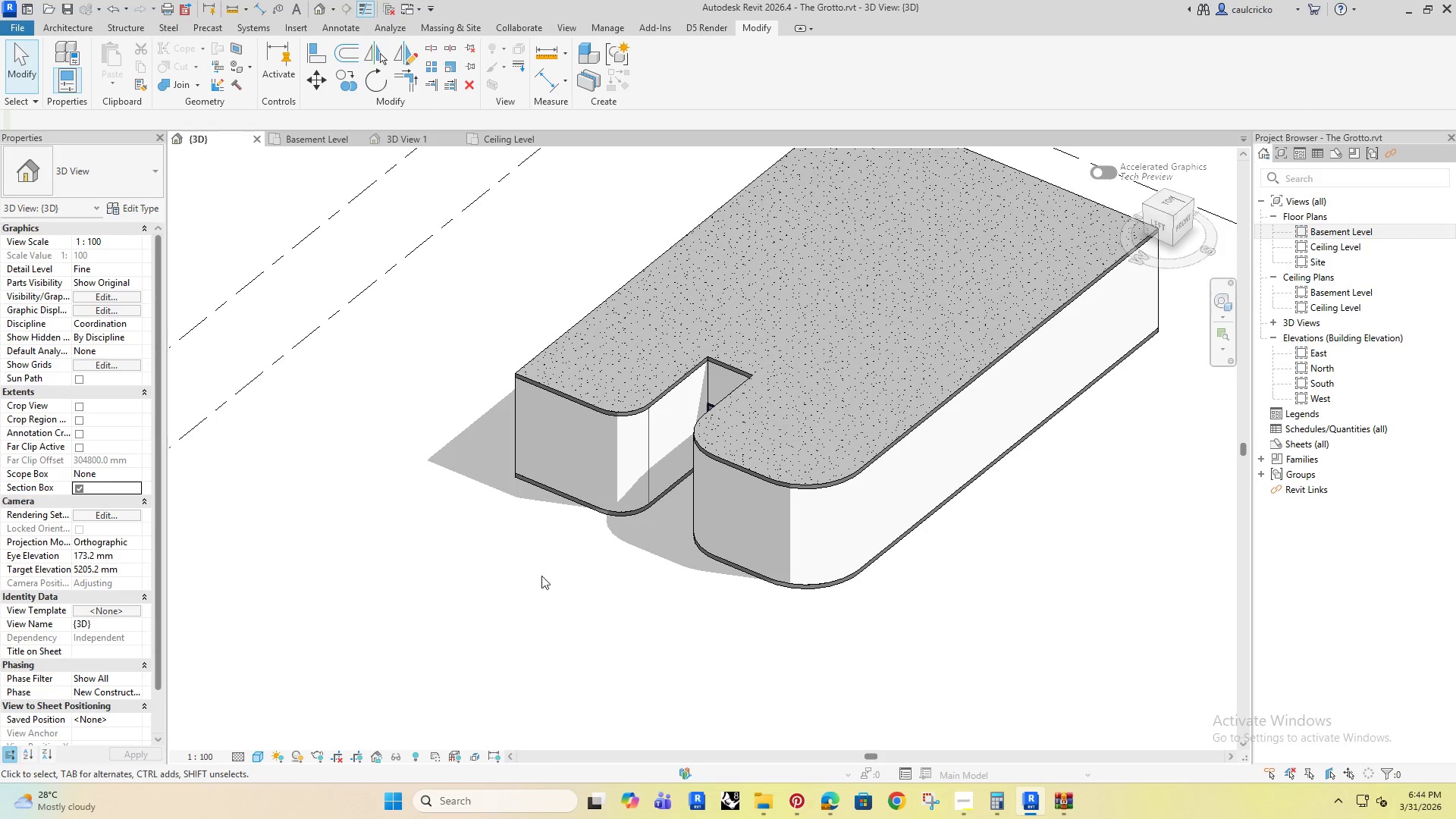 
scroll: coordinate [721, 513], scroll_direction: down, amount: 10.0
 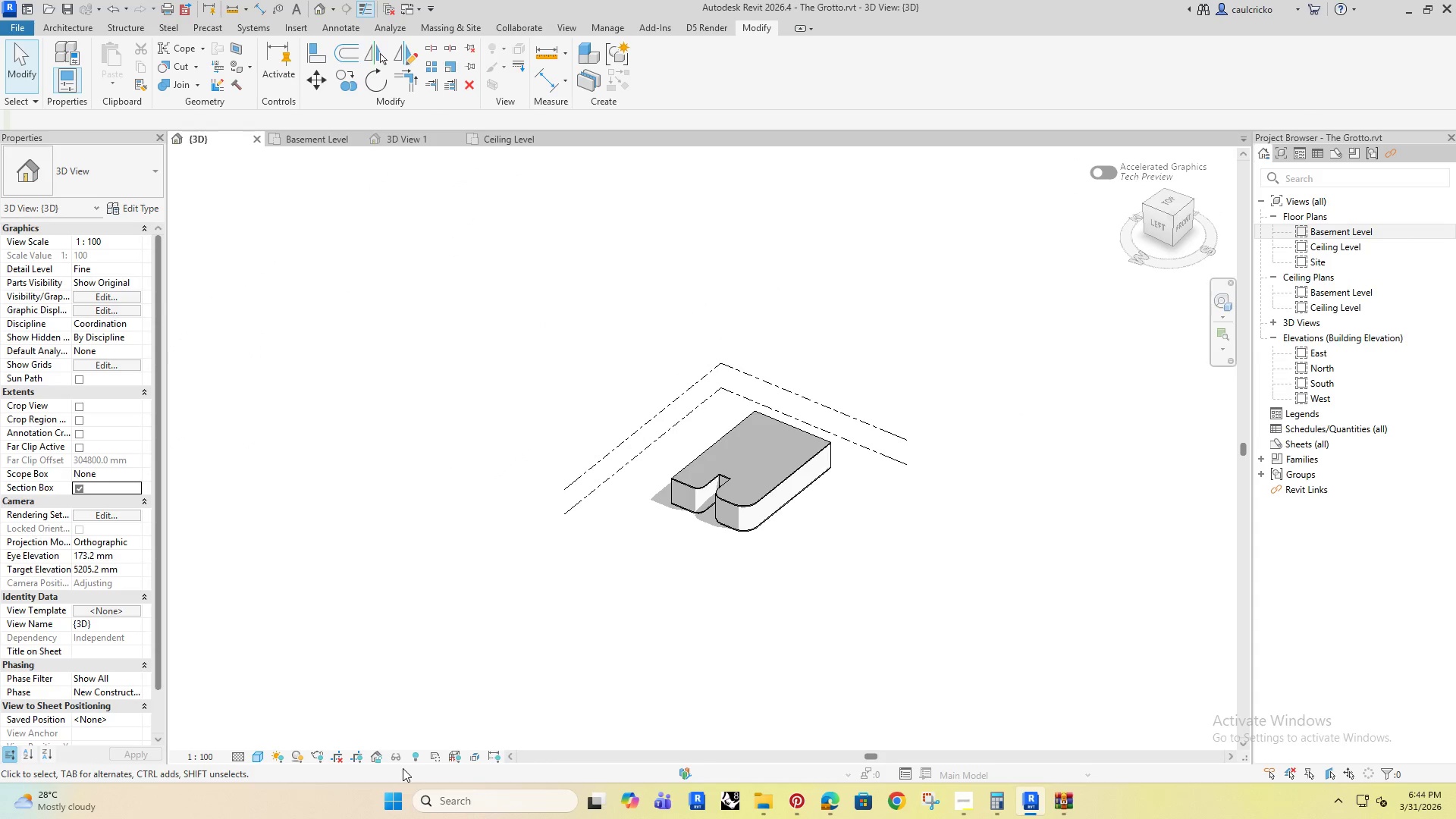 
left_click([416, 755])
 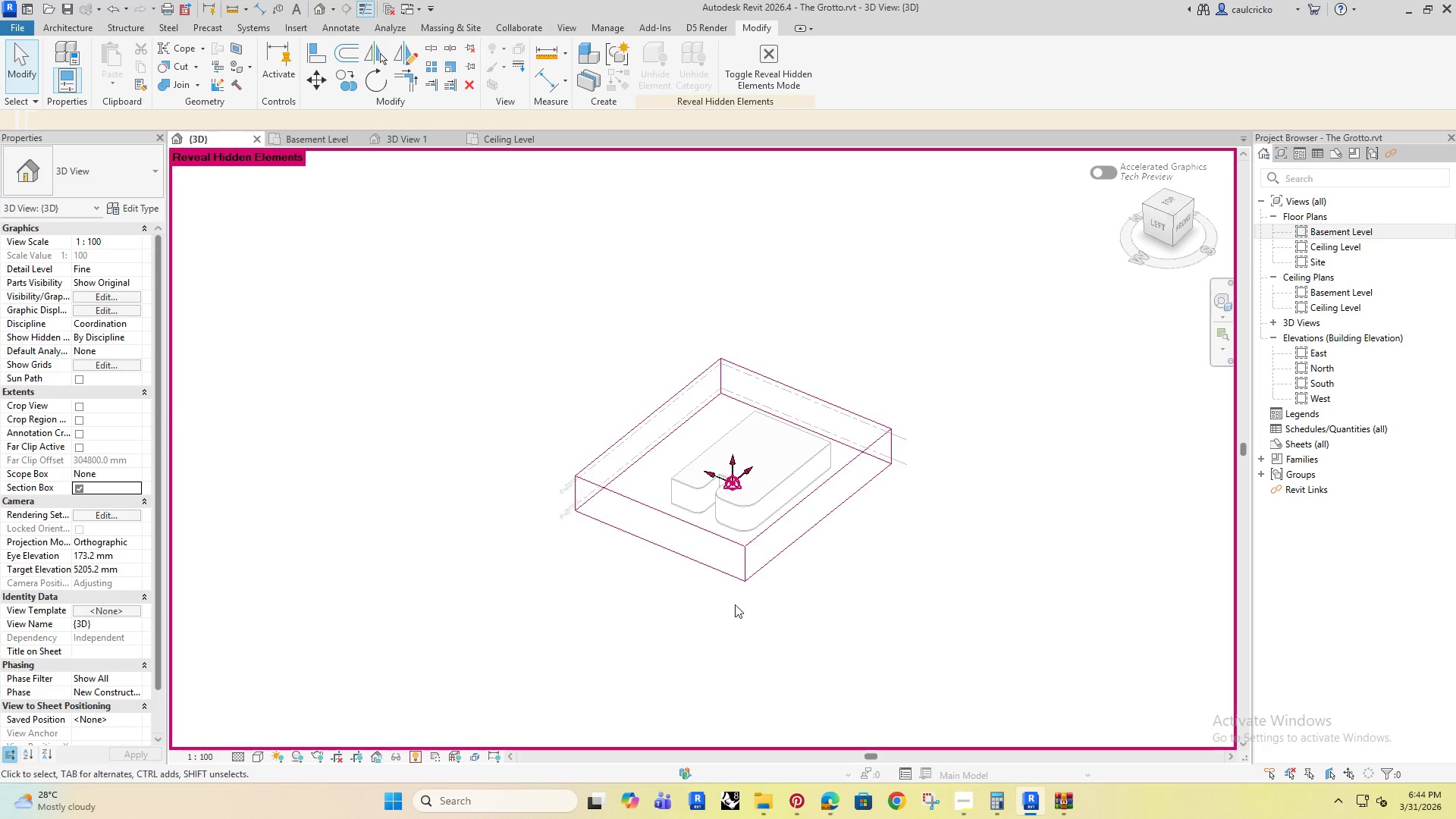 
scroll: coordinate [792, 507], scroll_direction: up, amount: 5.0
 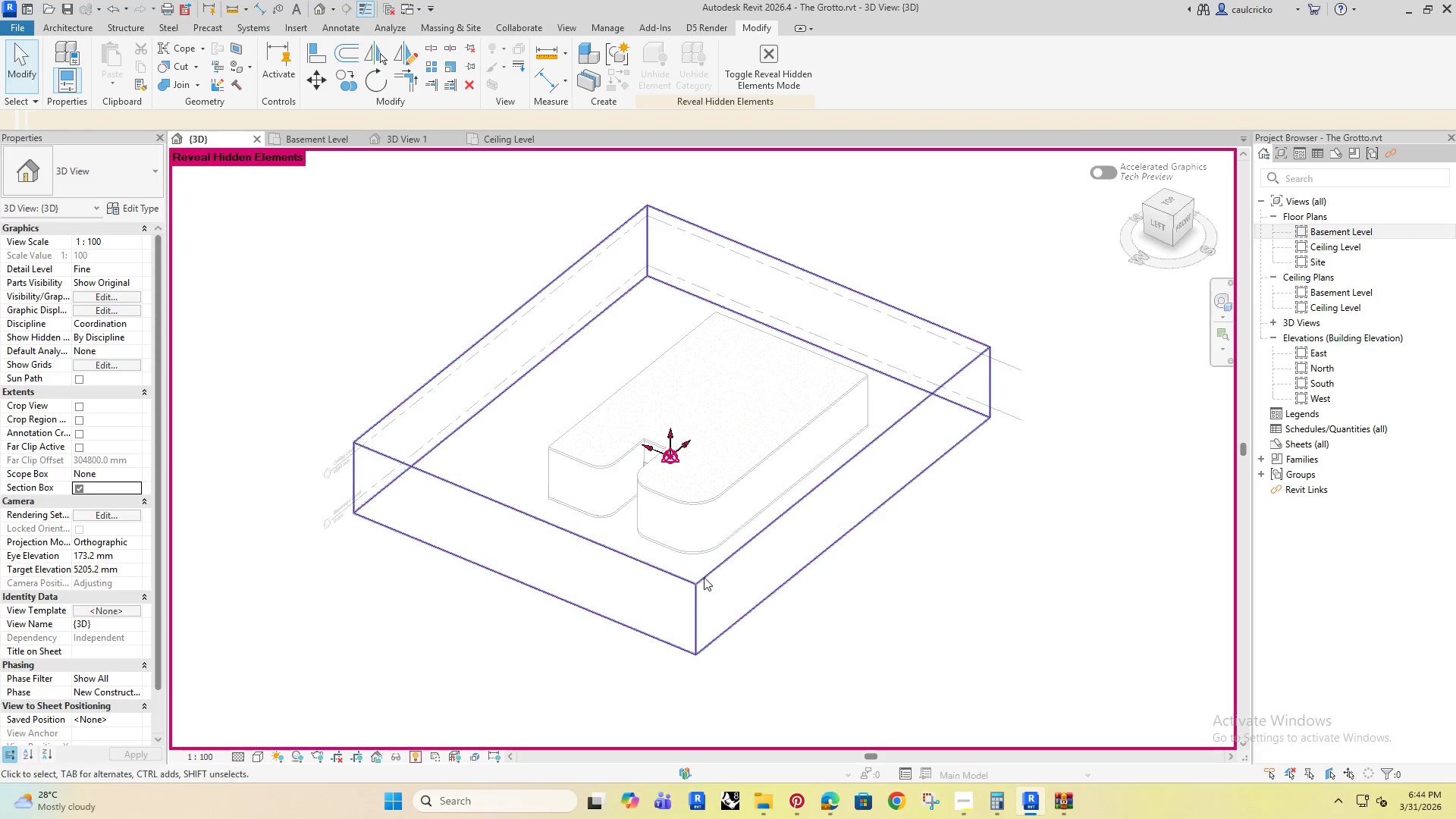 
left_click([707, 578])
 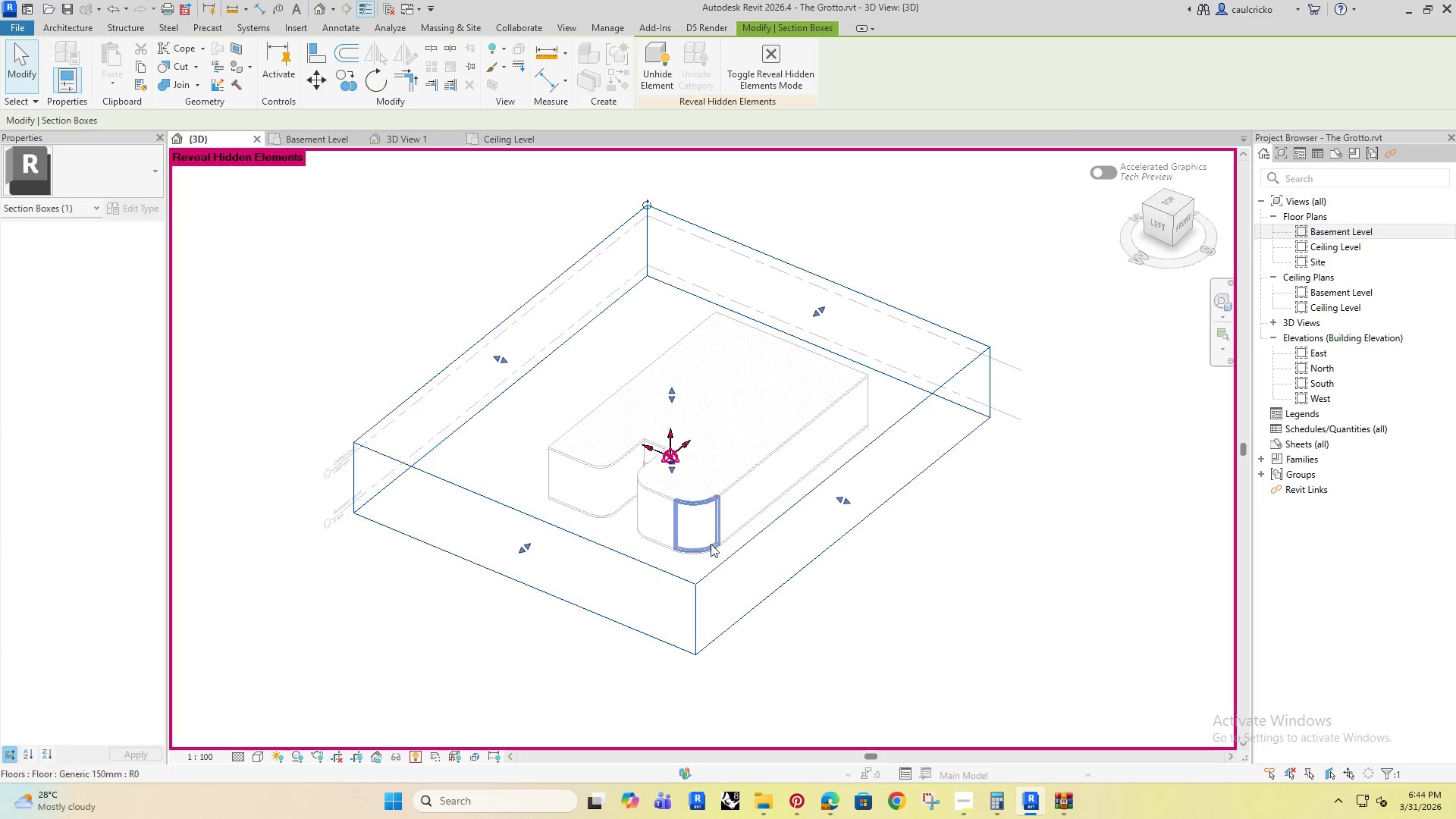 
left_click_drag(start_coordinate=[656, 356], to_coordinate=[654, 370])
 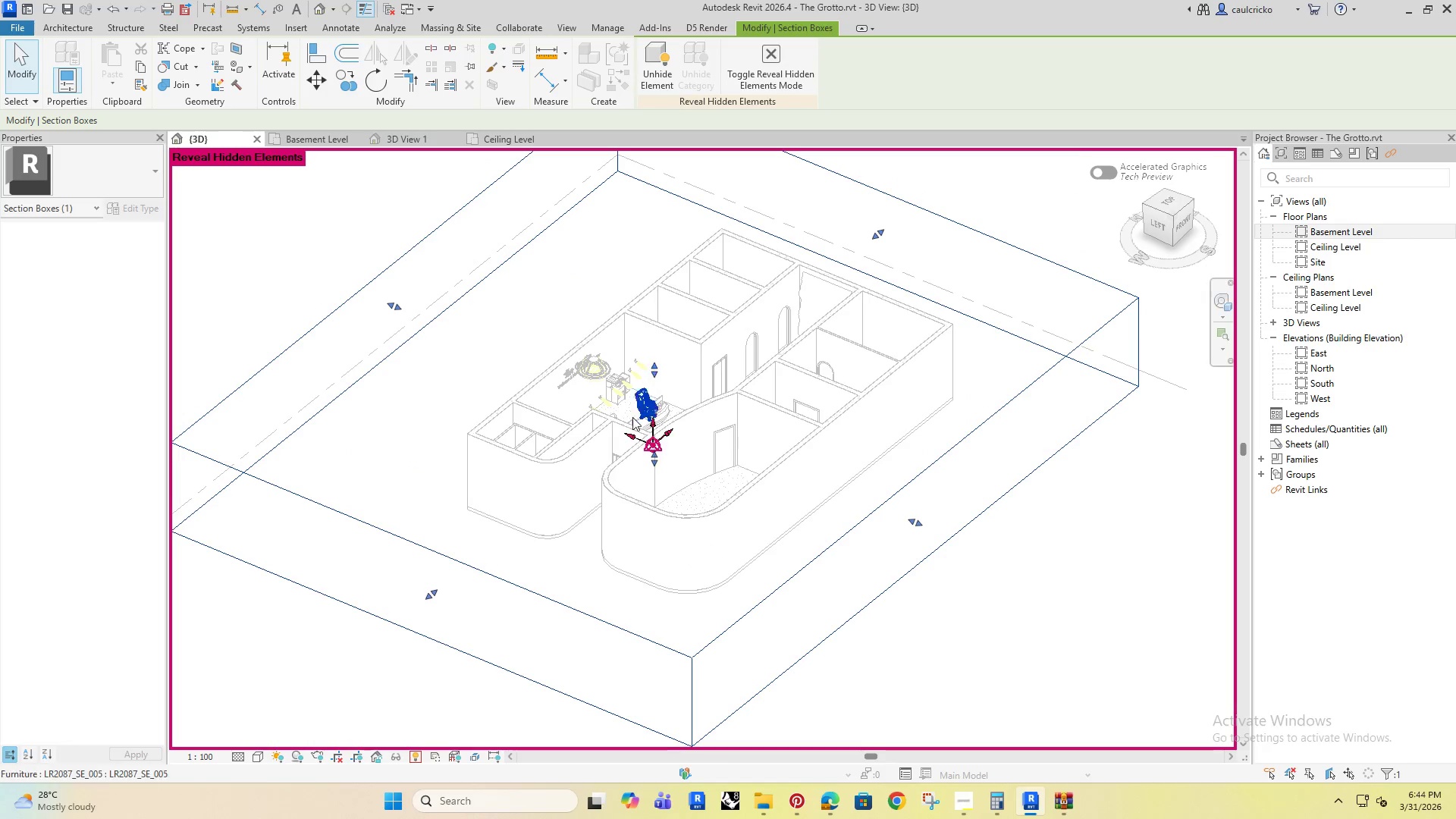 
scroll: coordinate [702, 476], scroll_direction: up, amount: 3.0
 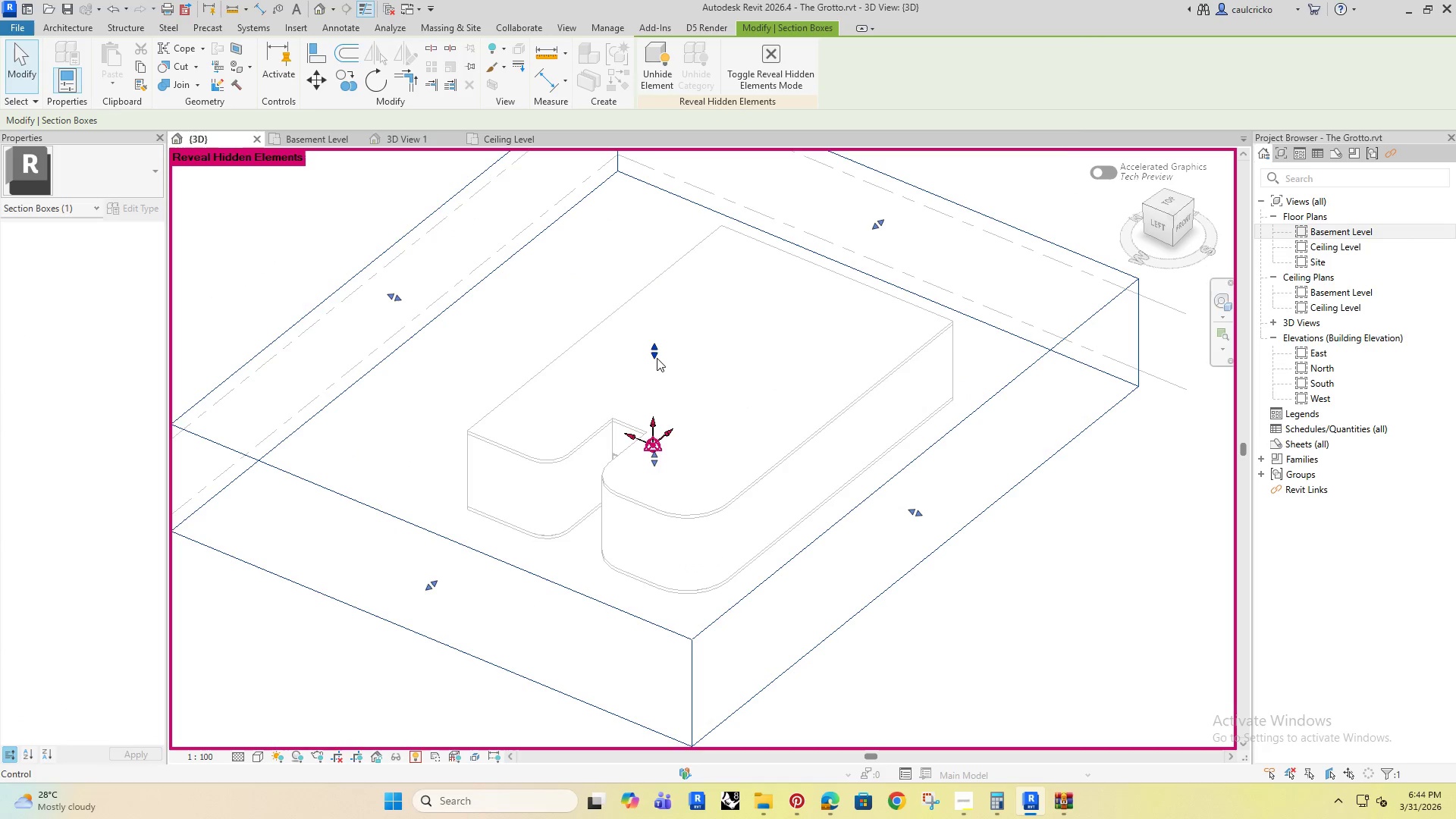 
hold_key(key=ShiftRight, duration=0.52)
 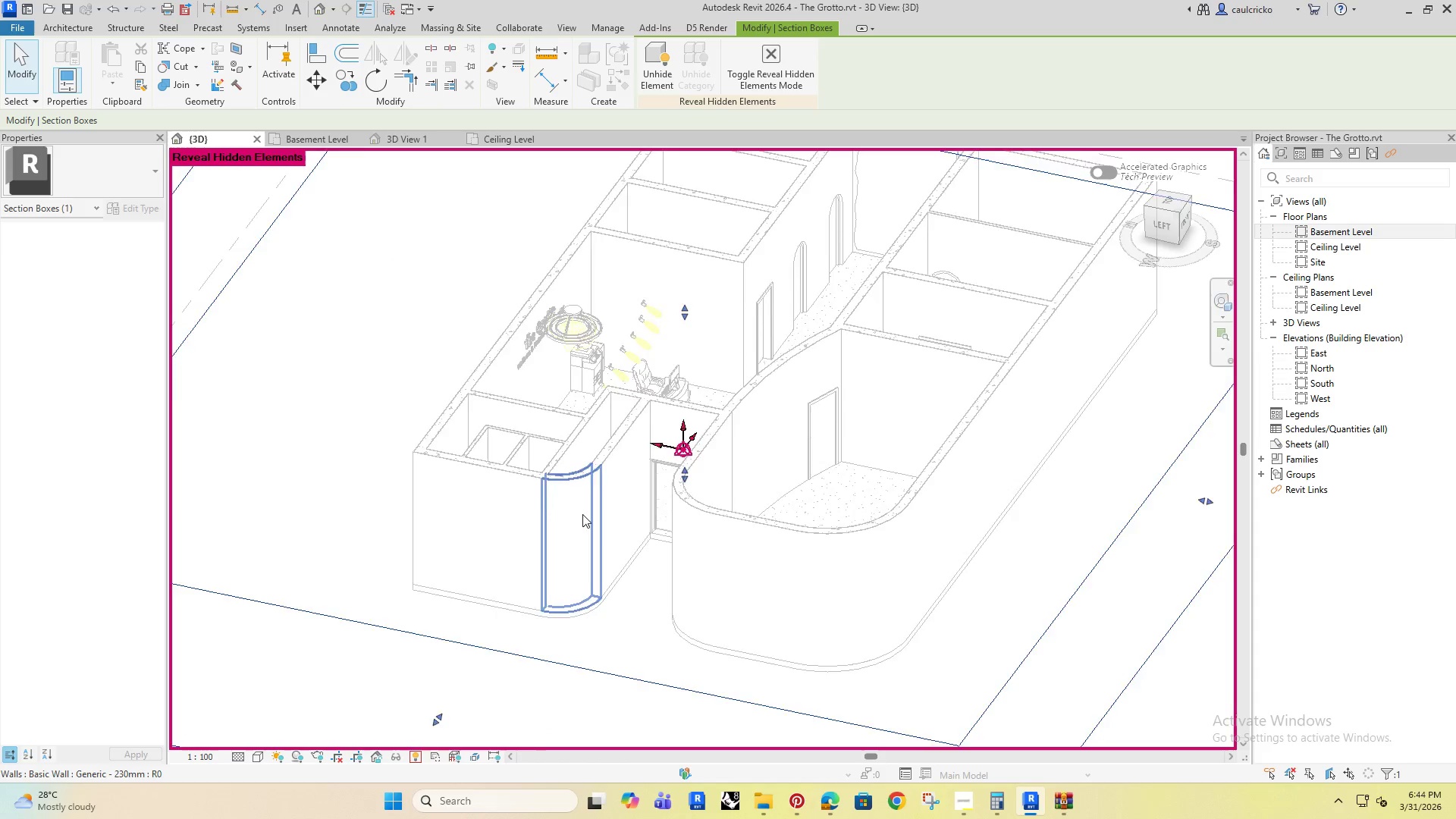 
scroll: coordinate [615, 442], scroll_direction: up, amount: 4.0
 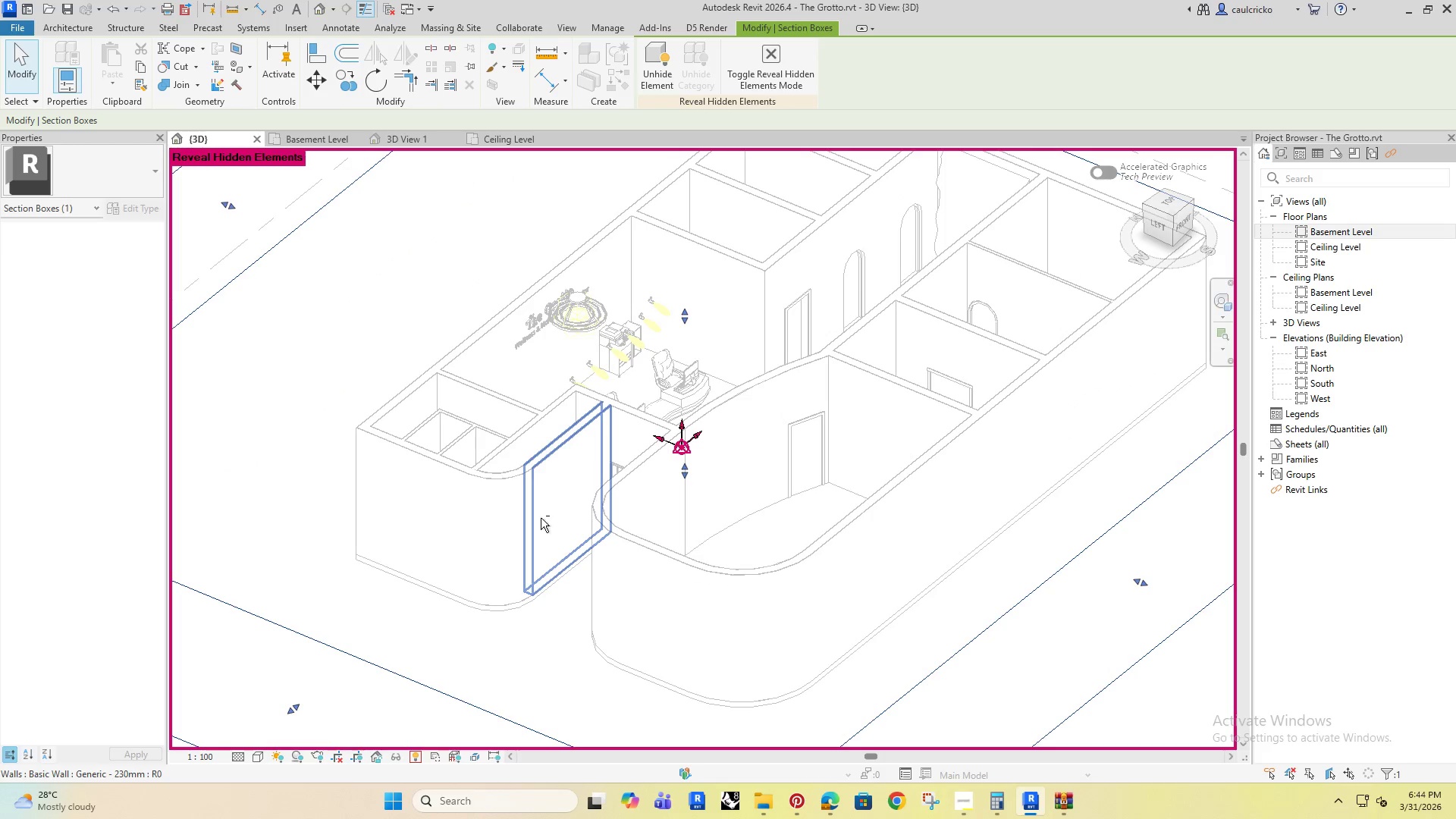 
scroll: coordinate [582, 514], scroll_direction: down, amount: 4.0
 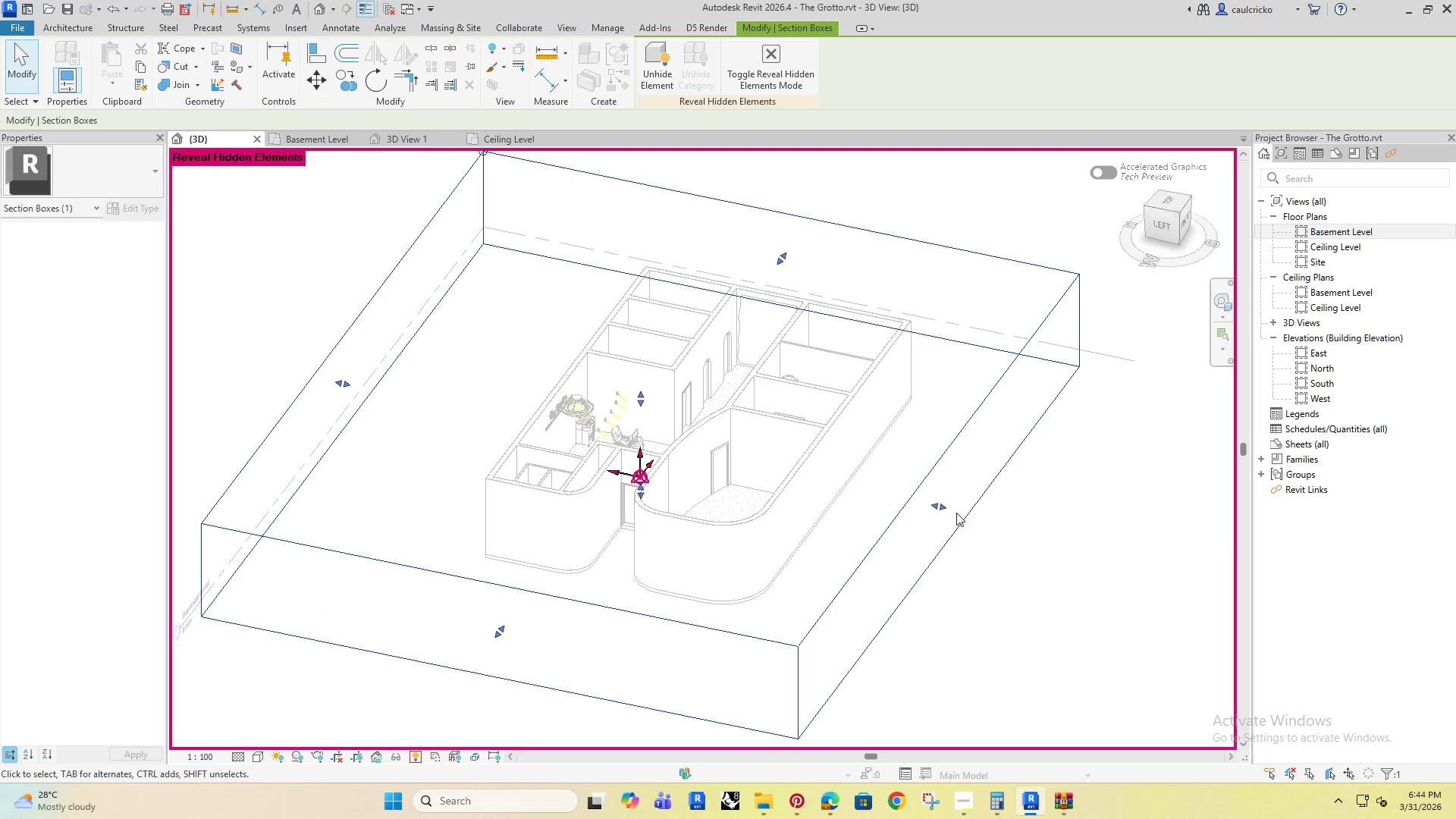 
left_click_drag(start_coordinate=[949, 500], to_coordinate=[839, 502])
 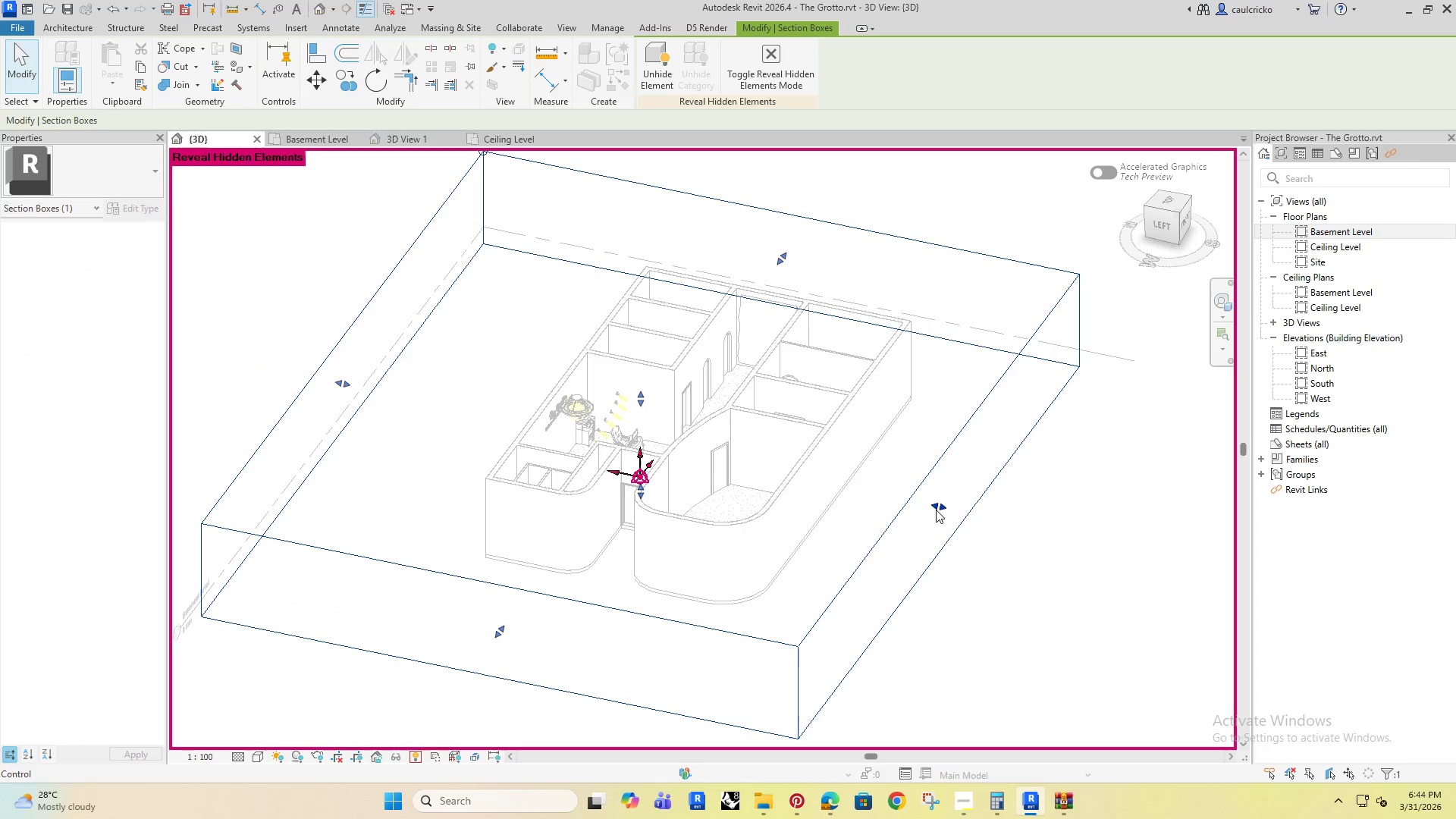 
left_click_drag(start_coordinate=[945, 507], to_coordinate=[840, 512])
 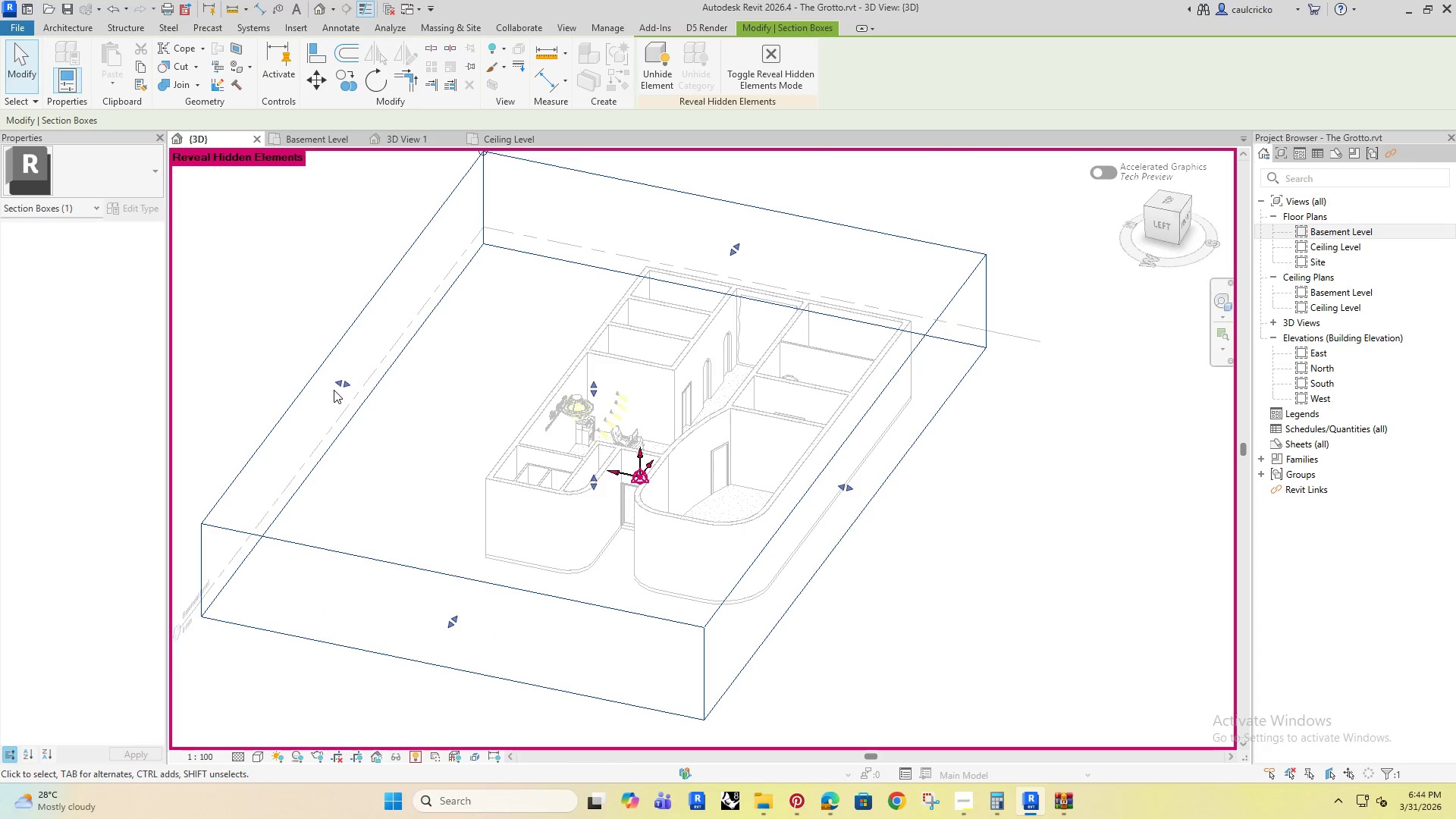 
left_click_drag(start_coordinate=[347, 384], to_coordinate=[406, 412])
 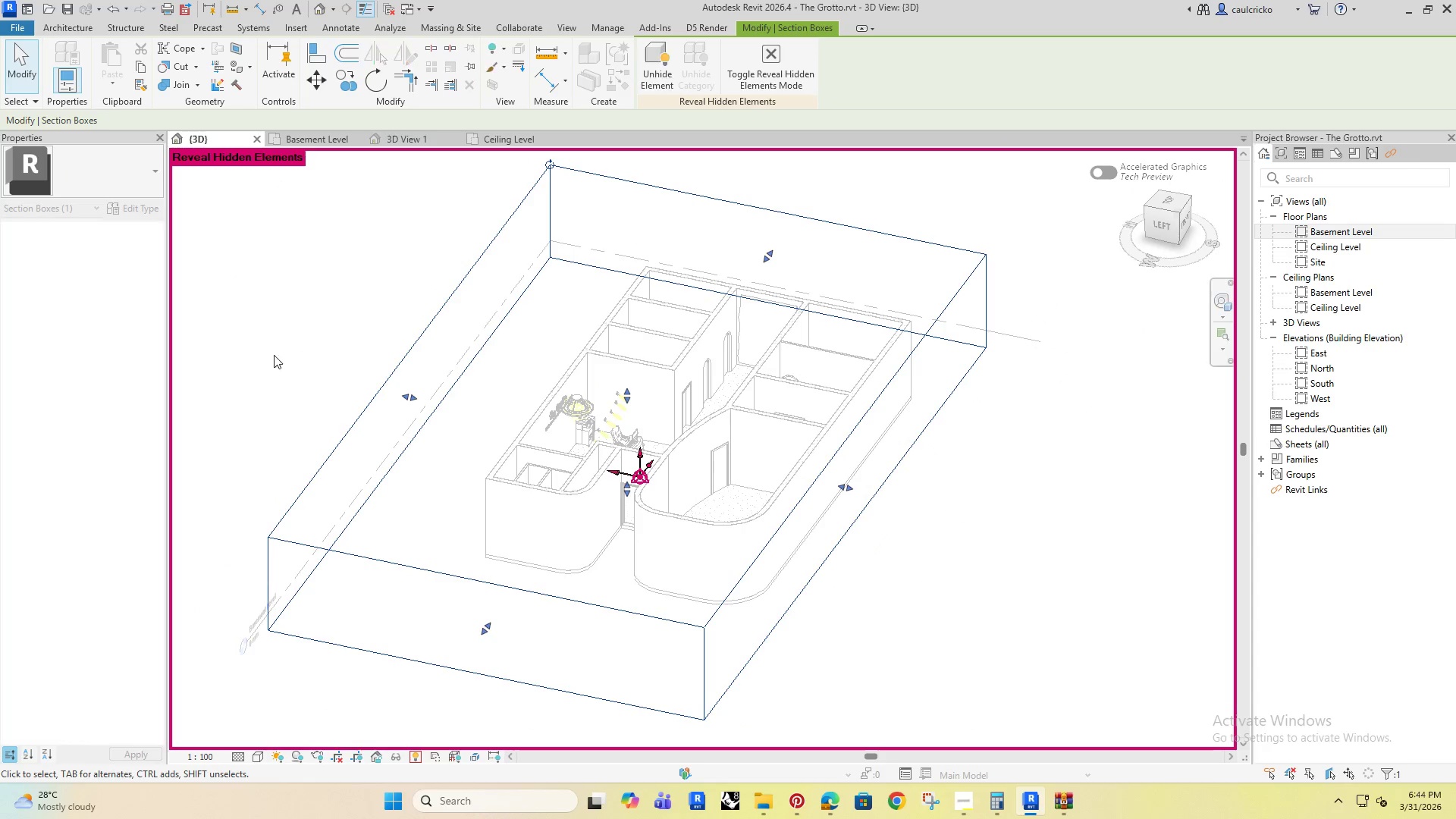 
left_click([261, 339])
 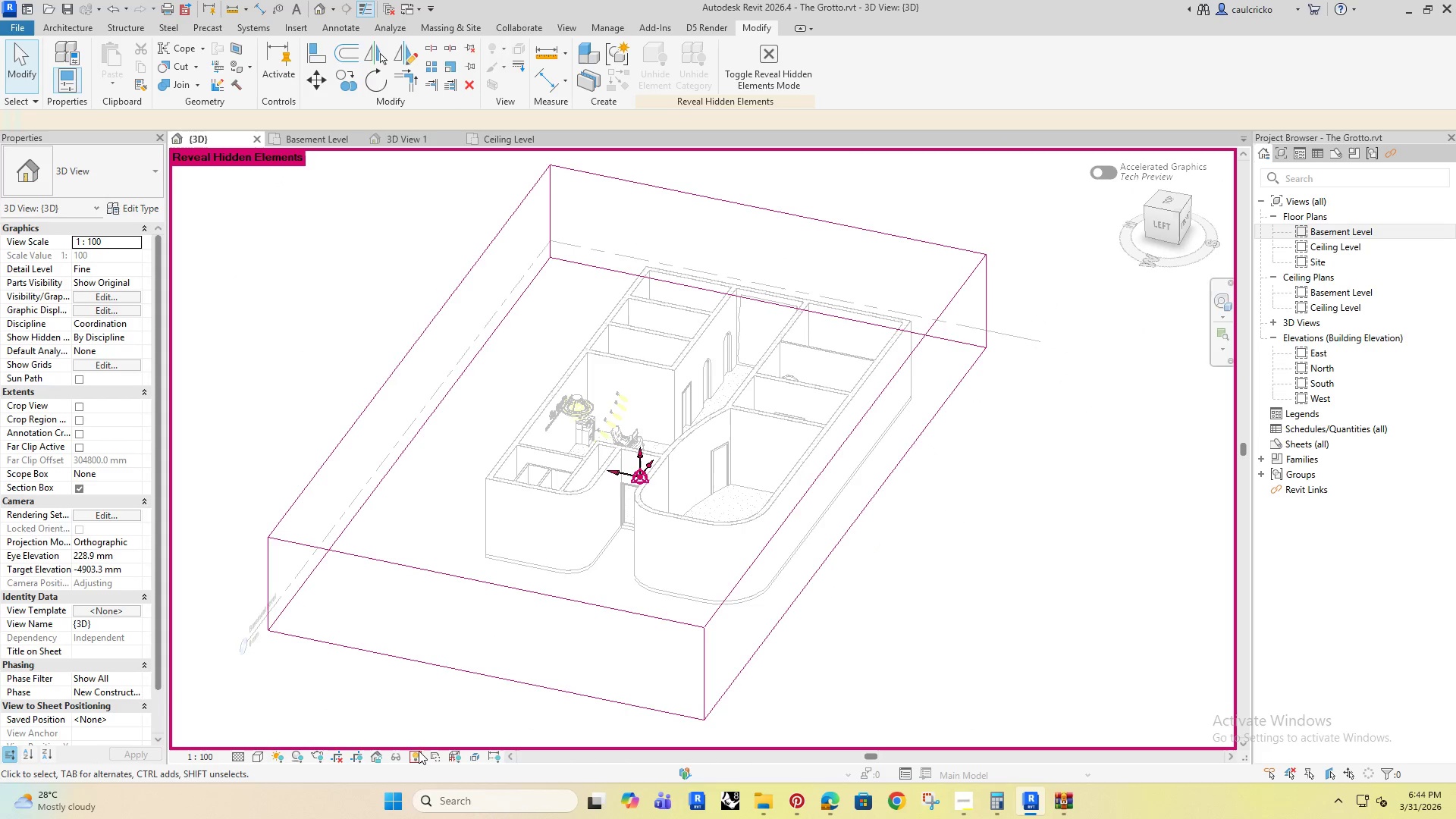 
left_click([414, 754])
 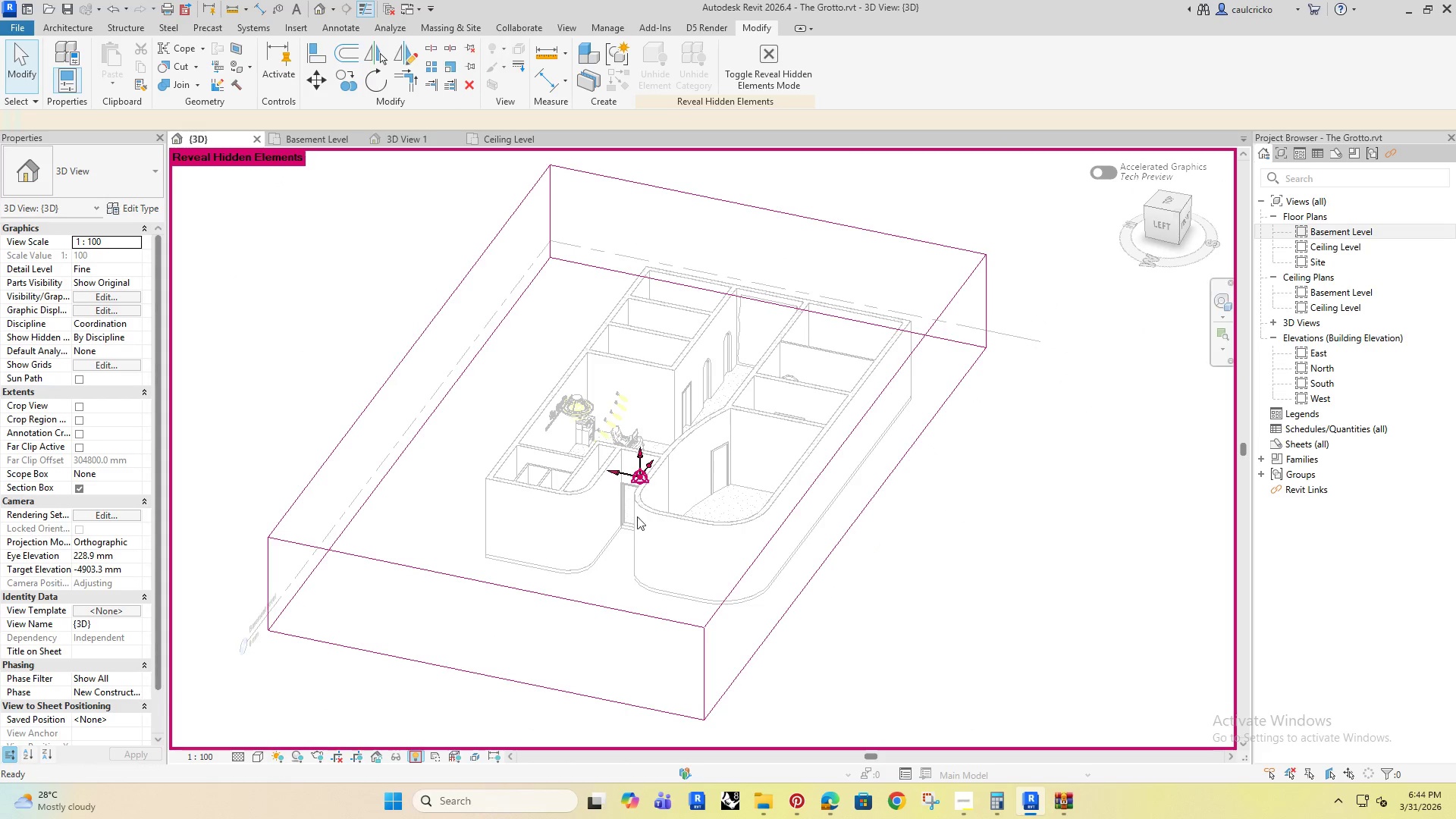 
hold_key(key=ShiftRight, duration=0.73)
 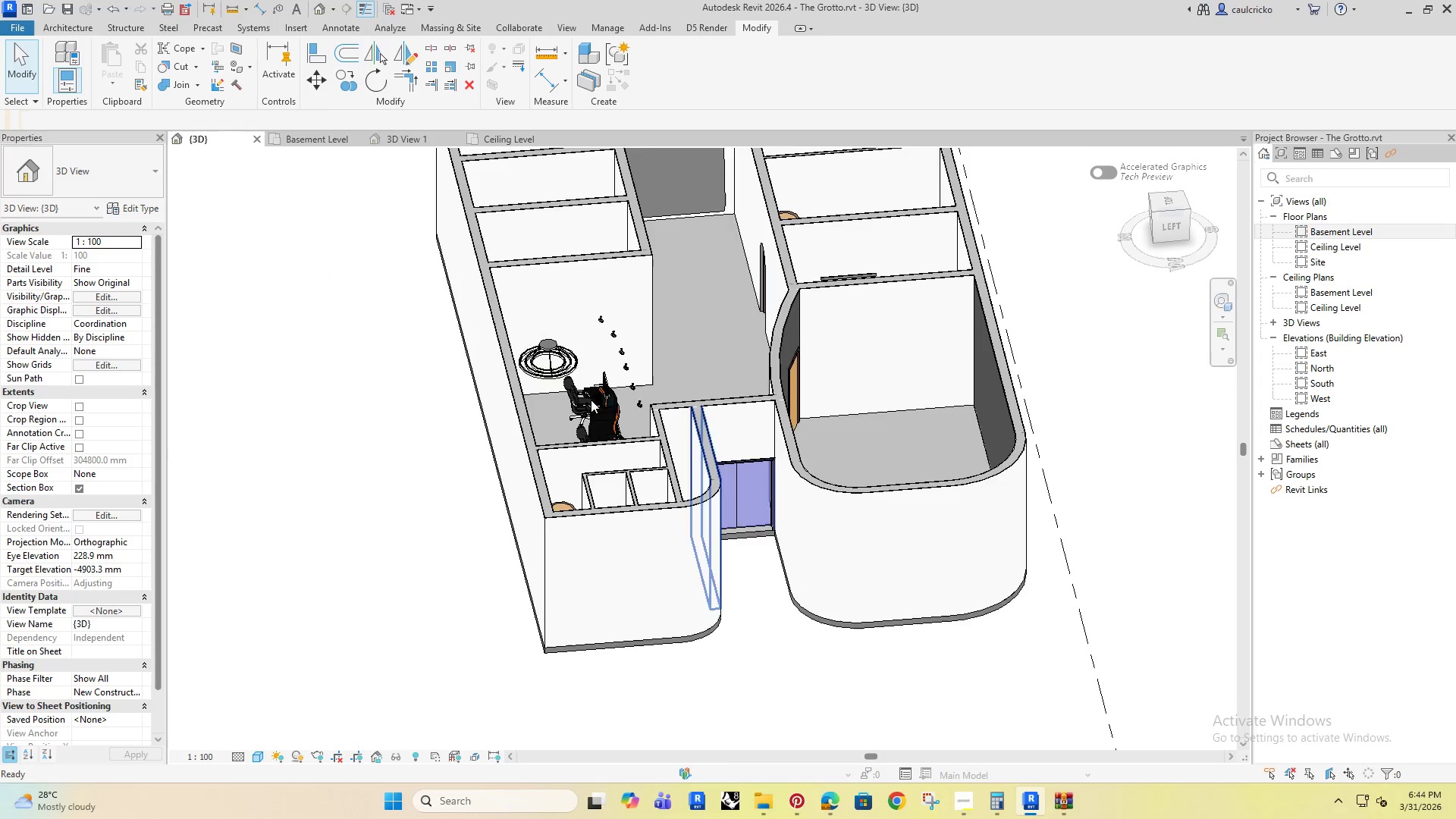 
scroll: coordinate [631, 511], scroll_direction: up, amount: 4.0
 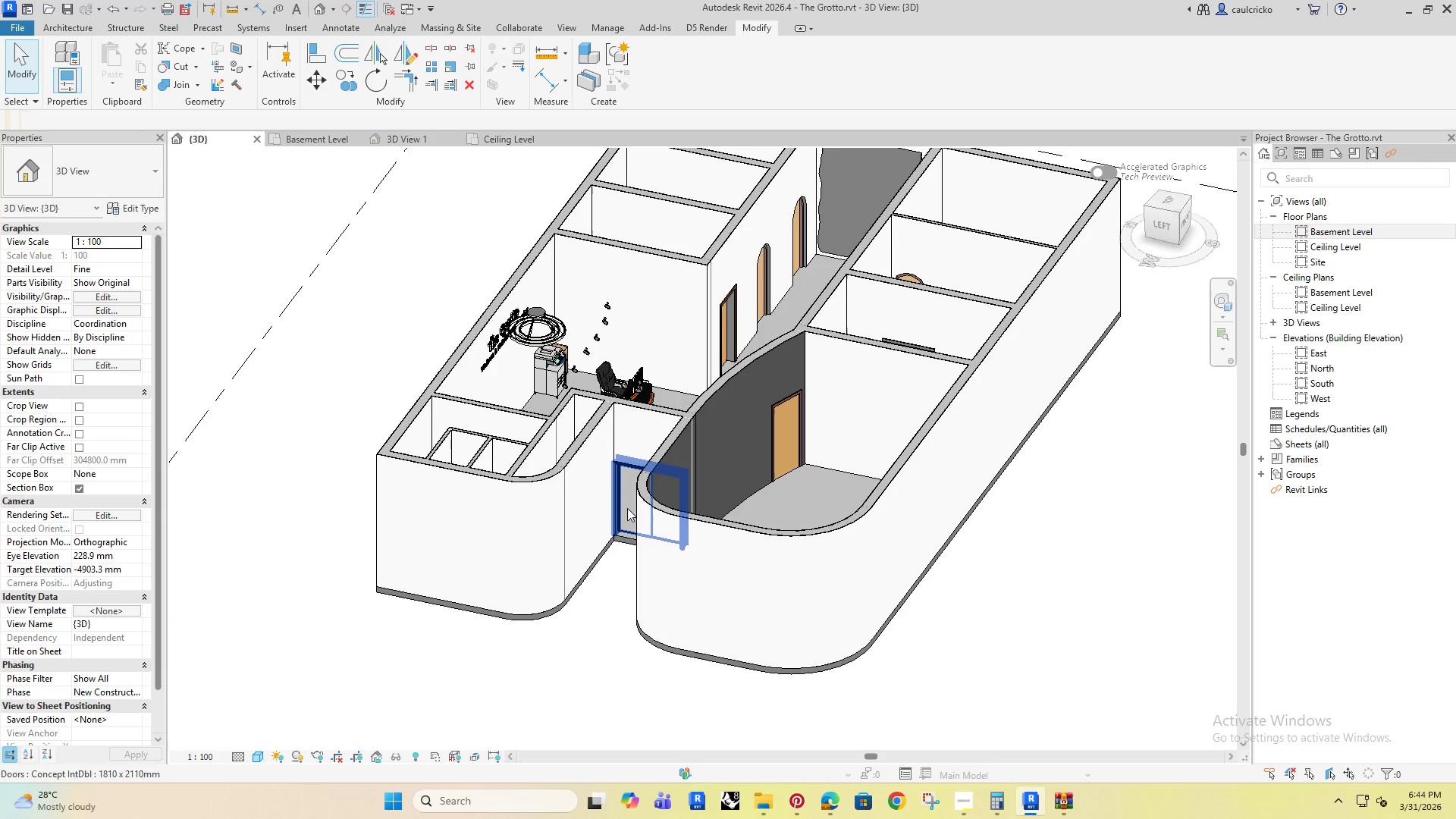 
hold_key(key=ShiftRight, duration=3.25)
scroll: coordinate [617, 391], scroll_direction: up, amount: 10.0
 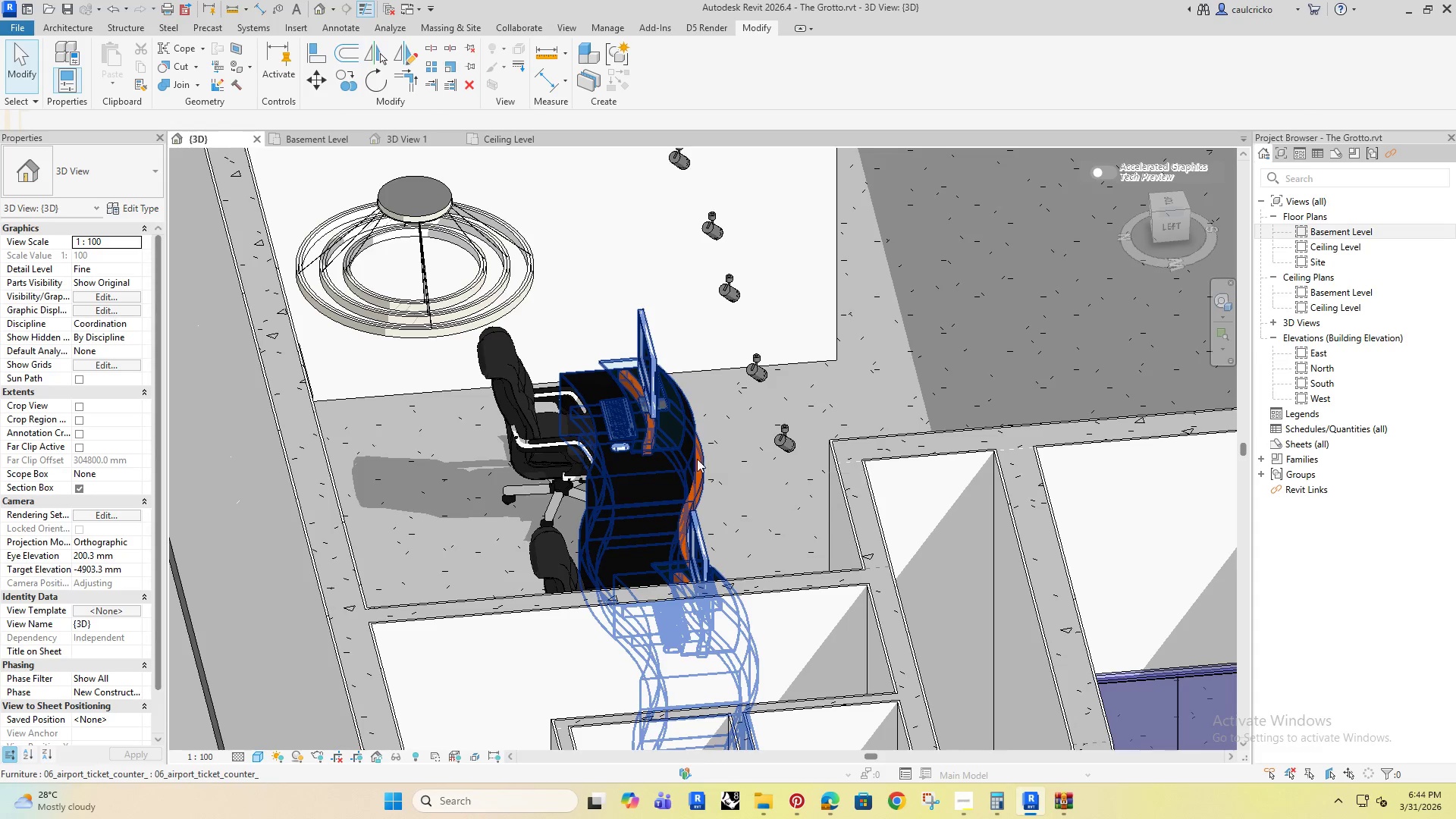 
hold_key(key=ShiftRight, duration=1.5)
 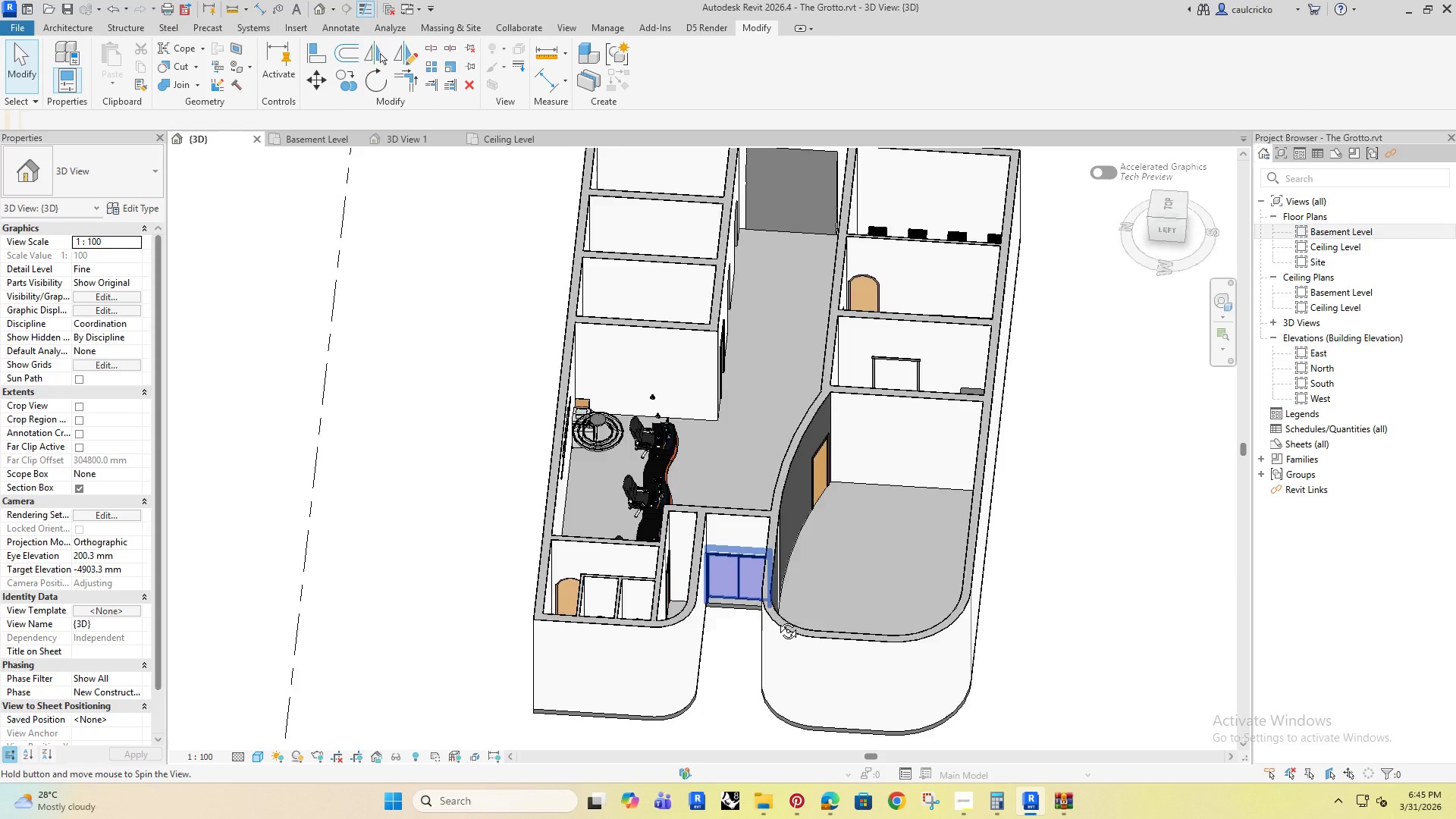 
scroll: coordinate [656, 471], scroll_direction: down, amount: 11.0
 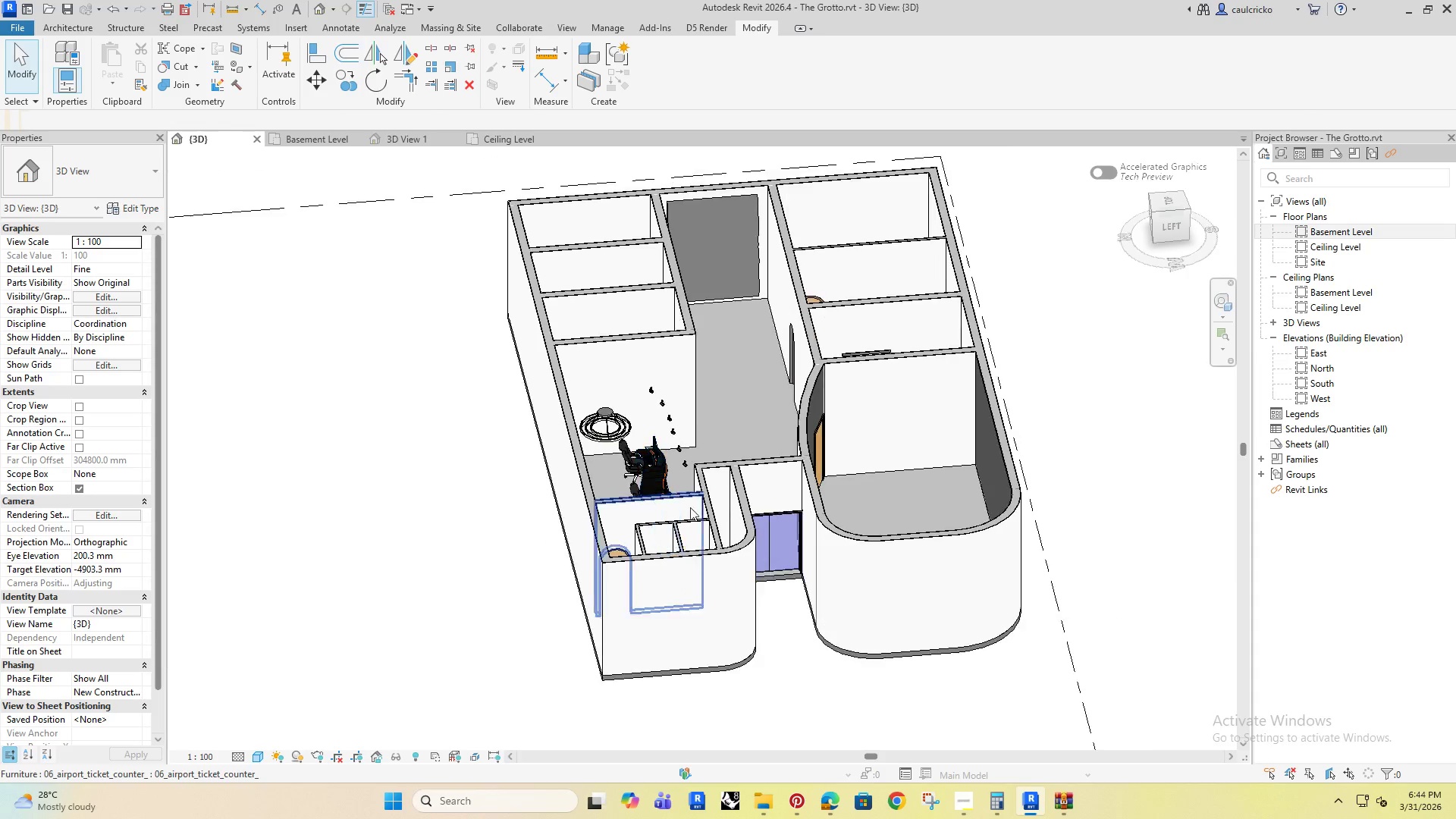 
hold_key(key=ShiftRight, duration=1.52)
 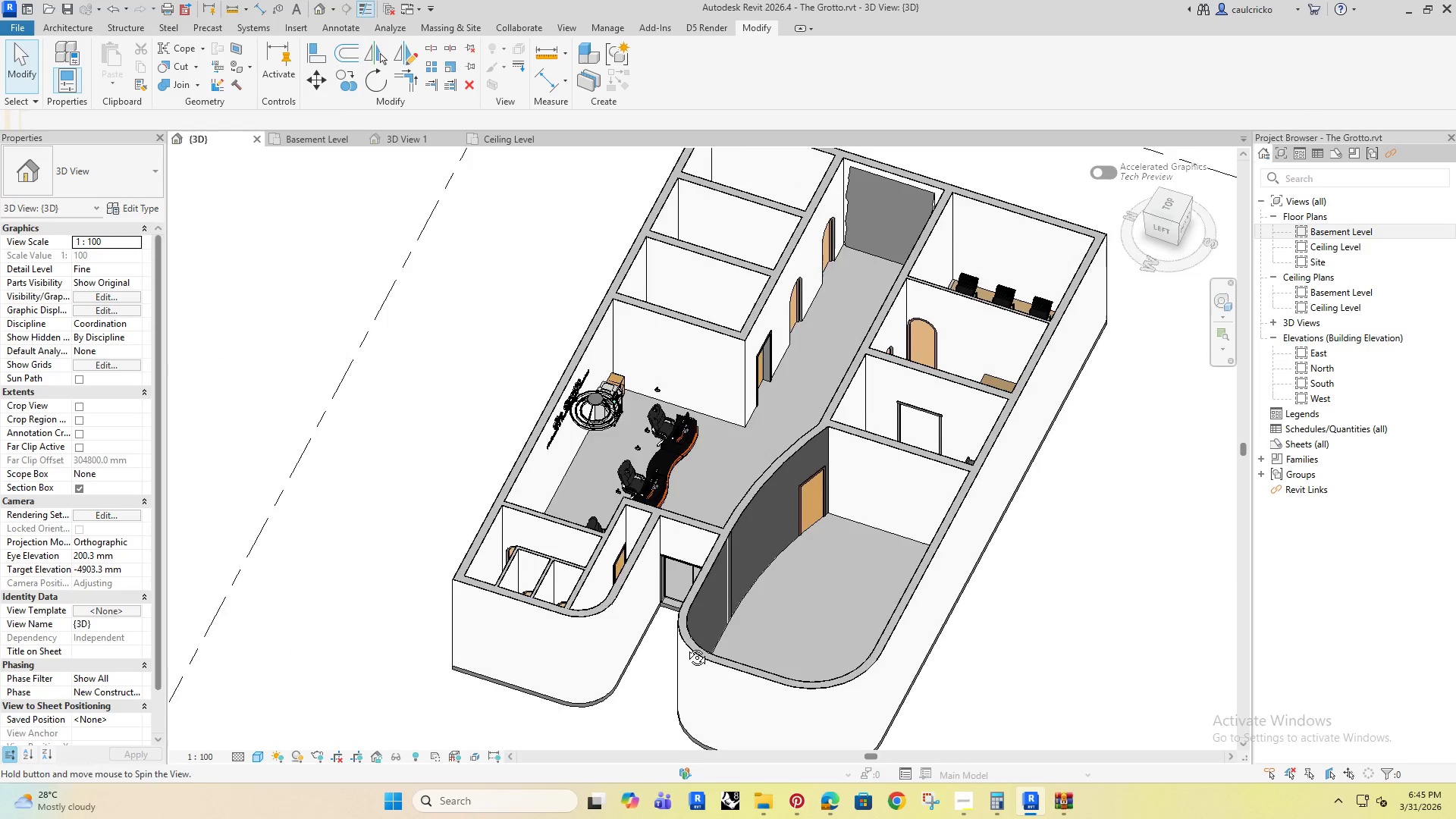 
key(Shift+ShiftRight)
 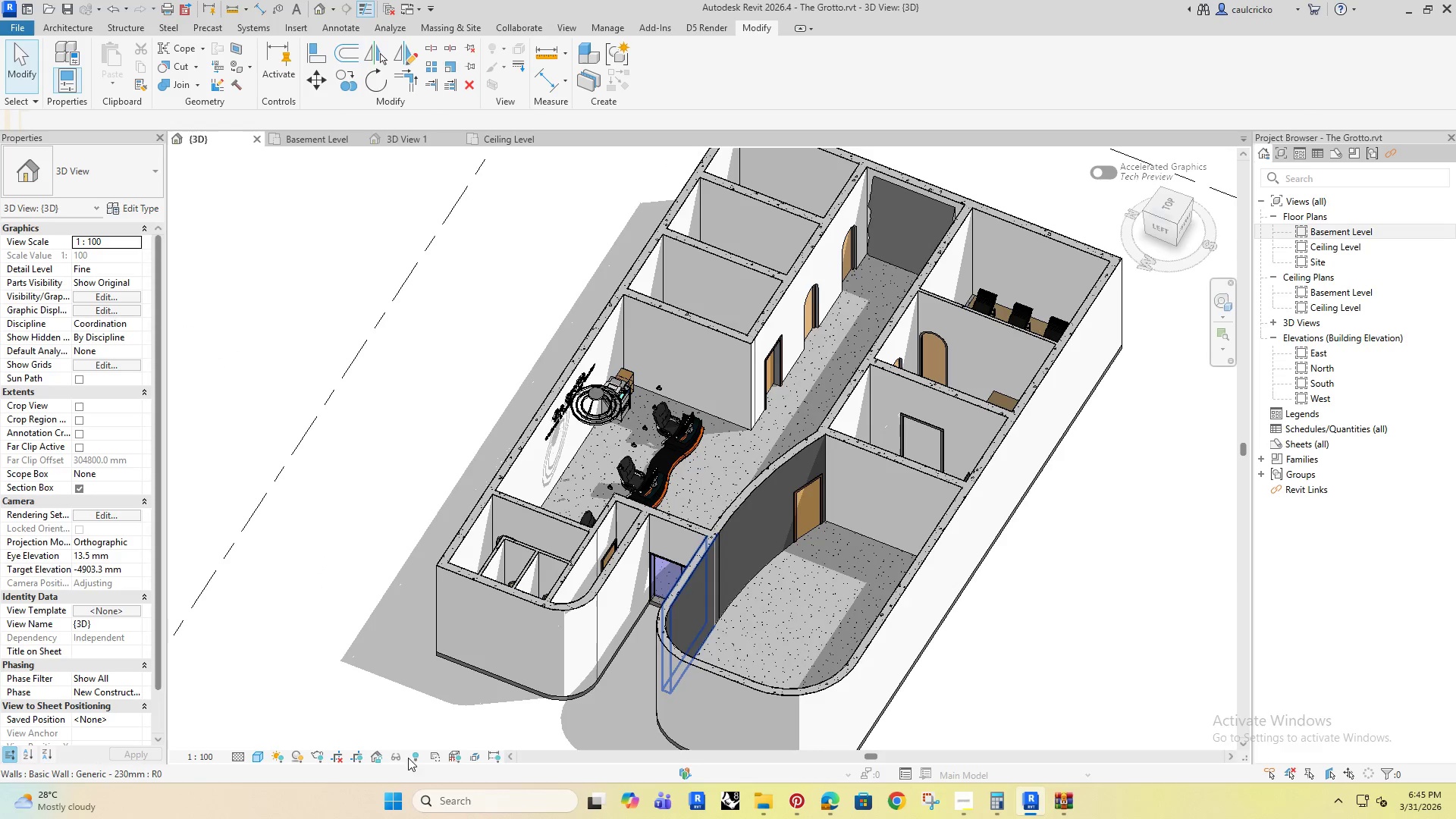 
left_click([414, 756])
 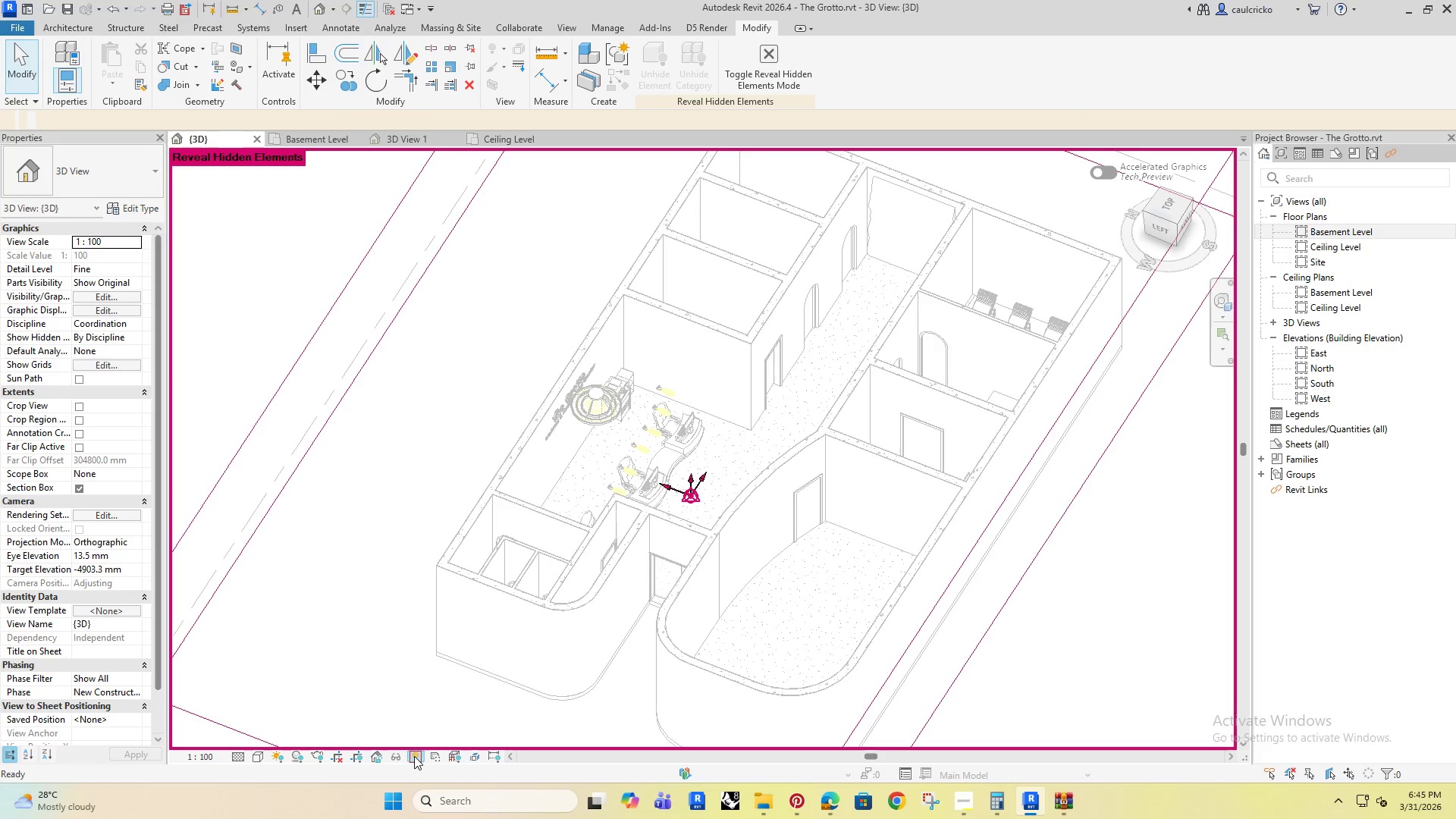 
left_click([414, 756])
 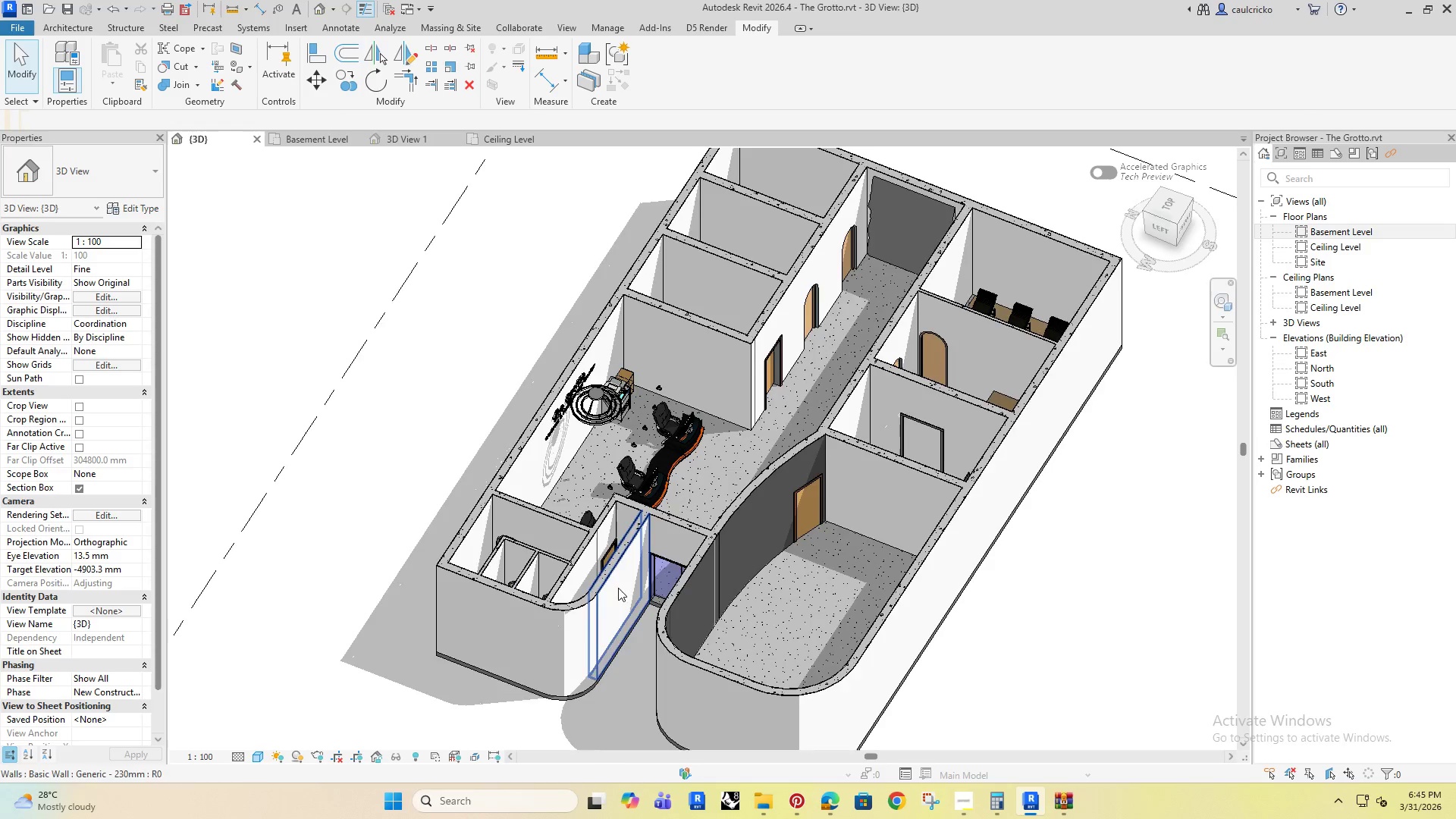 
hold_key(key=ShiftRight, duration=1.51)
 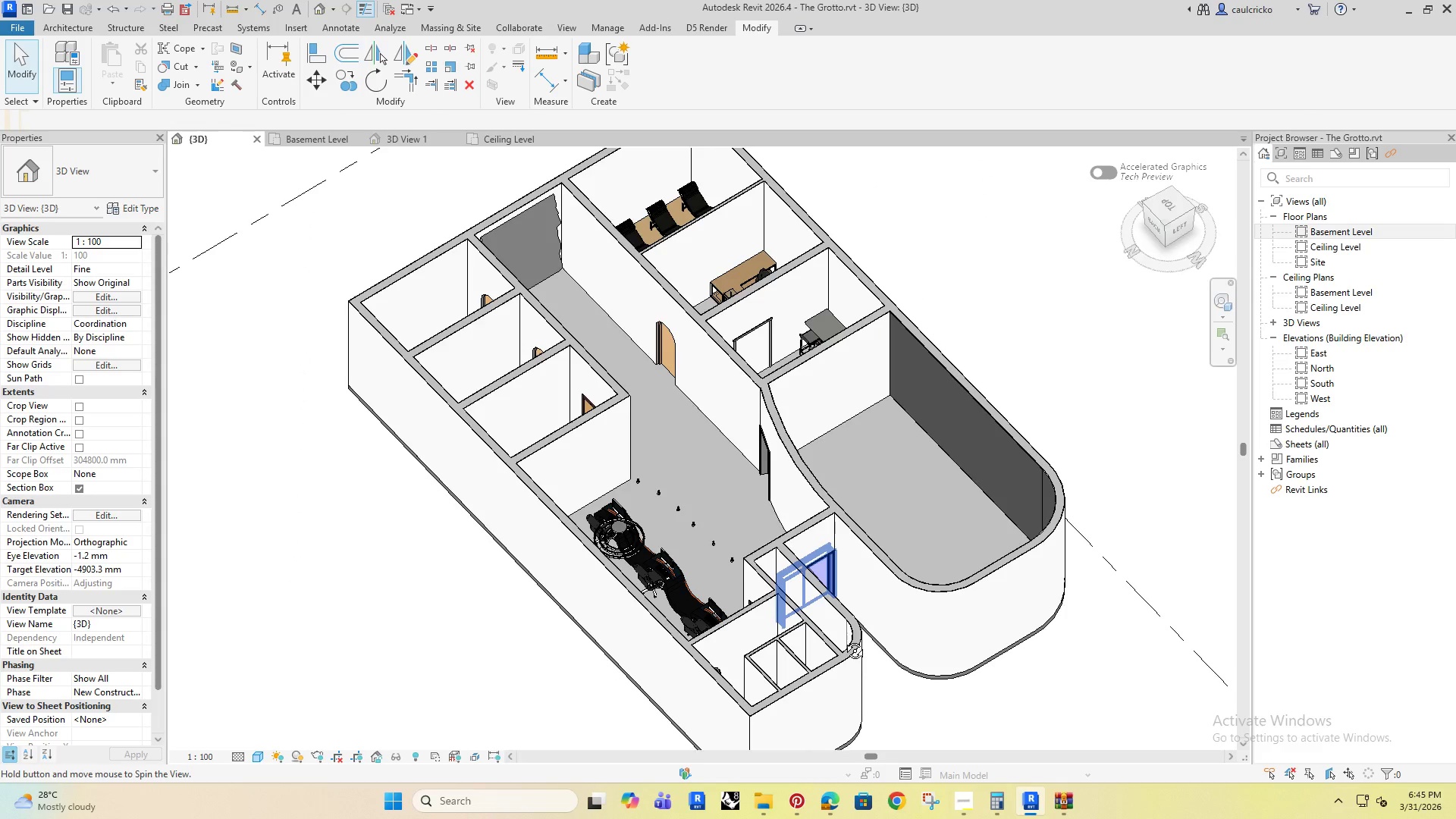 
hold_key(key=ShiftRight, duration=1.52)
 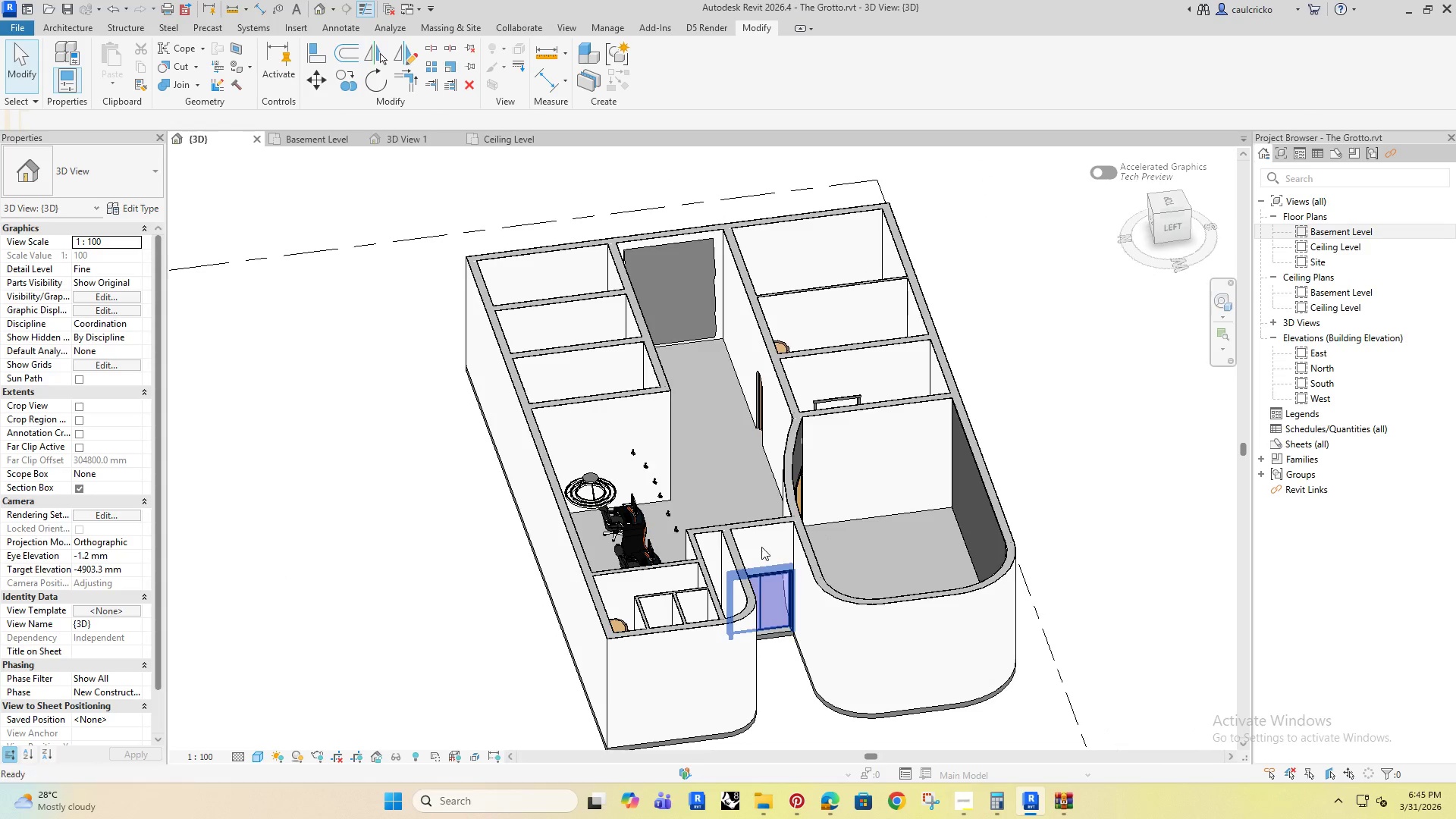 
hold_key(key=ShiftRight, duration=0.55)
 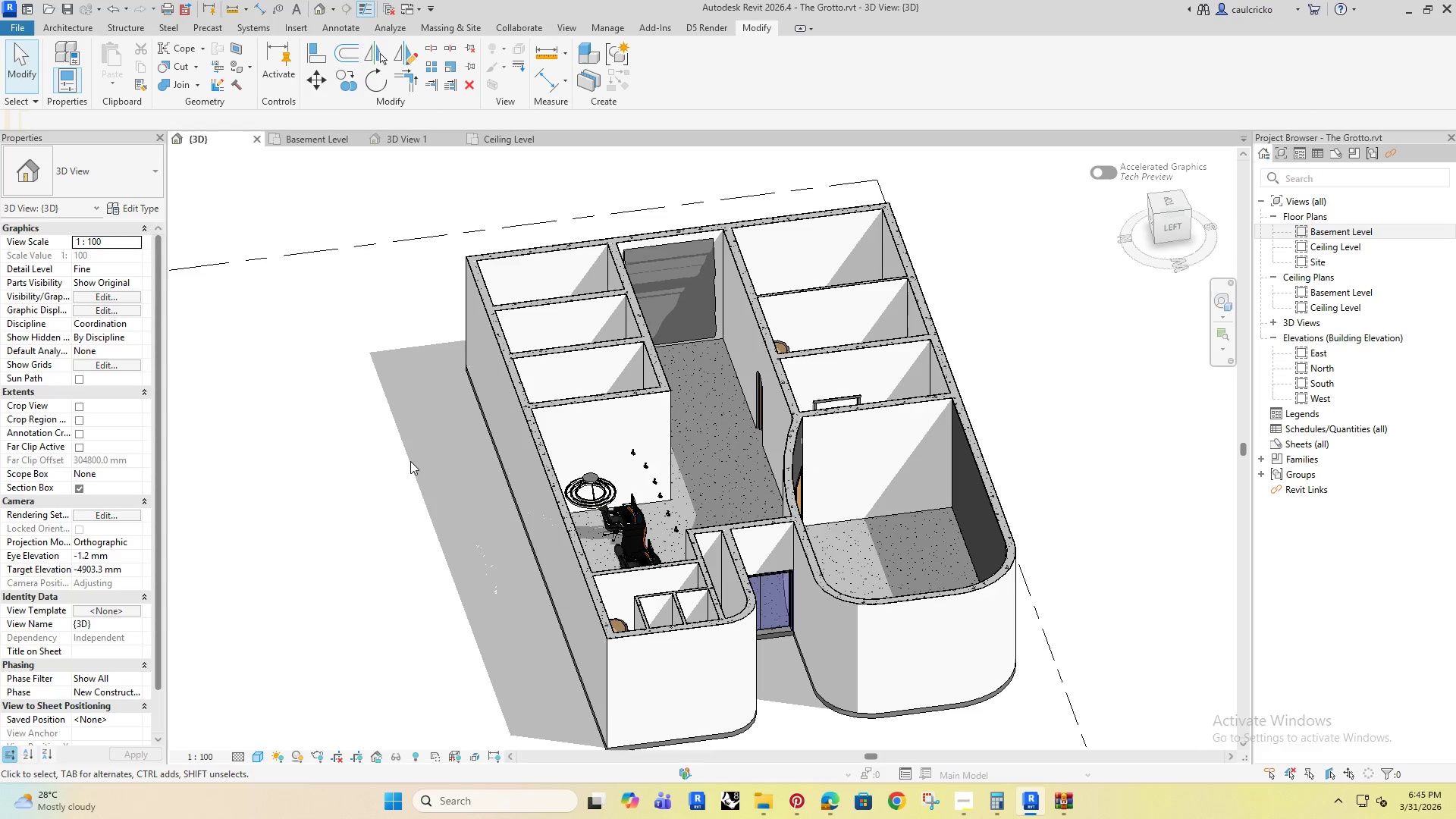 
left_click([410, 461])
 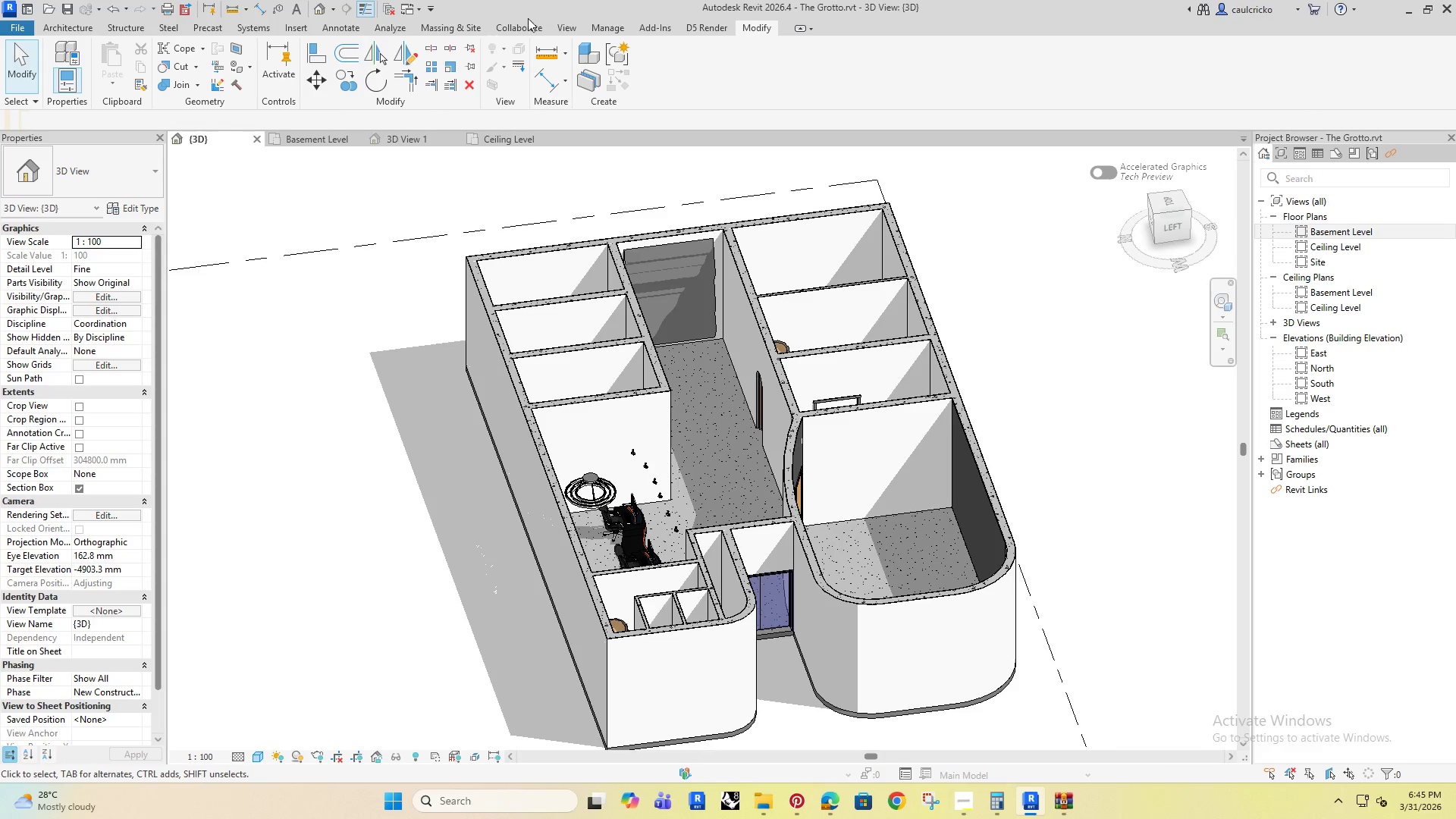 
left_click([616, 29])
 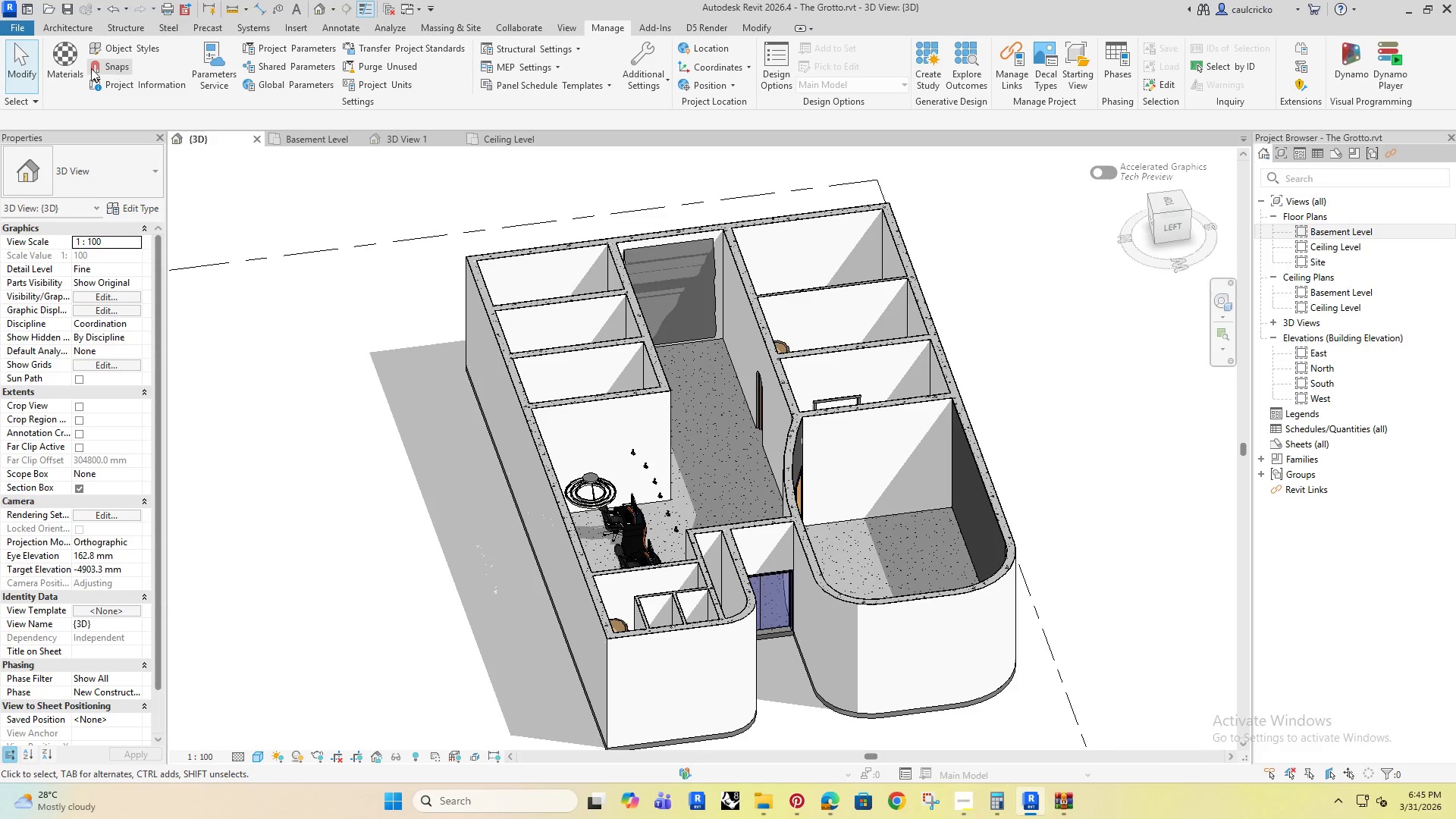 
left_click([53, 54])
 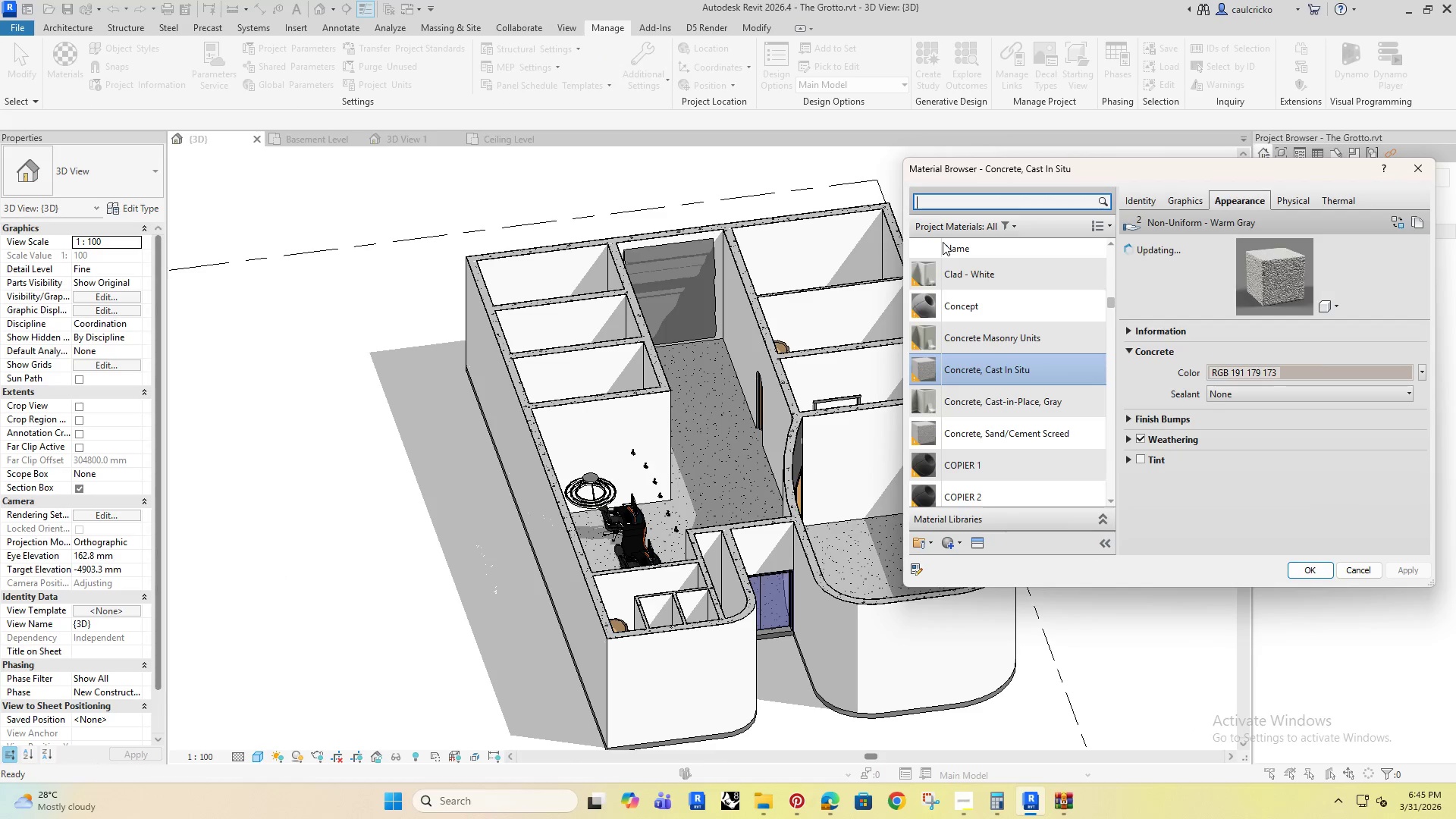 
left_click([940, 539])
 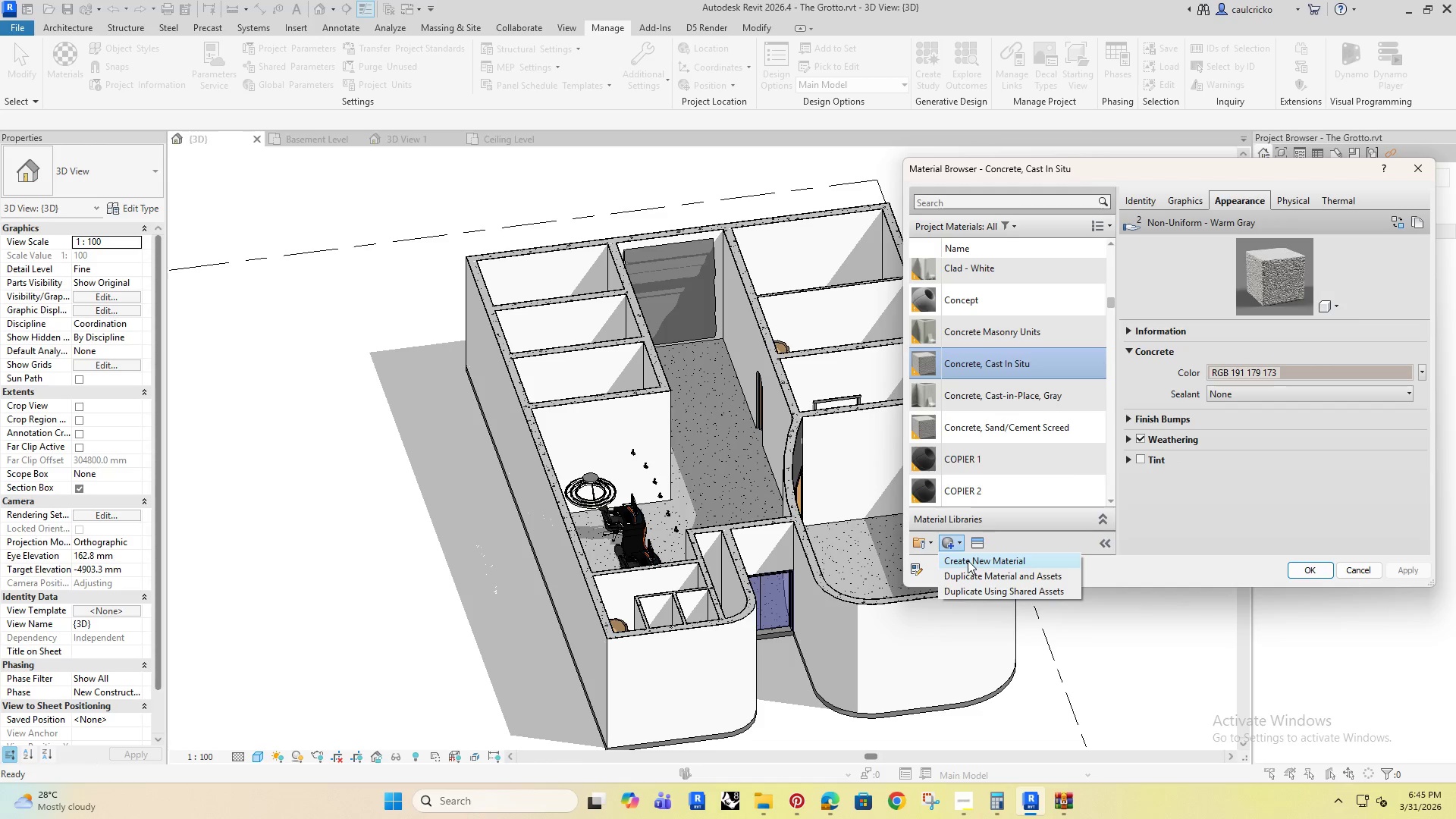 
left_click([968, 560])
 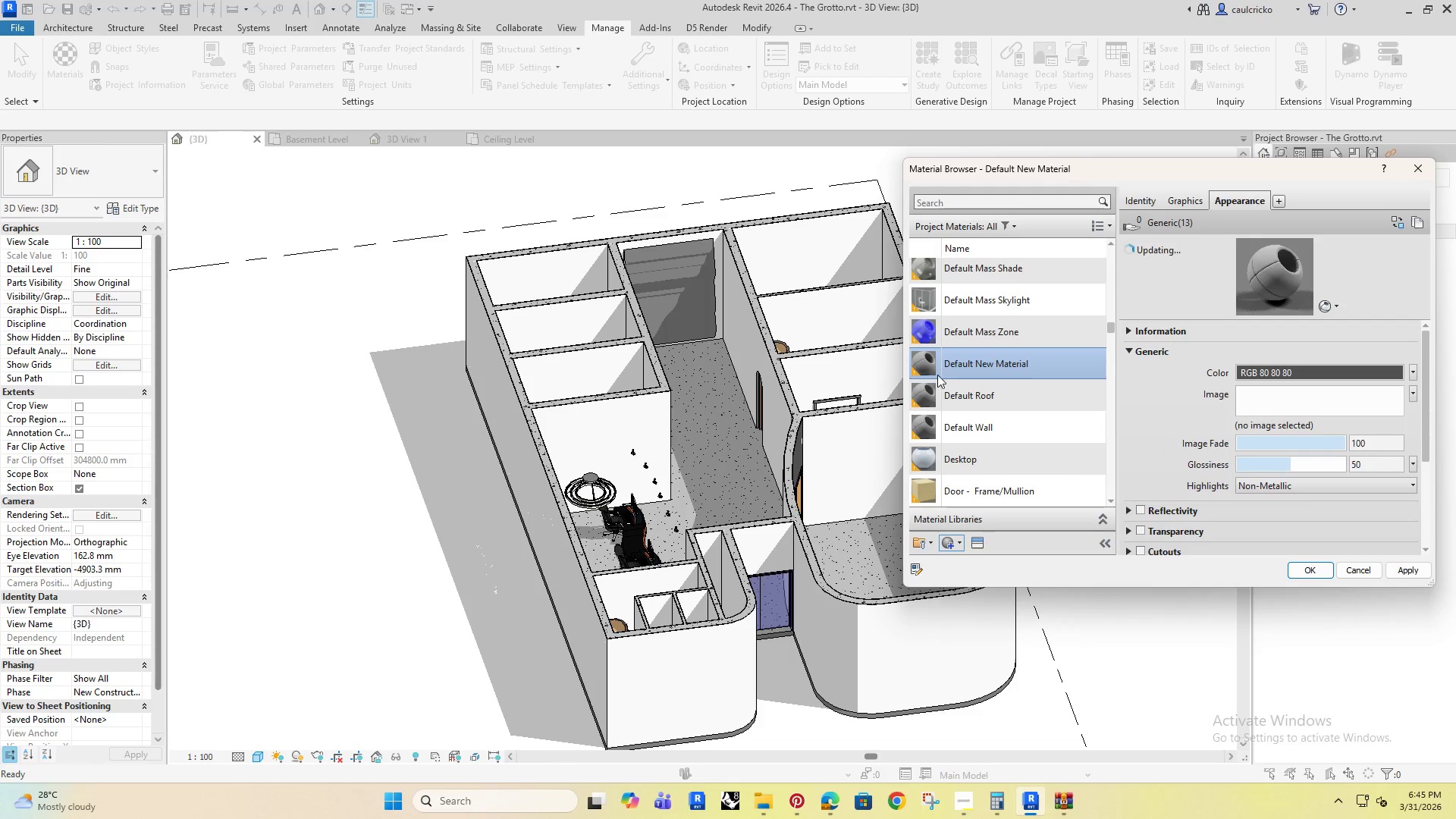 
right_click([969, 363])
 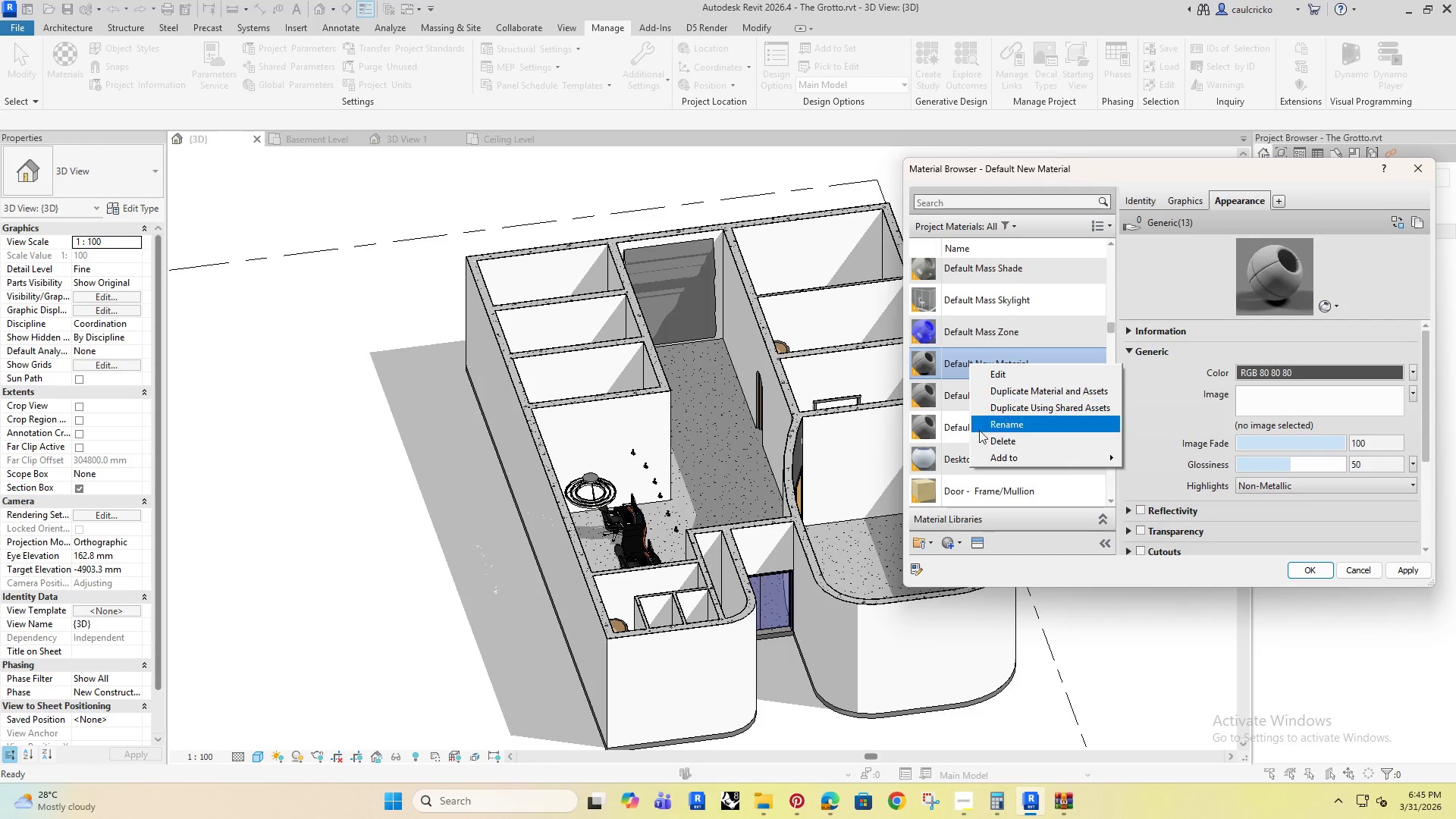 
left_click([1001, 423])
 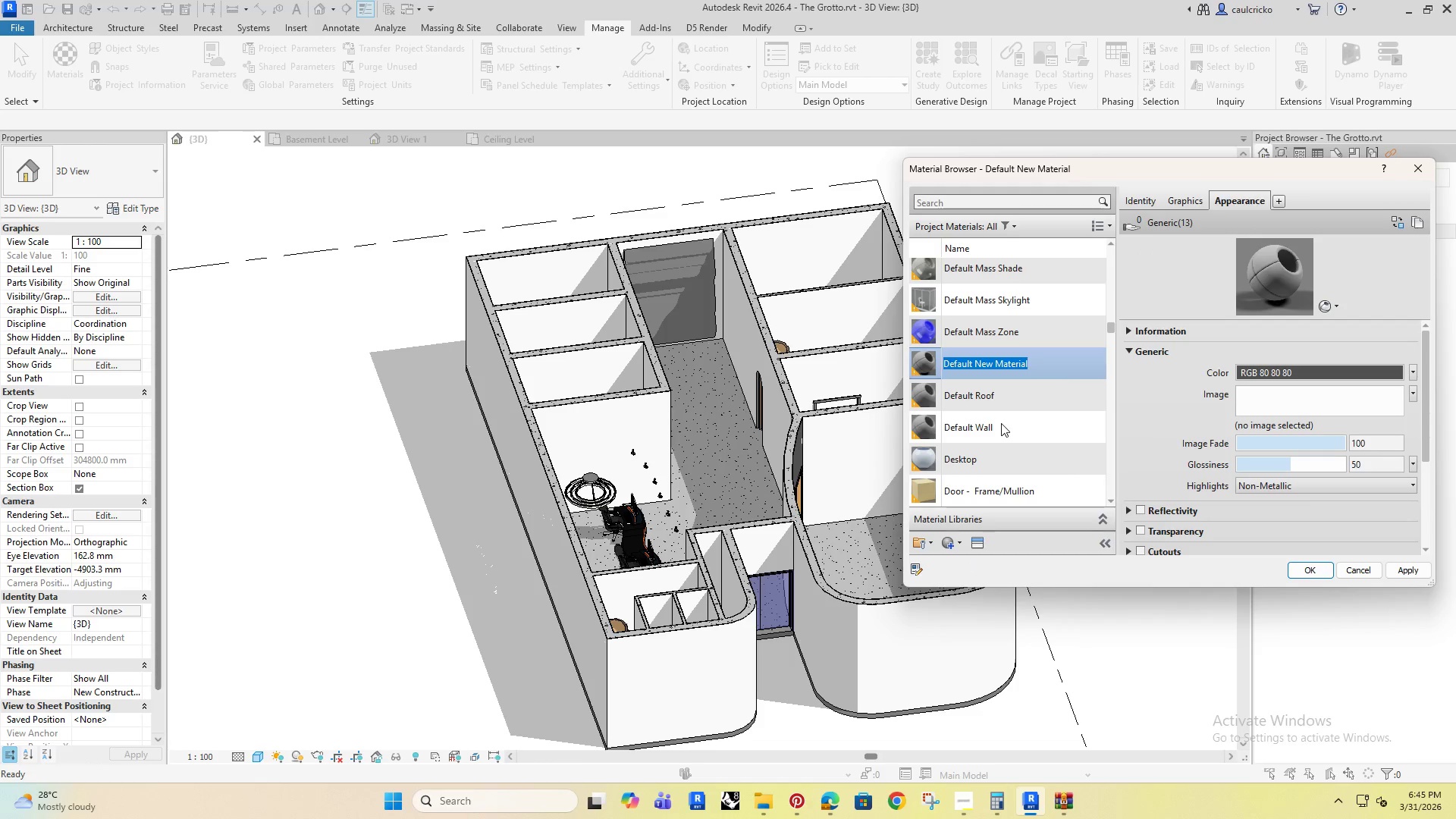 
type(Rock Material)
 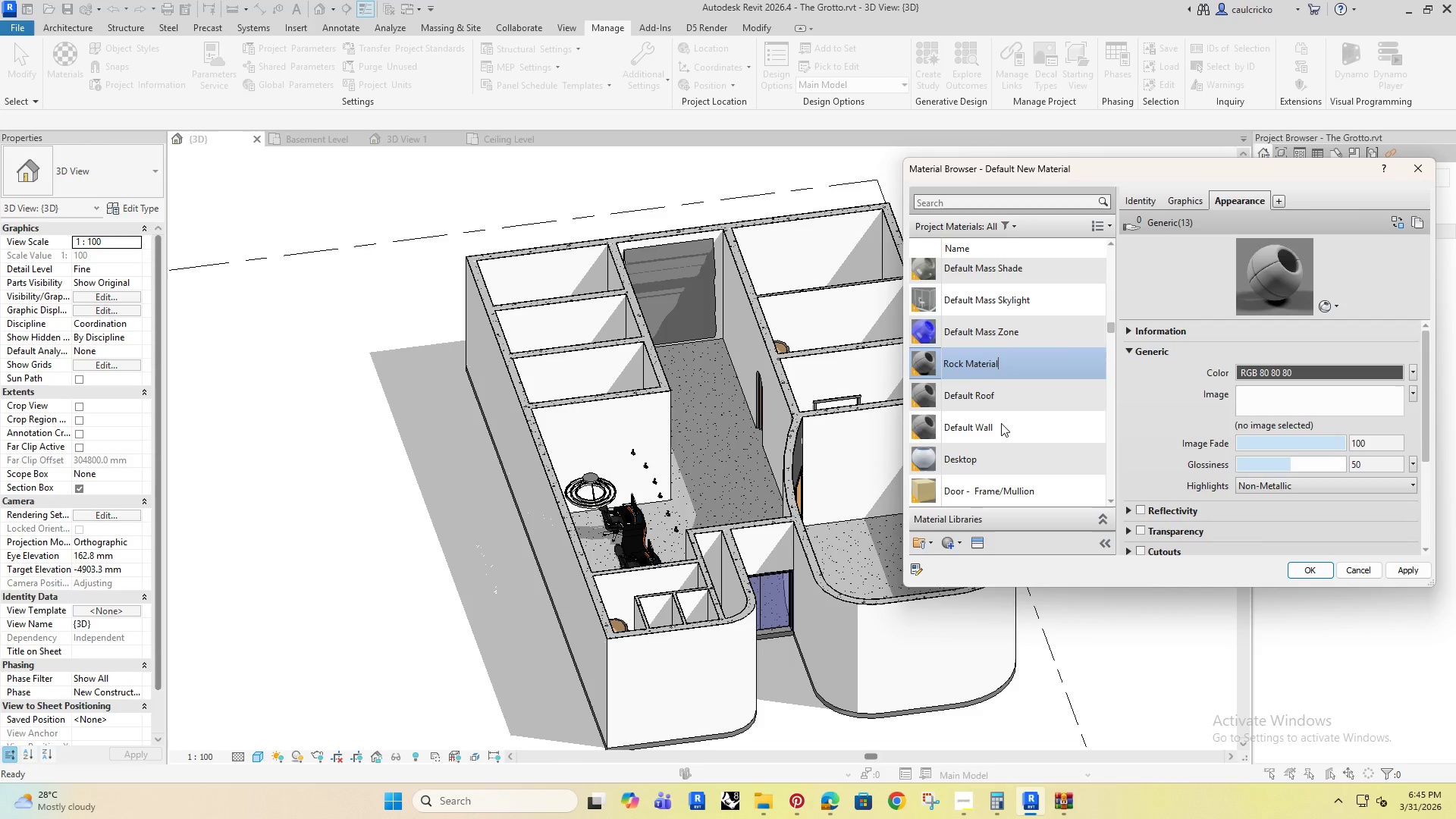 
key(Enter)
 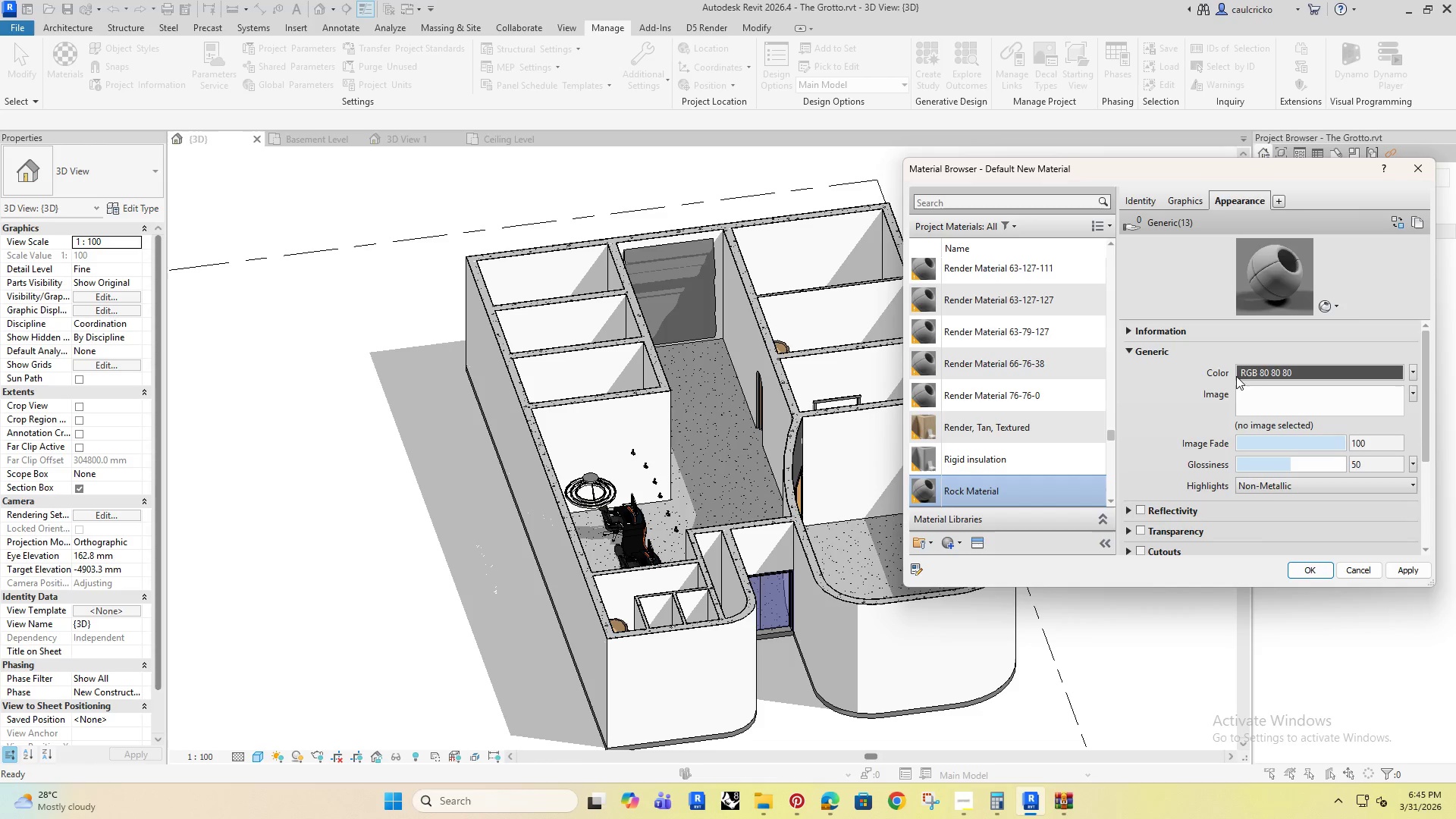 
left_click([1258, 371])
 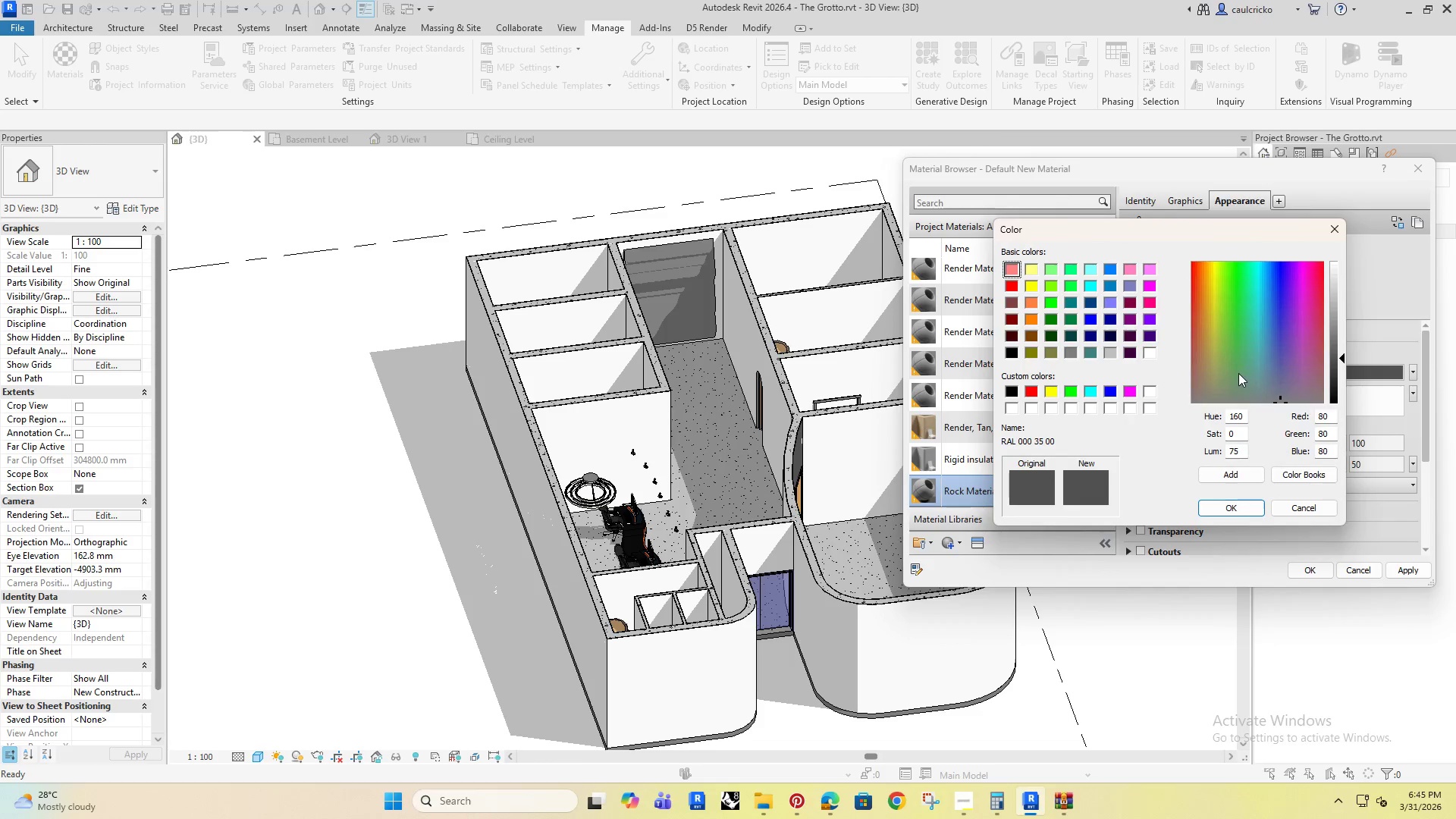 
left_click_drag(start_coordinate=[1250, 368], to_coordinate=[1207, 273])
 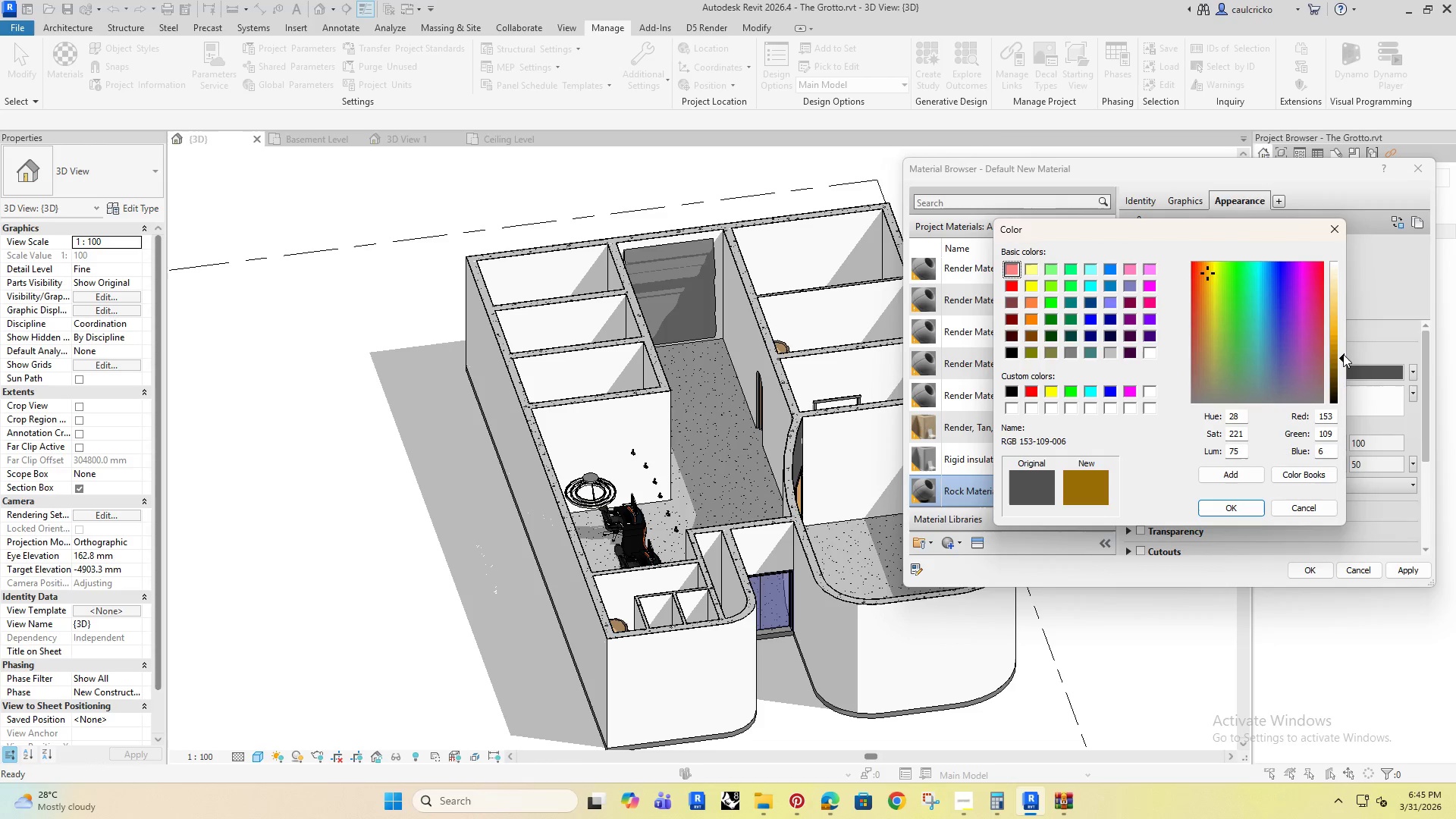 
left_click_drag(start_coordinate=[1345, 354], to_coordinate=[1343, 328])
 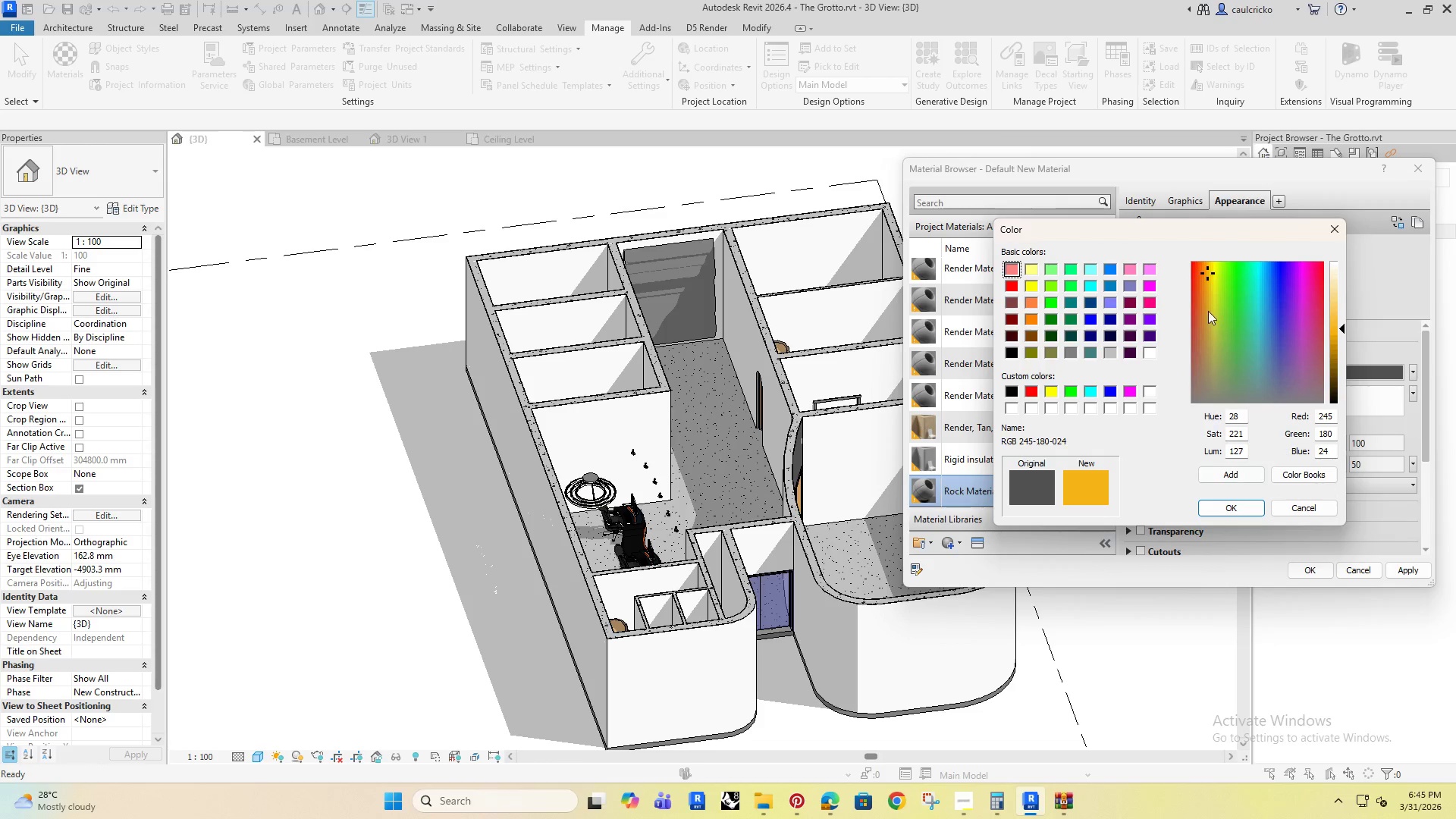 
left_click_drag(start_coordinate=[1201, 271], to_coordinate=[1200, 292])
 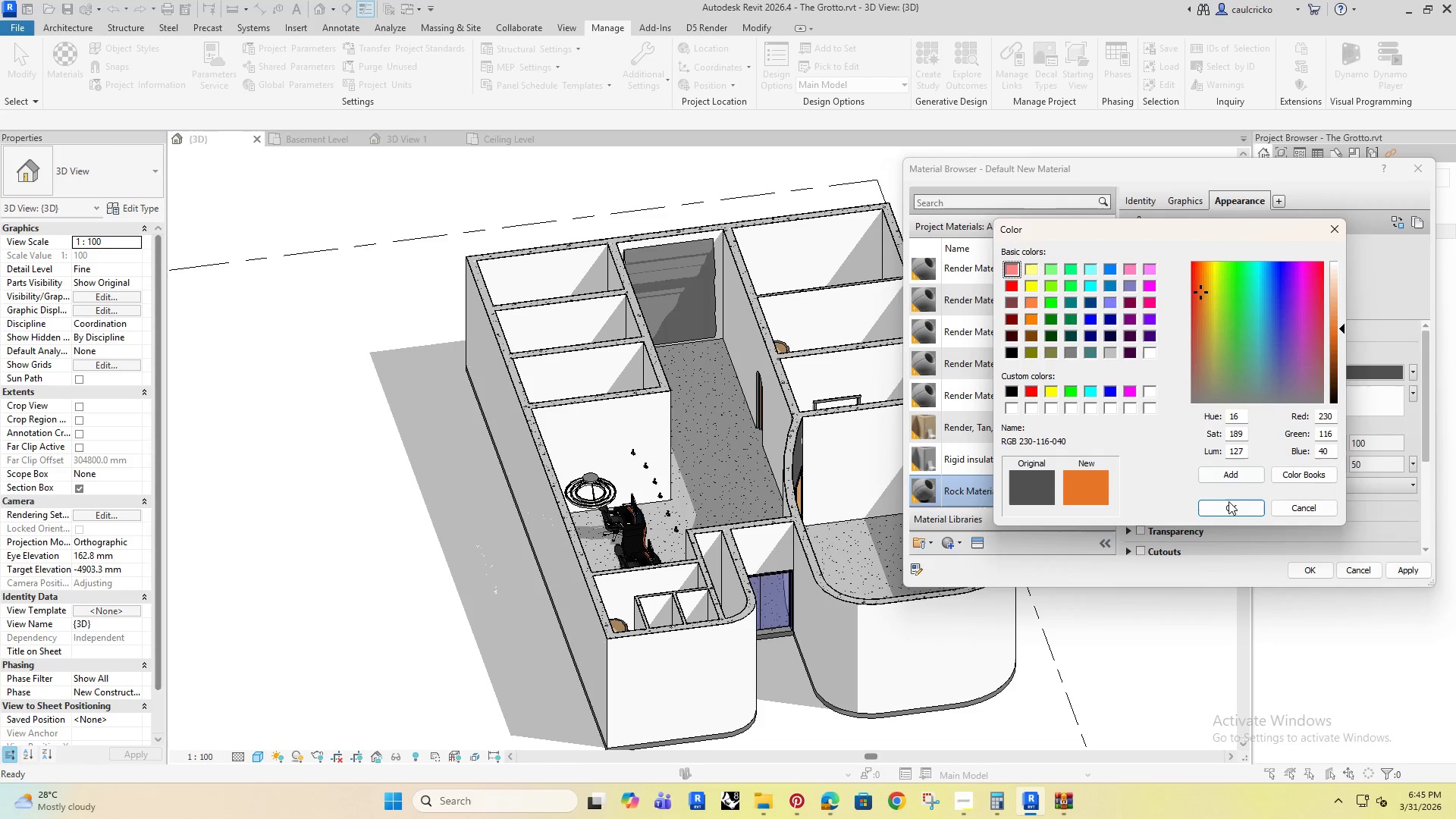 
left_click([1224, 507])
 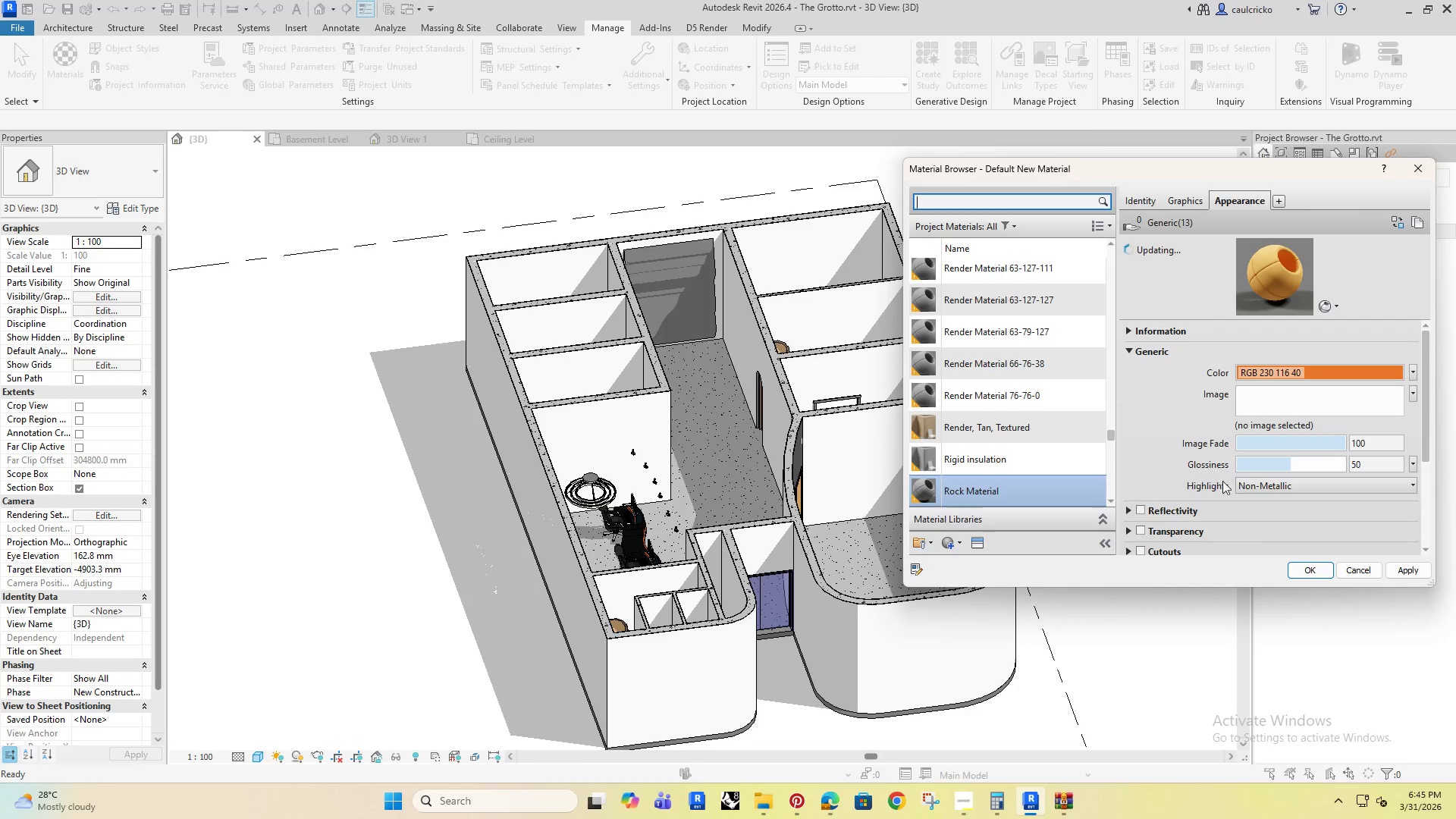 
left_click_drag(start_coordinate=[1267, 460], to_coordinate=[1234, 482])
 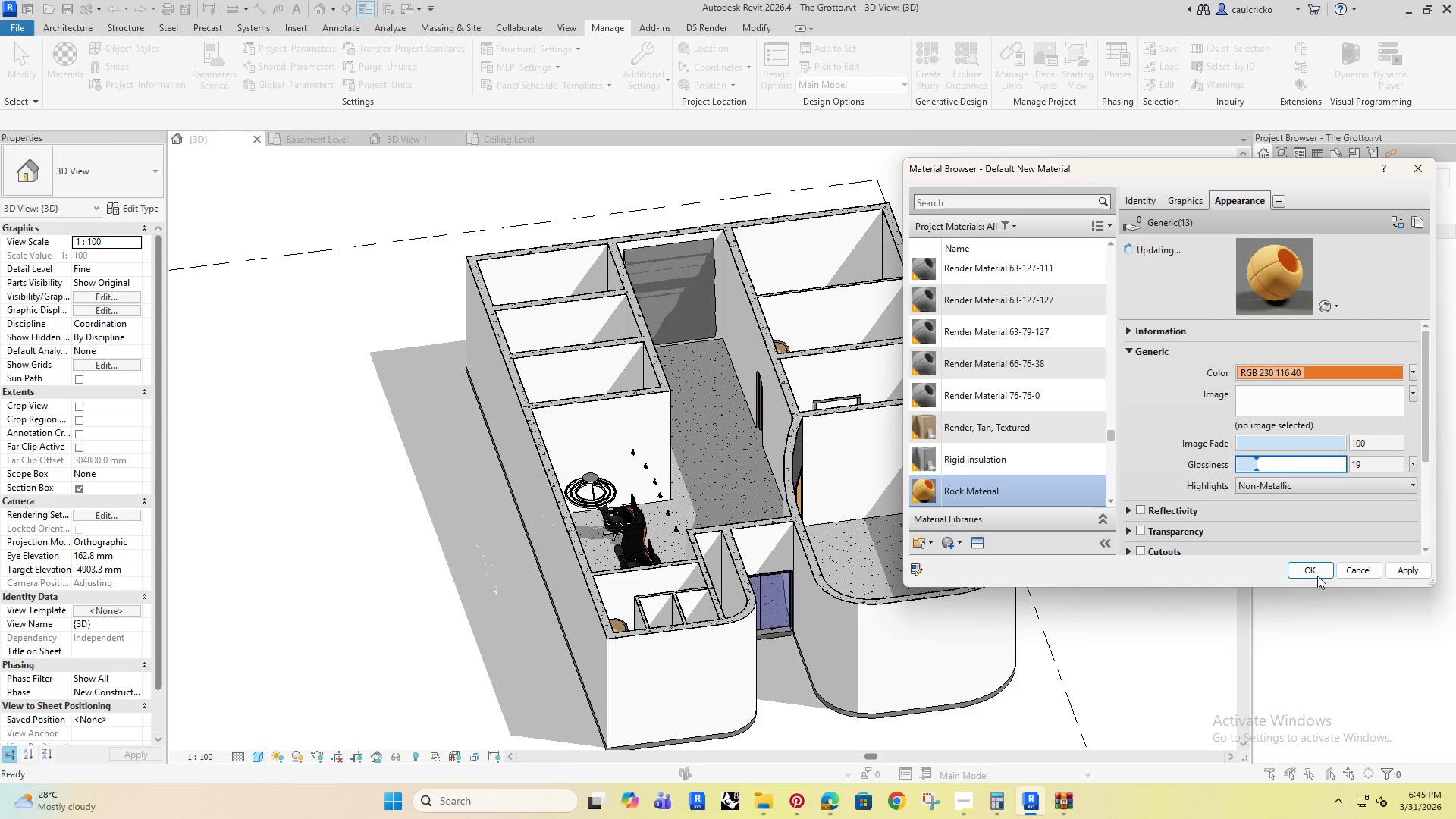 
left_click([1308, 568])
 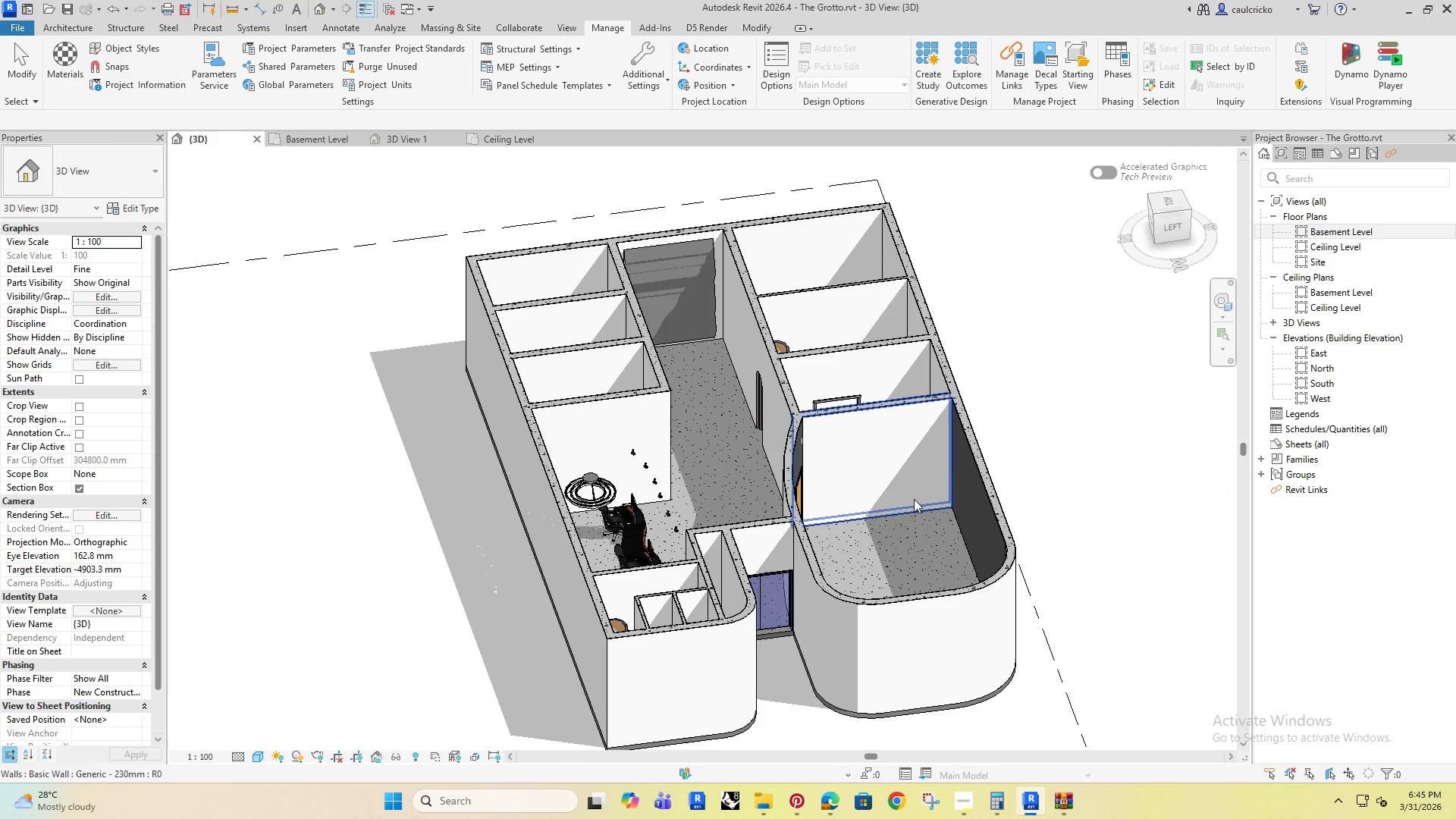 
hold_key(key=ShiftRight, duration=0.86)
 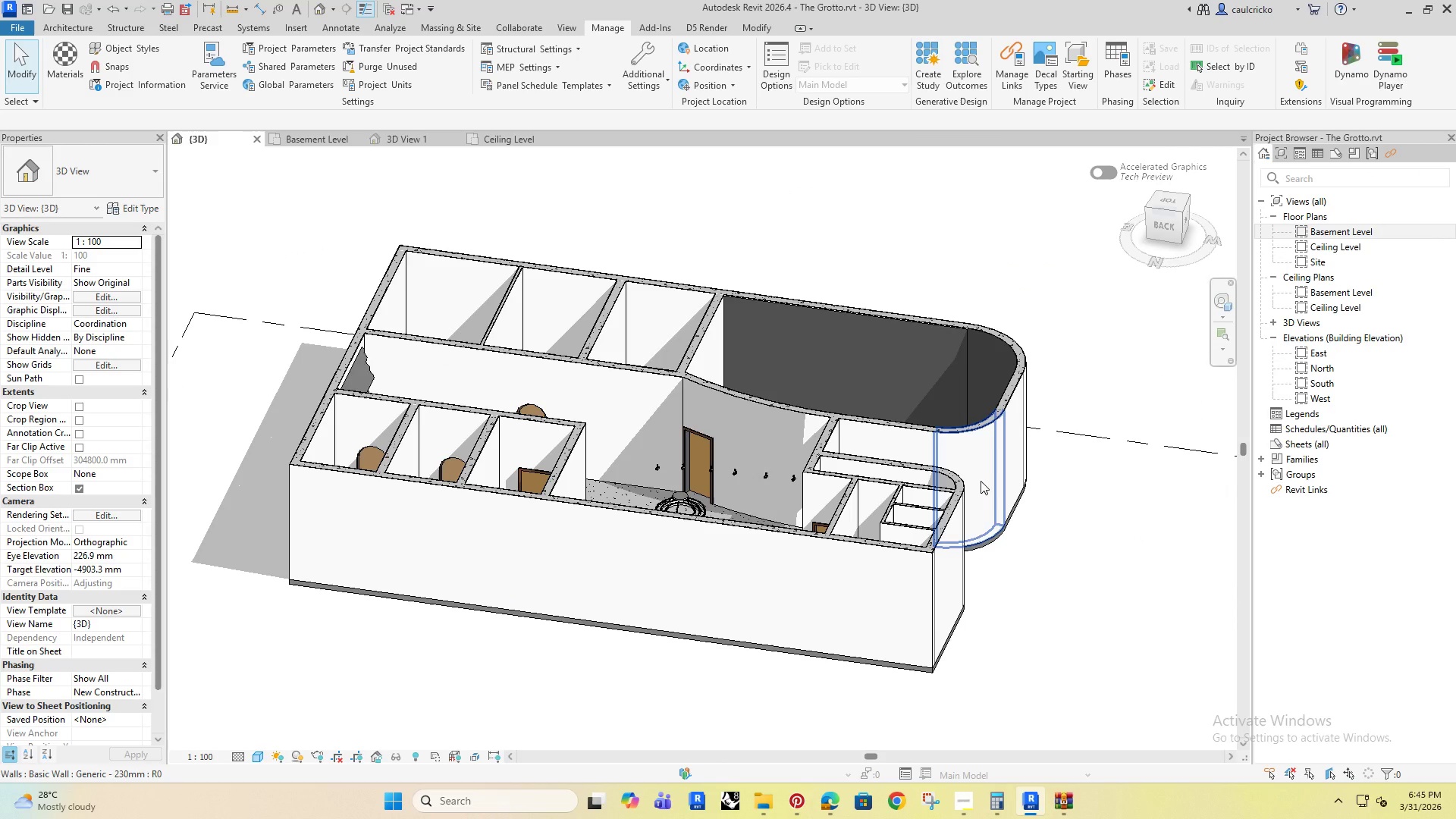 
type(pt)
 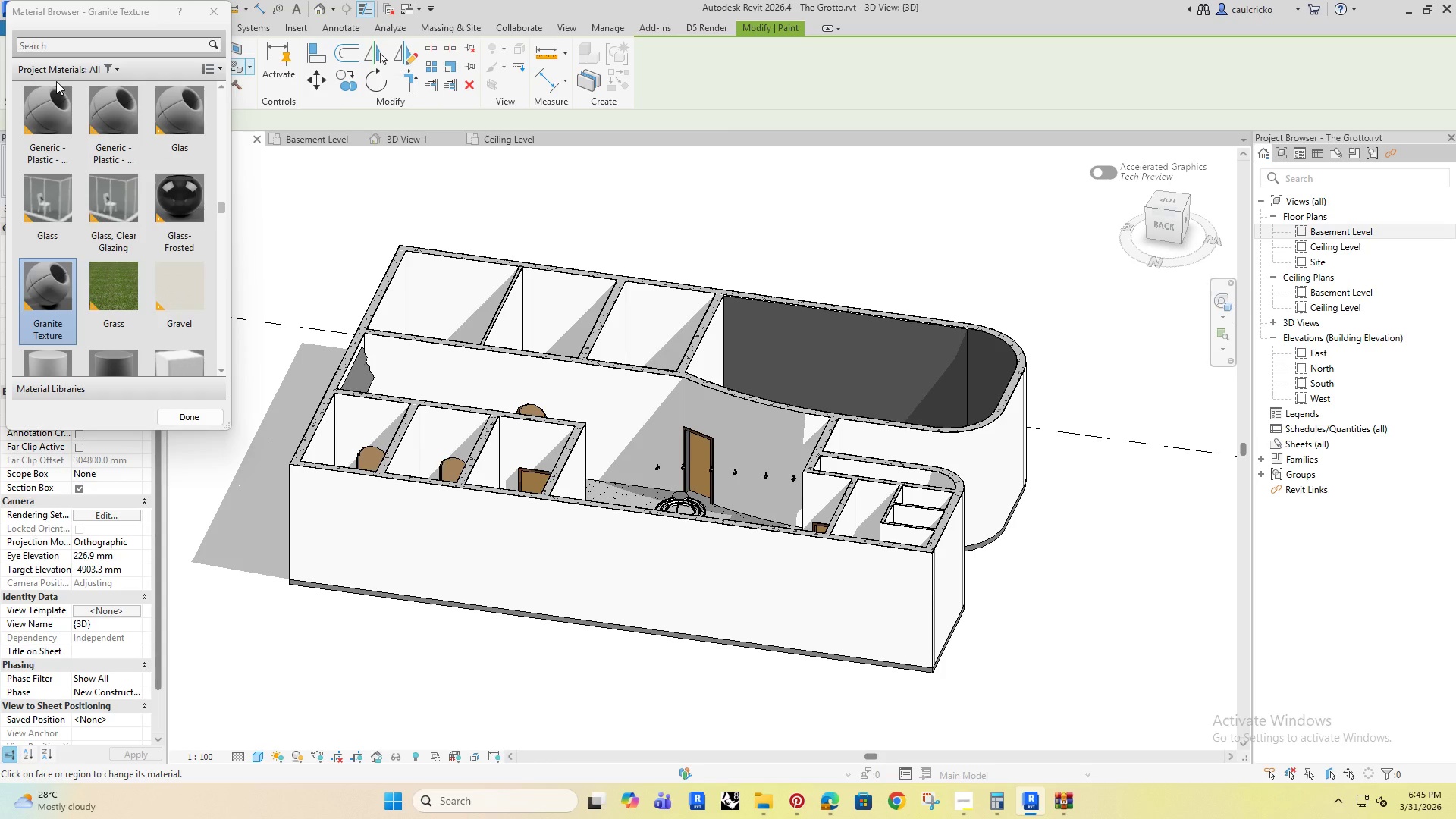 
left_click([56, 49])
 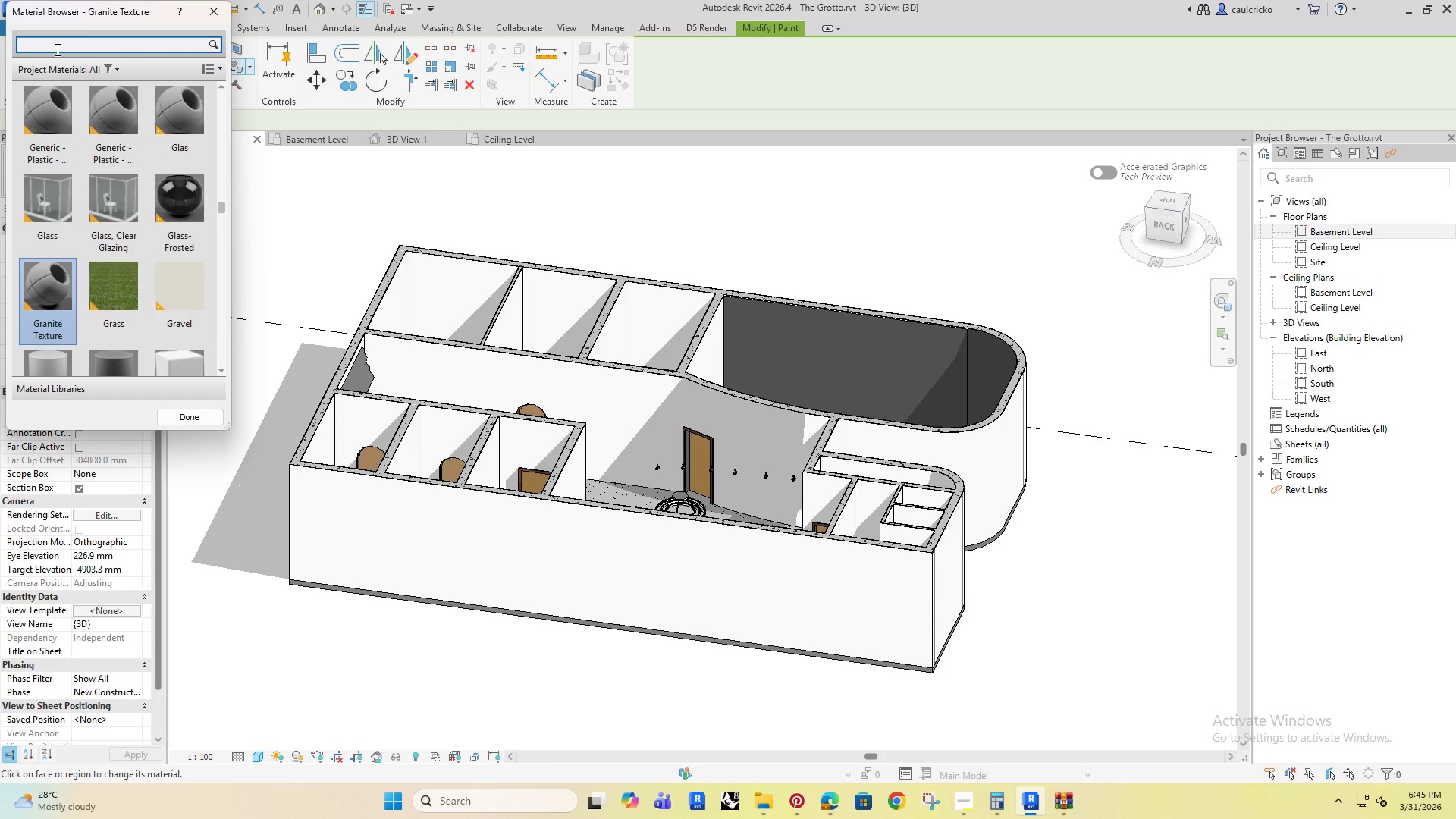 
type(rock)
 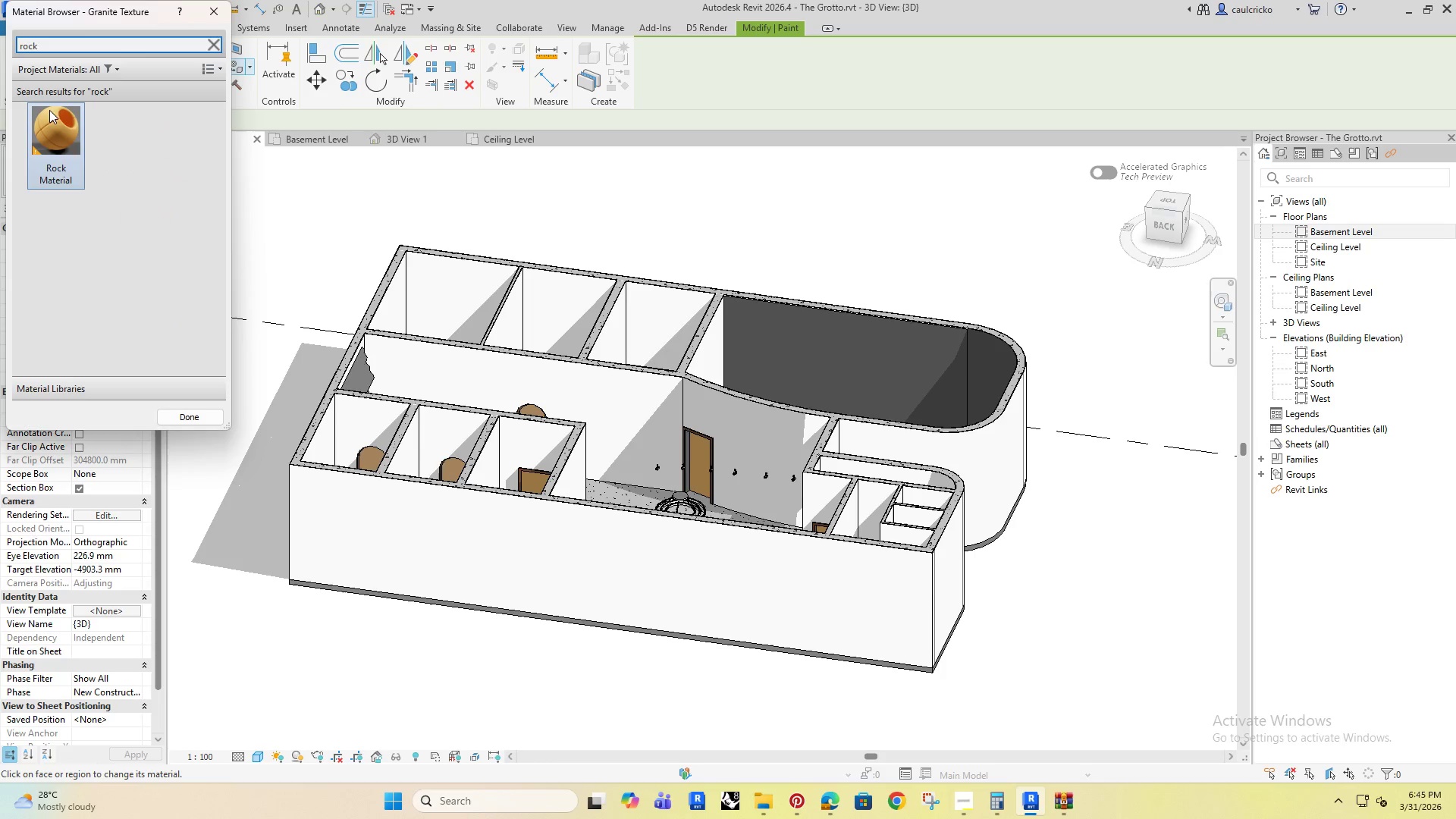 
left_click([61, 136])
 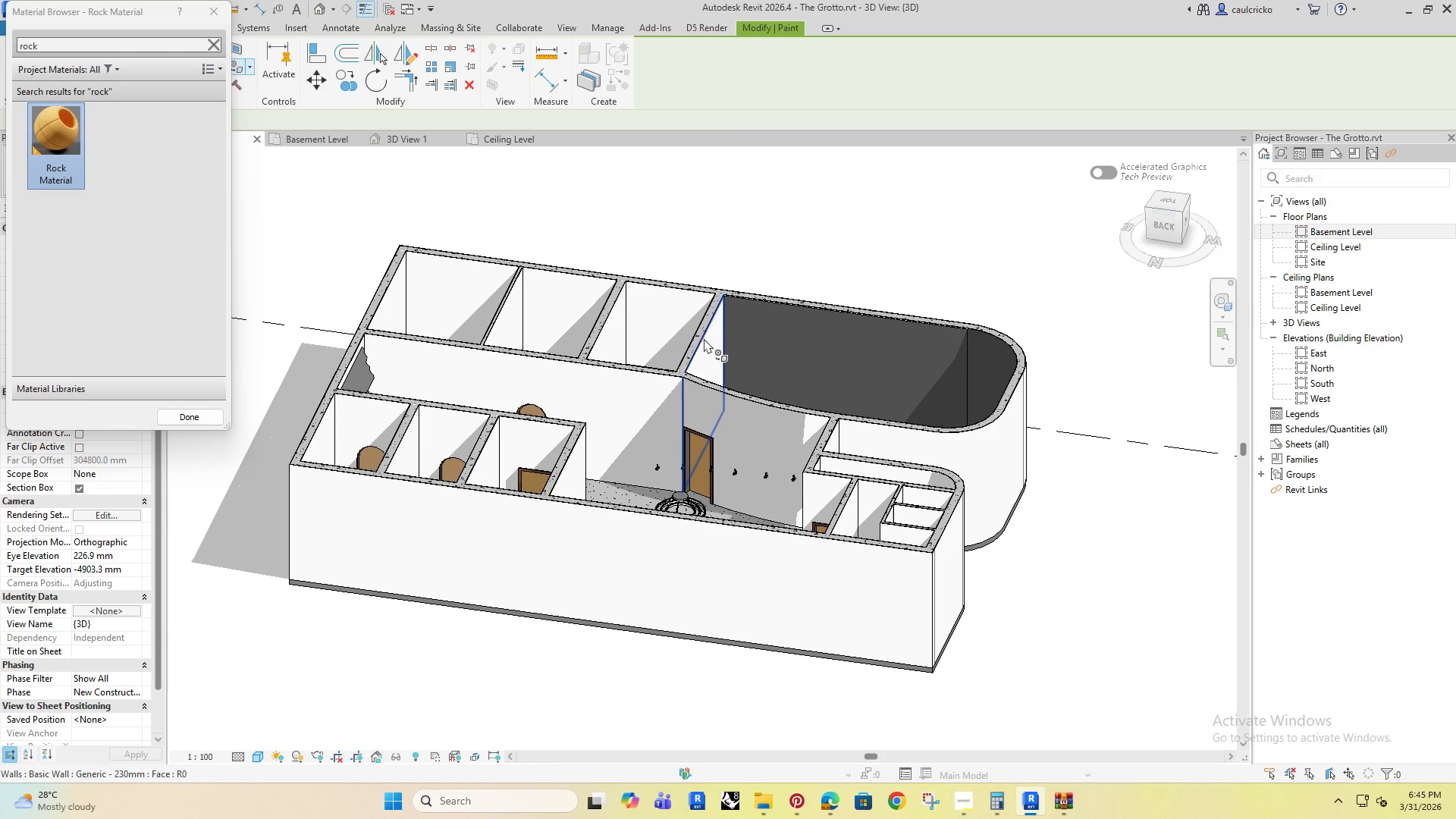 
left_click([704, 343])
 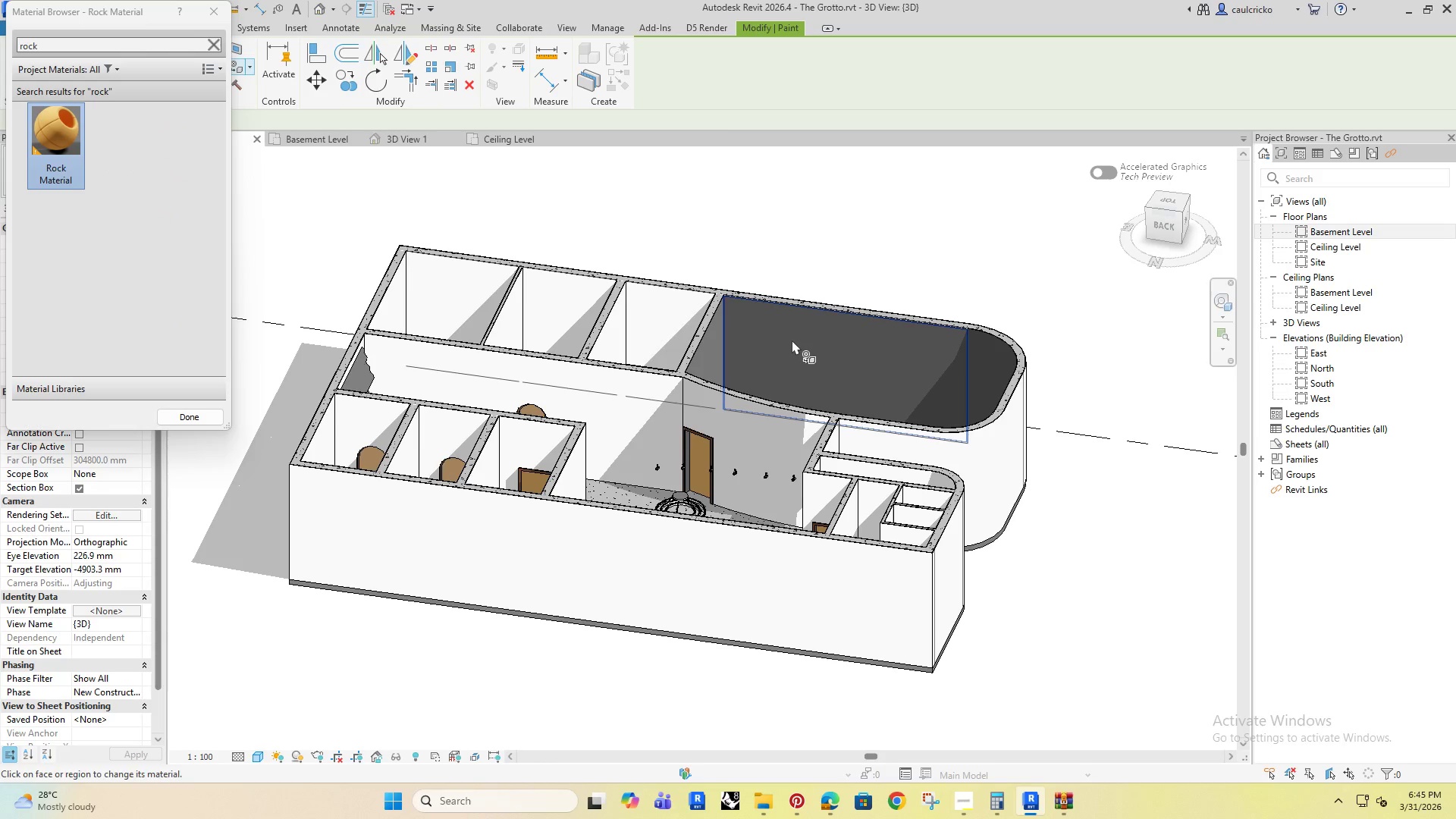 
left_click([792, 340])
 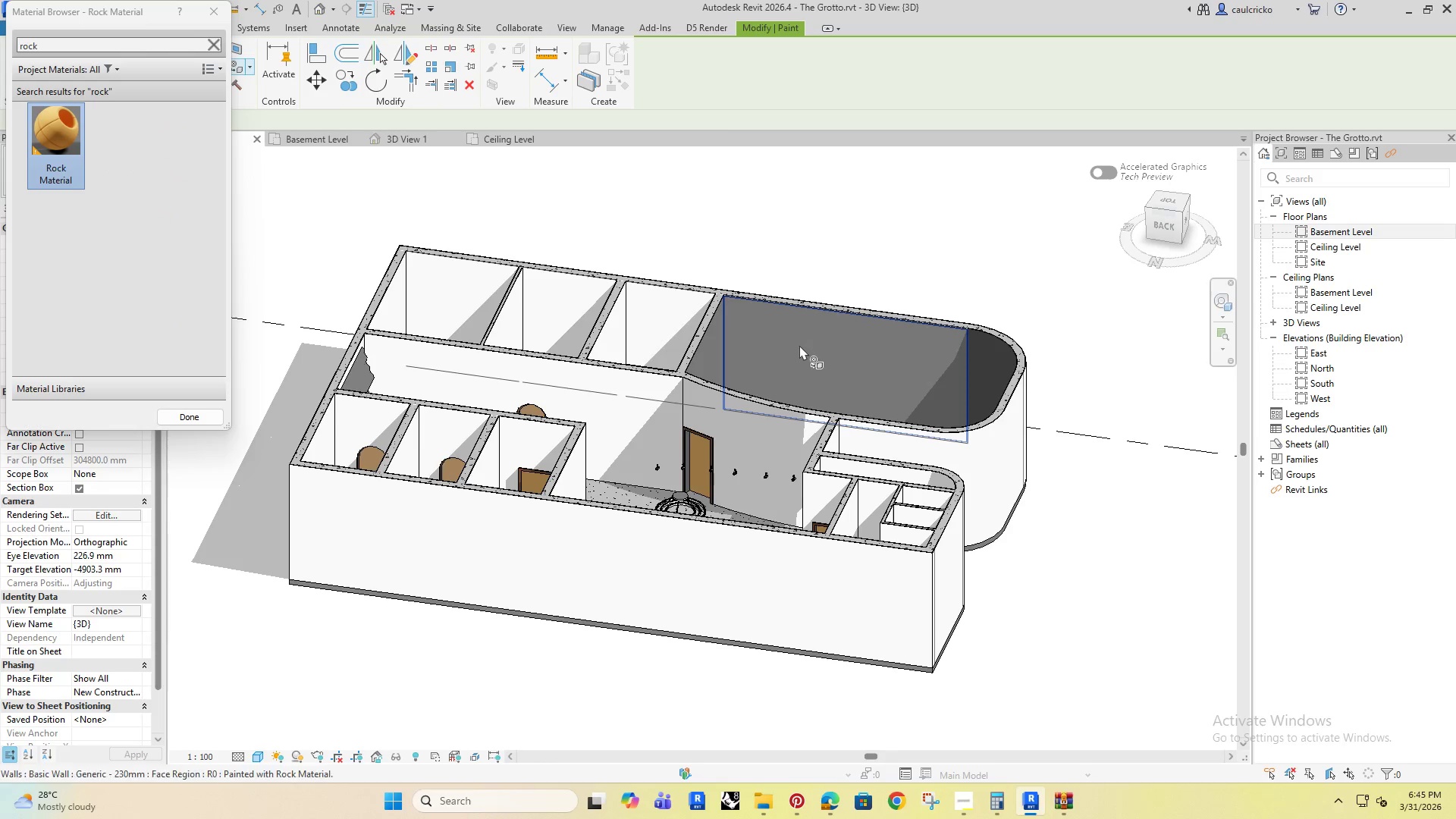 
hold_key(key=ShiftRight, duration=0.59)
 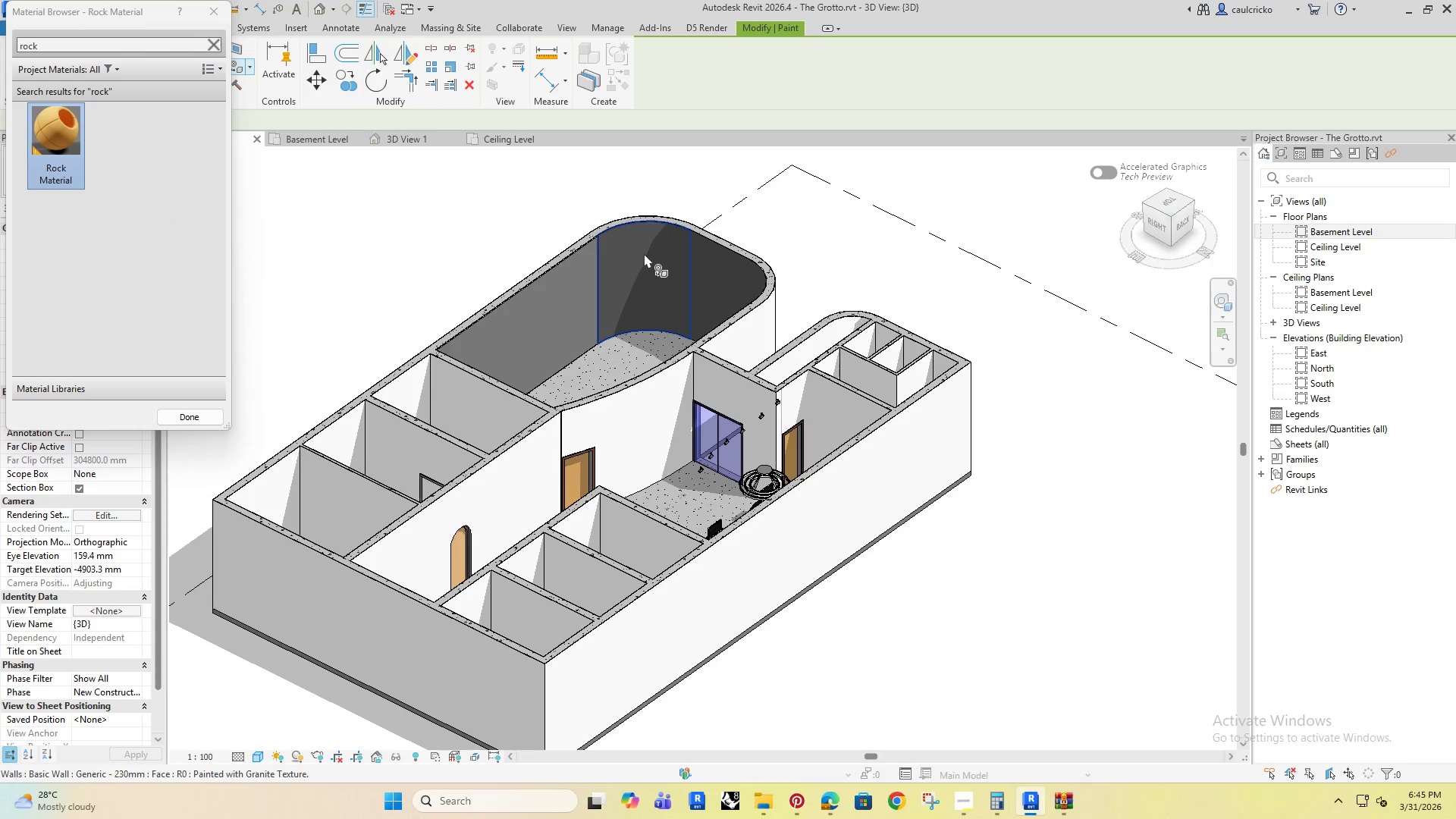 
left_click([644, 253])
 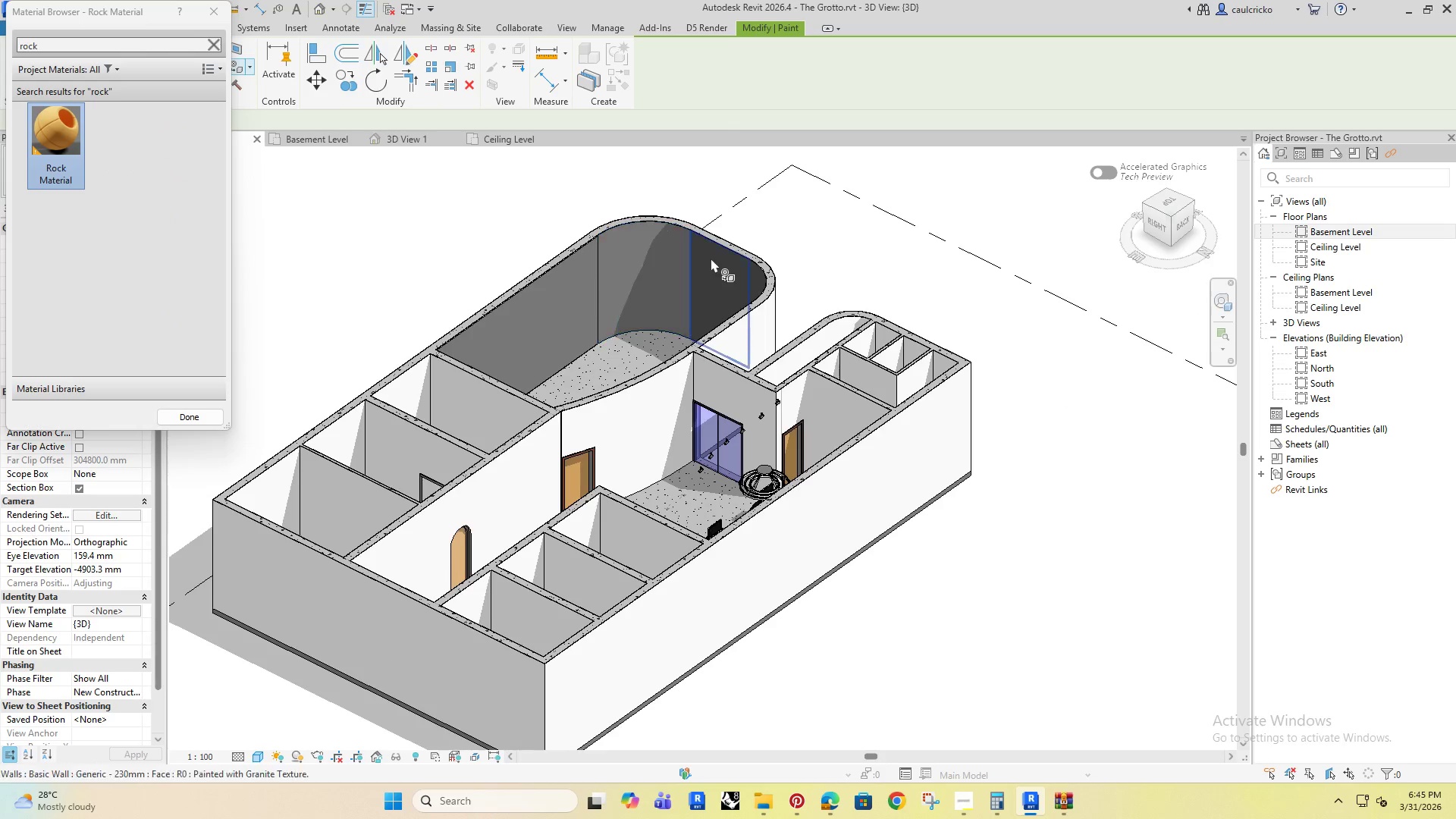 
left_click([711, 258])
 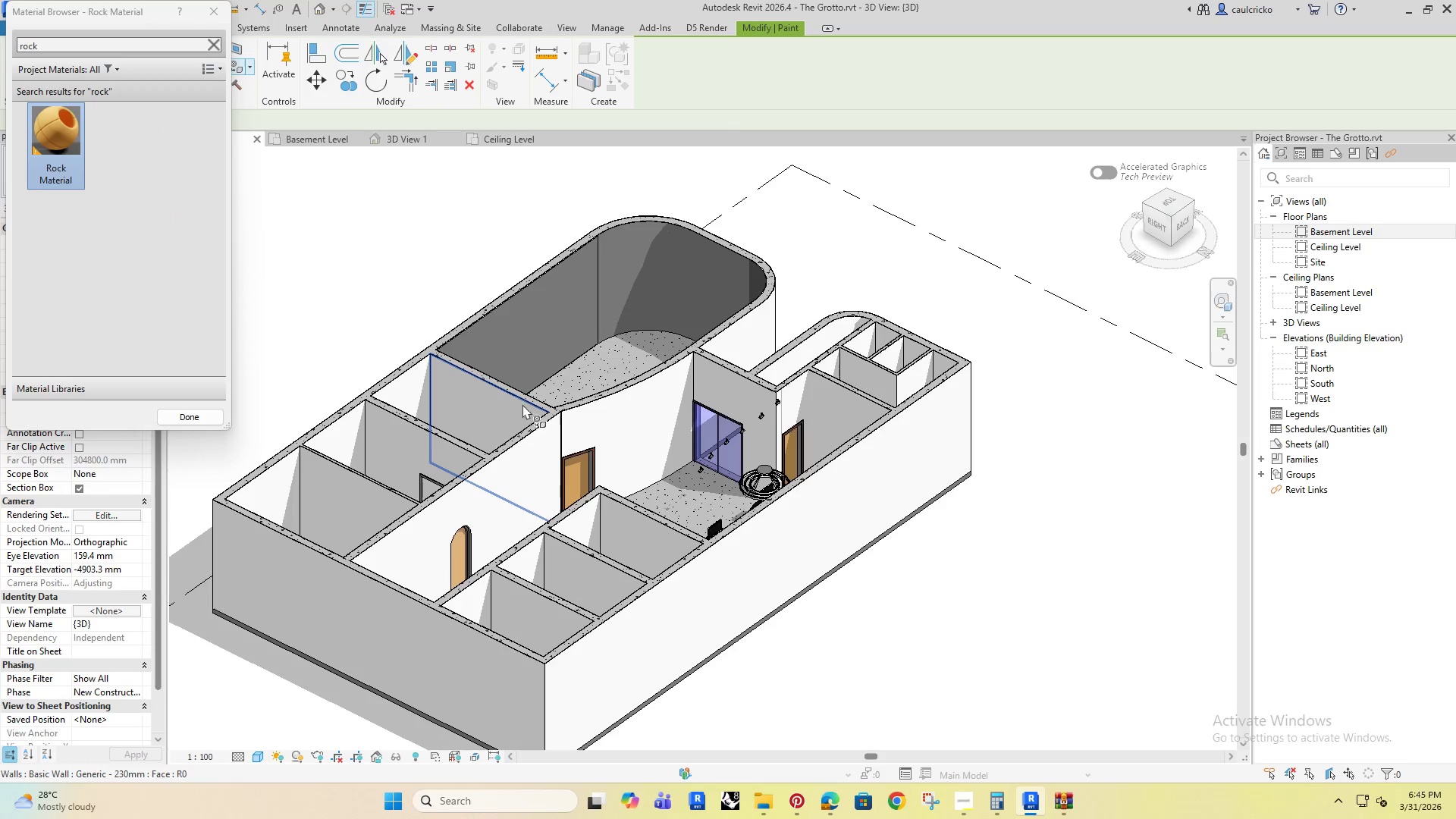 
hold_key(key=ShiftRight, duration=0.62)
 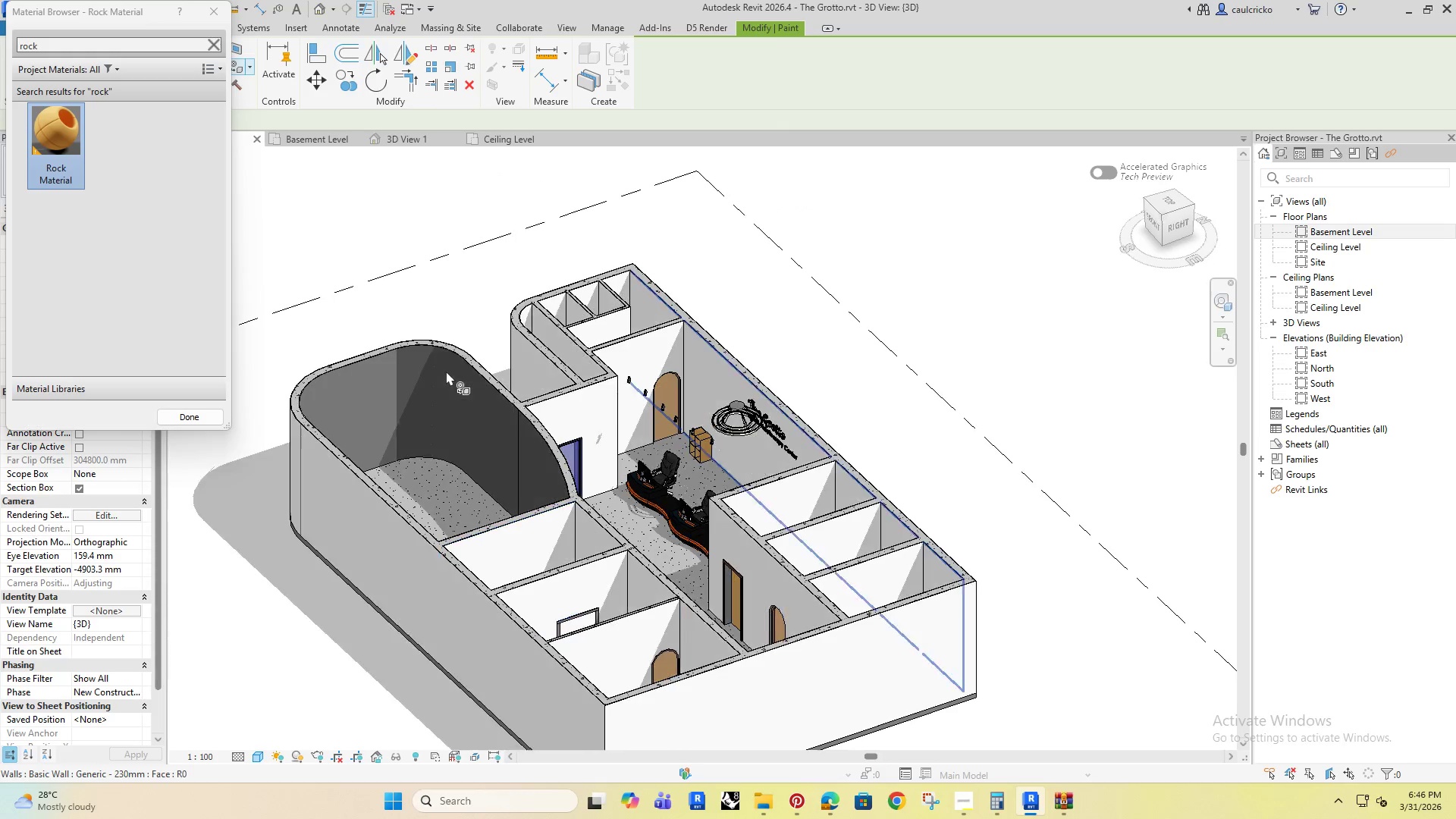 
left_click([445, 372])
 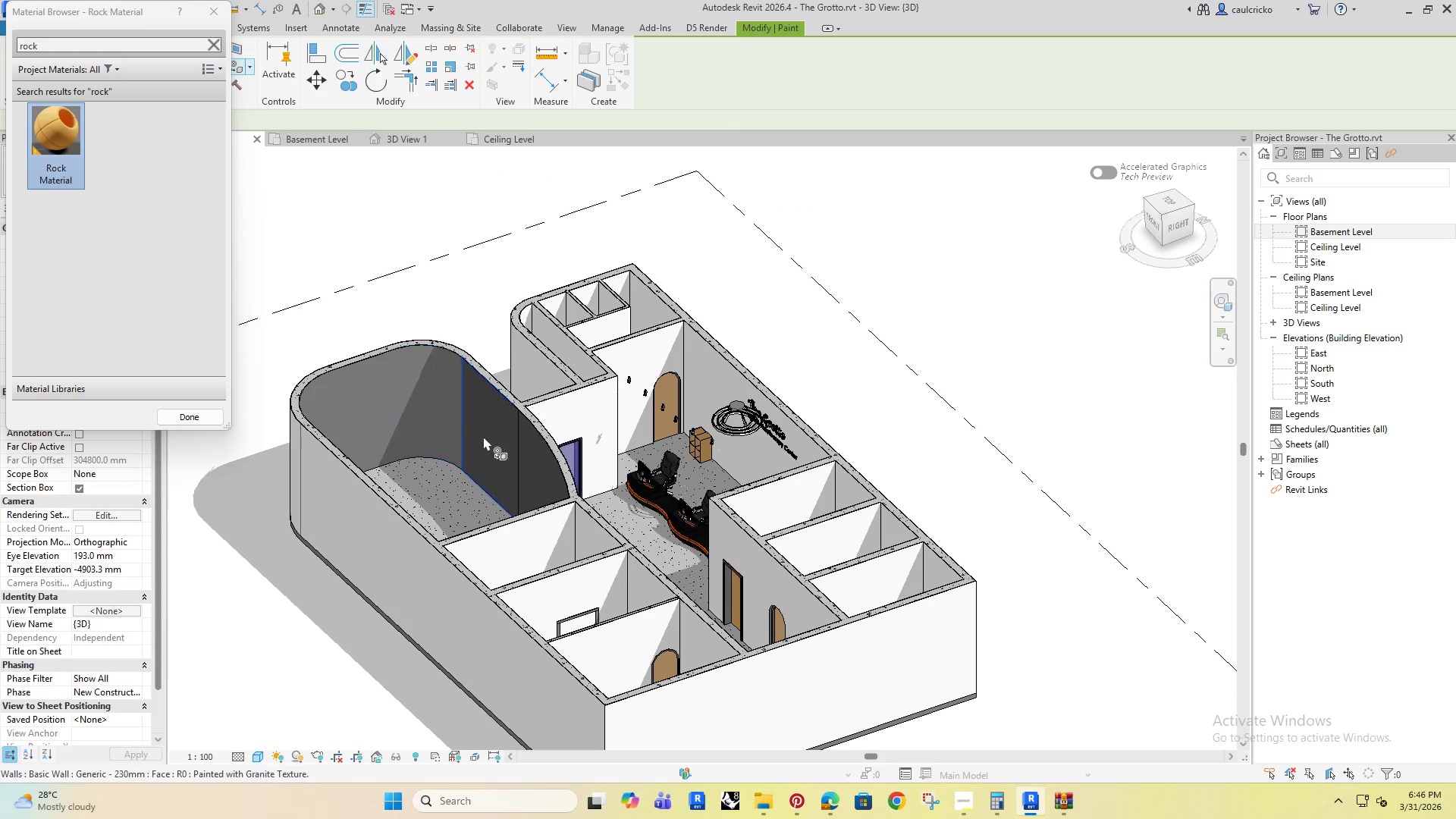 
left_click([487, 434])
 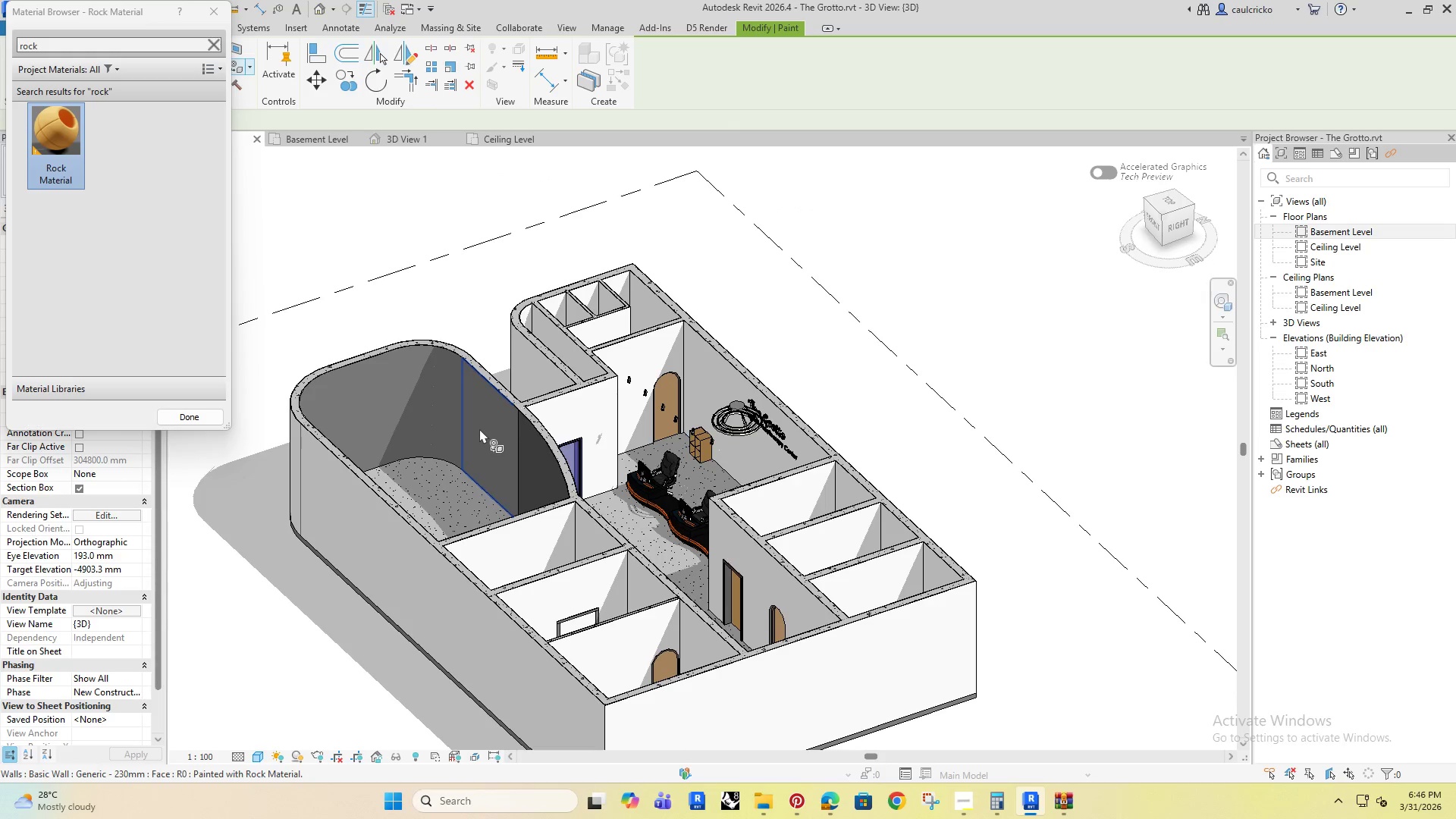 
scroll: coordinate [479, 428], scroll_direction: up, amount: 6.0
 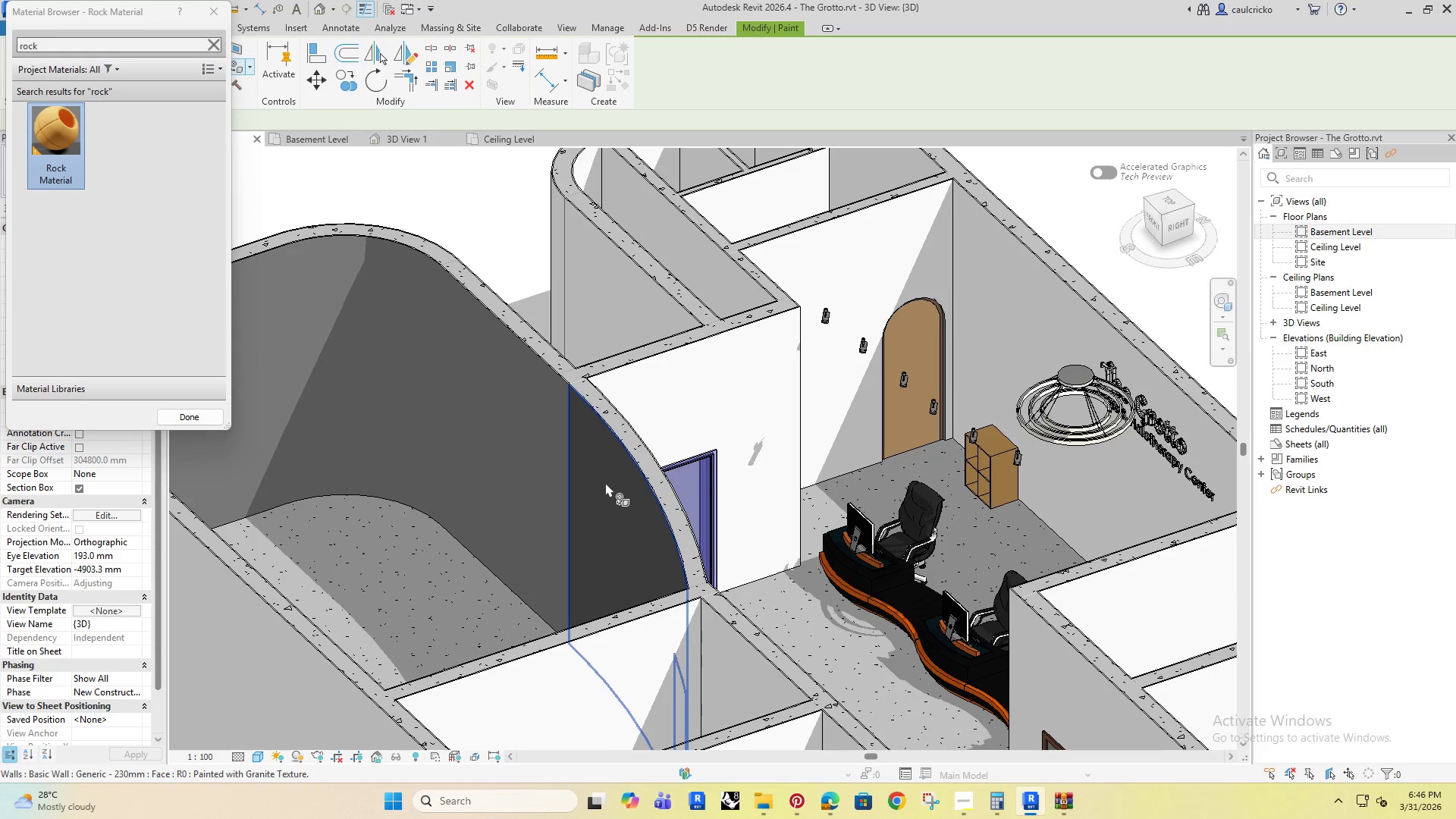 
left_click([610, 472])
 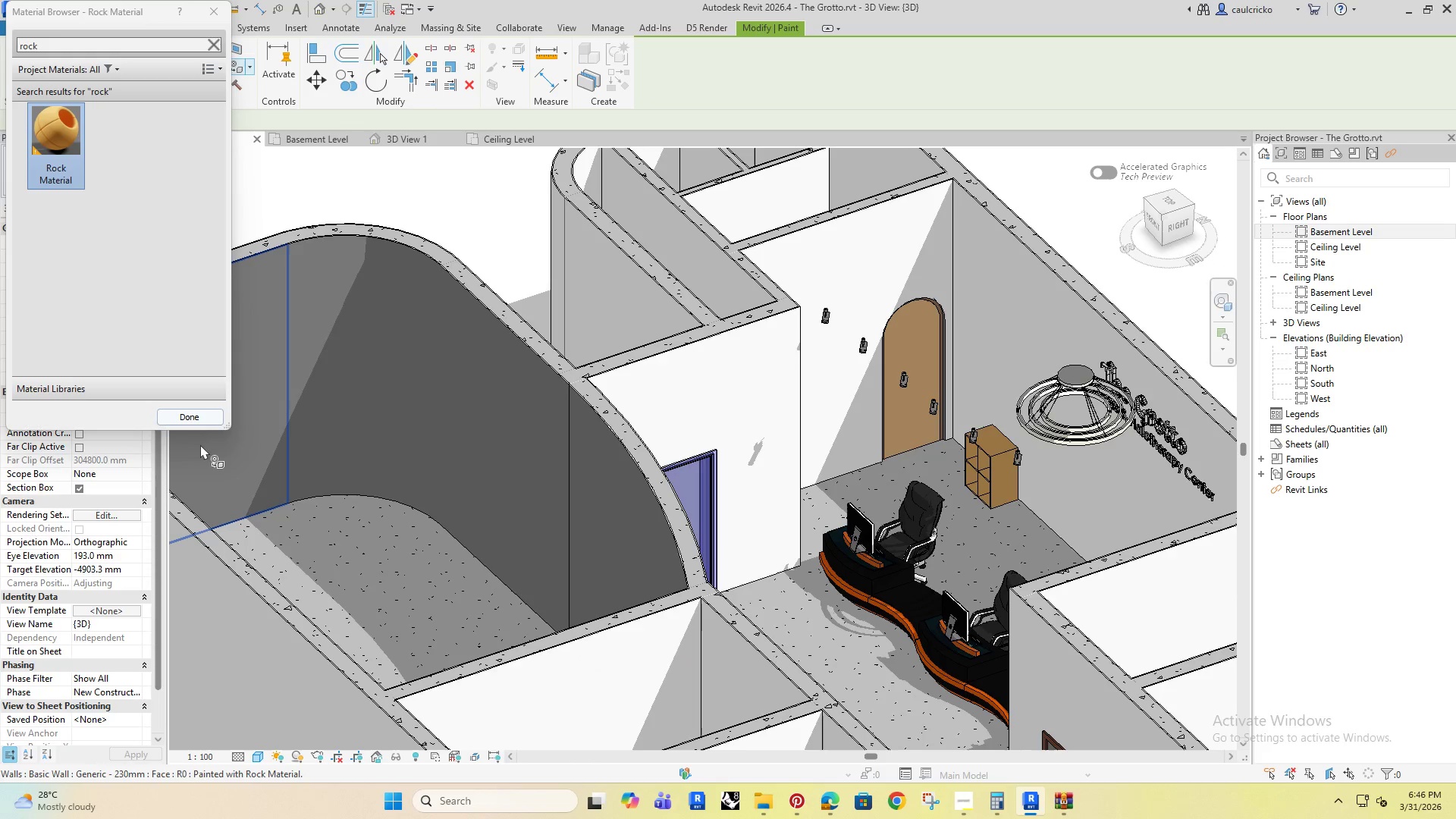 
left_click([187, 414])
 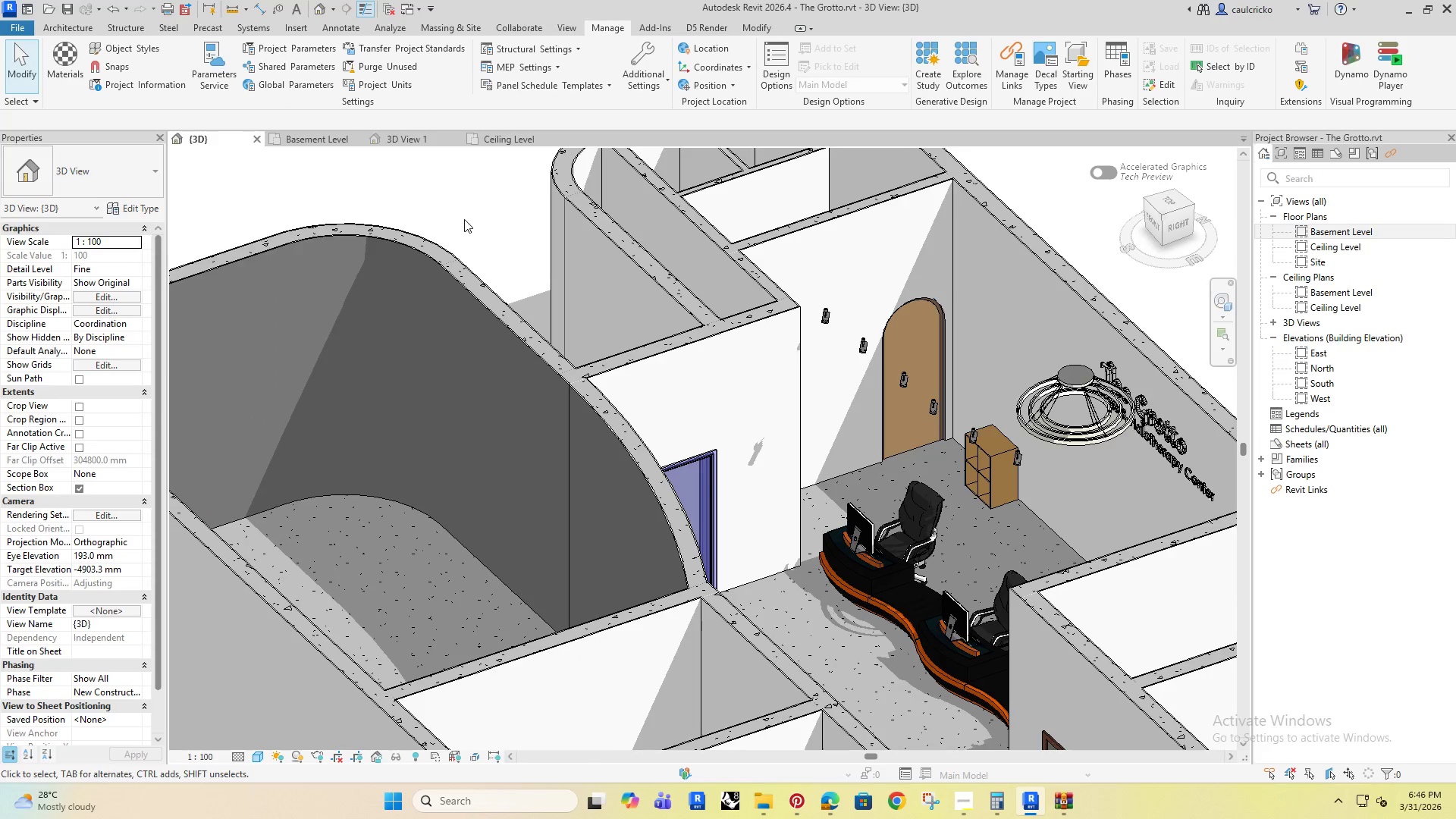 
left_click([364, 180])
 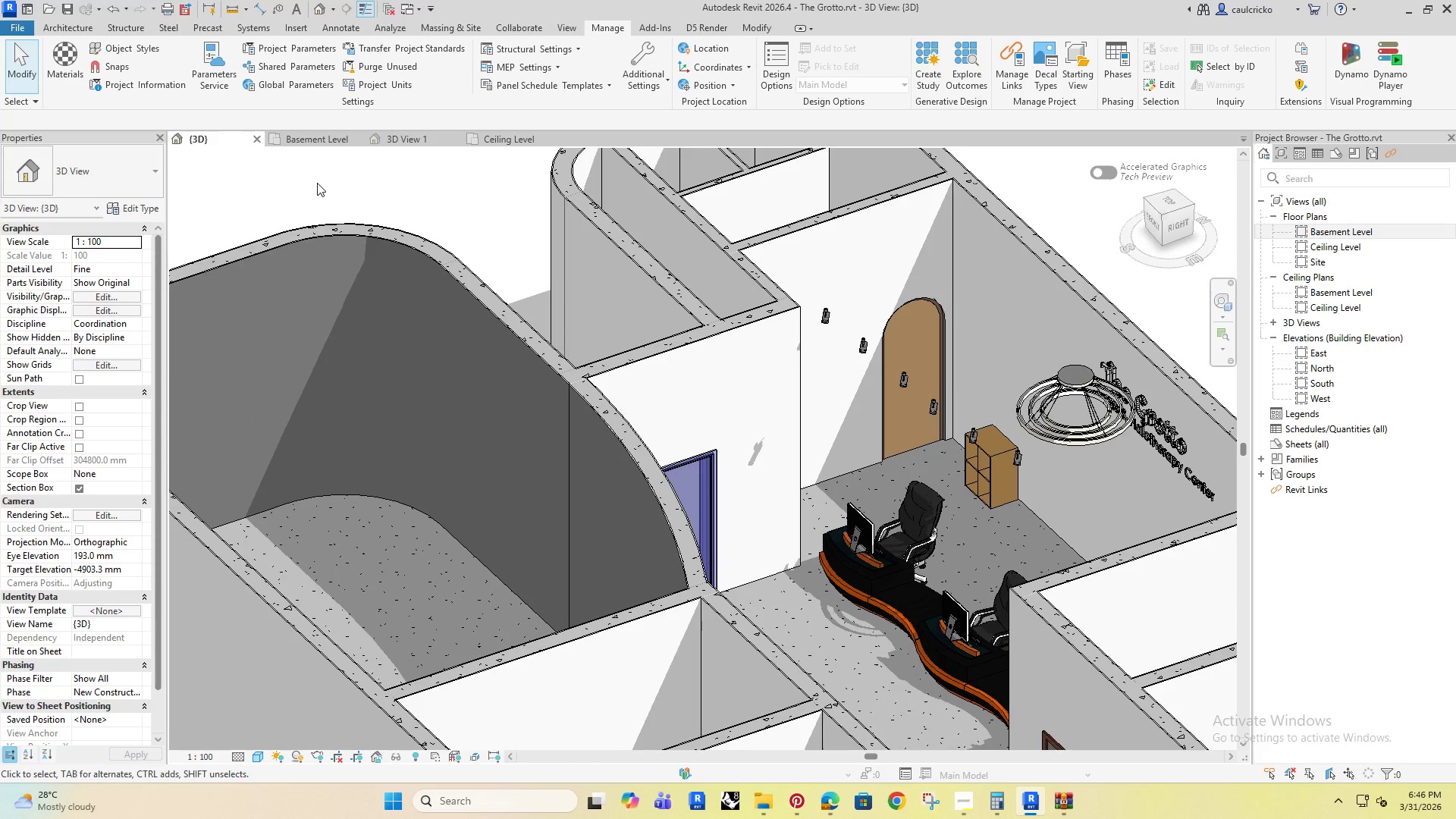 
left_click([317, 183])
 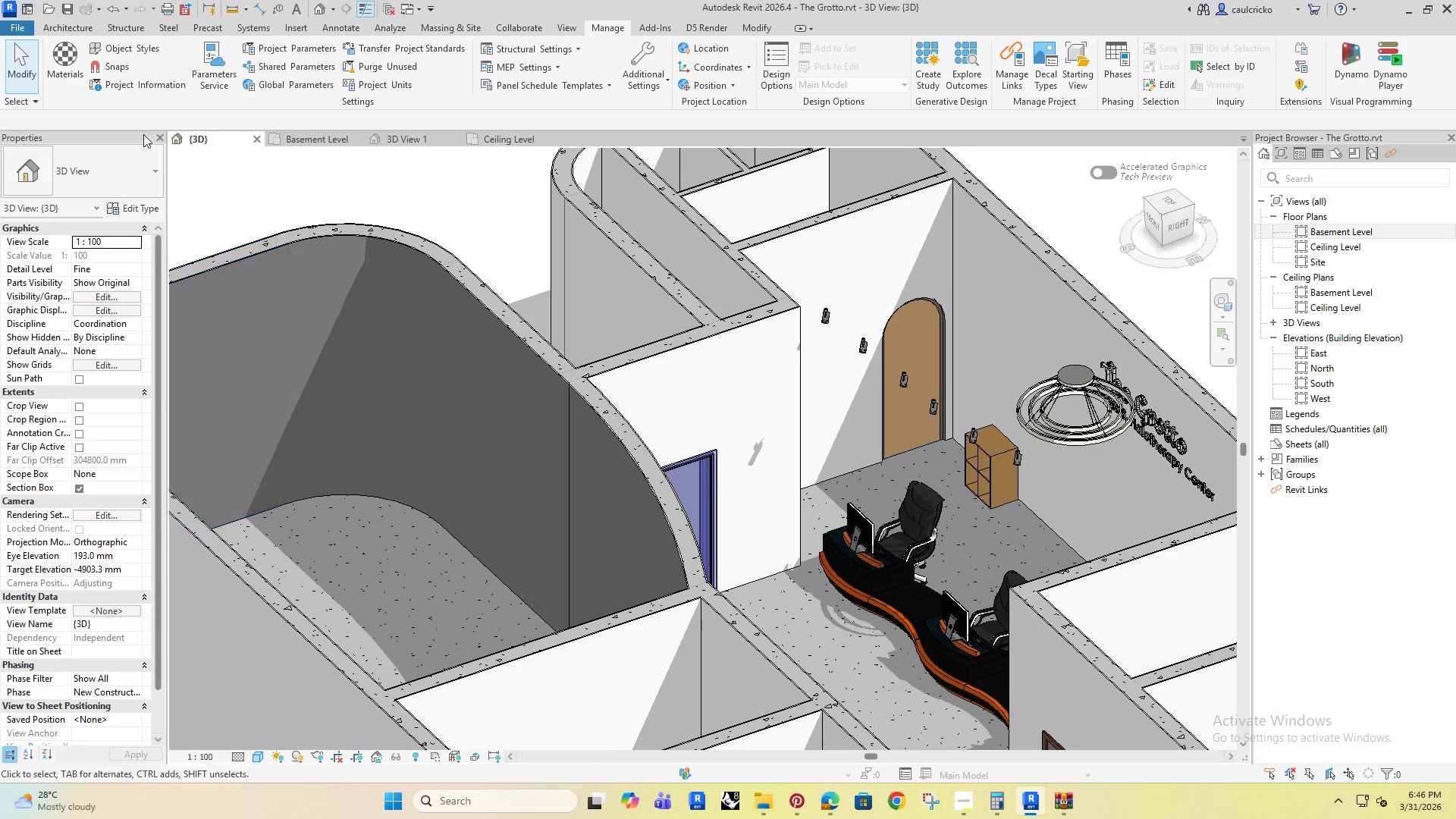 
left_click([66, 65])
 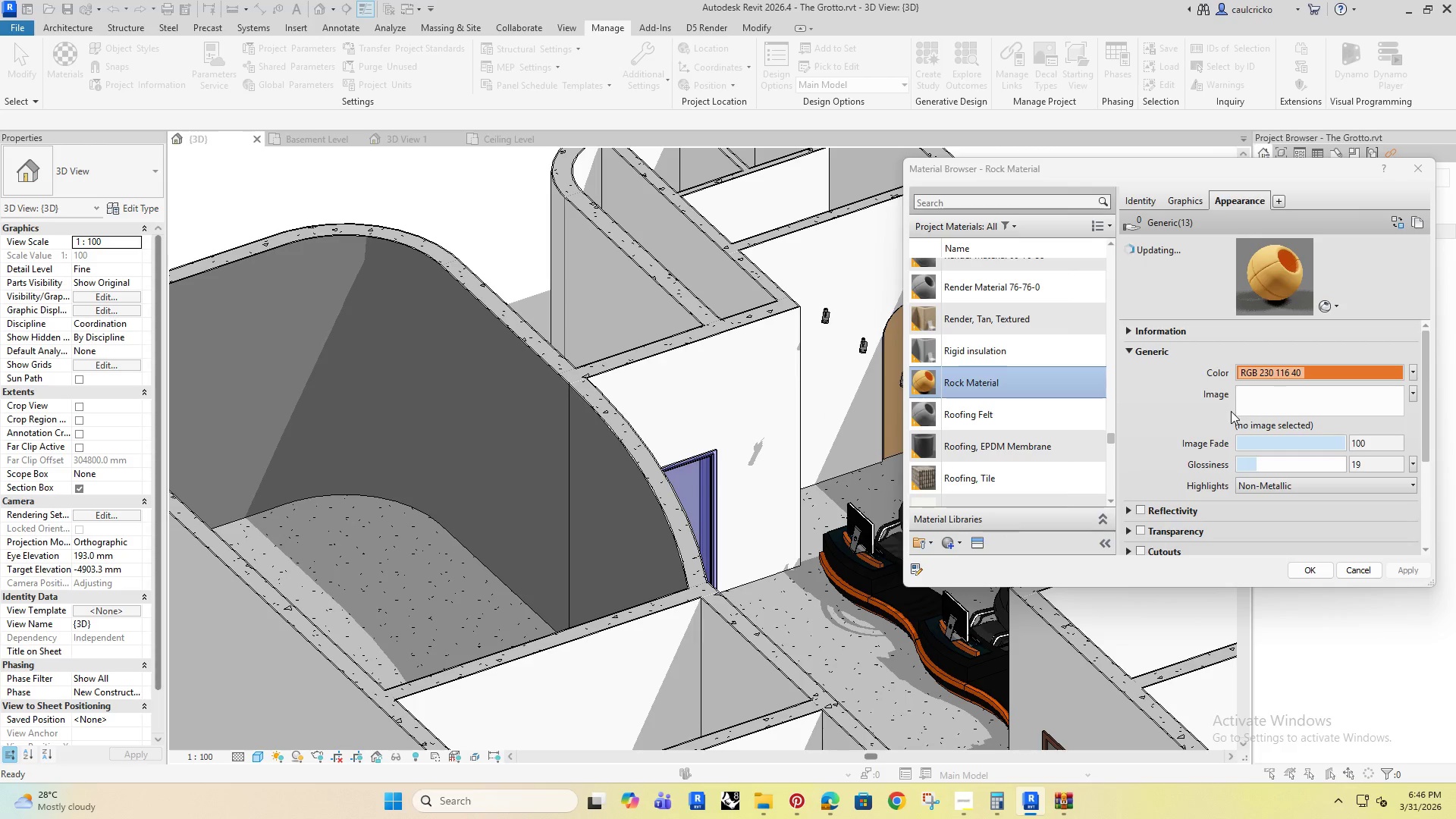 
left_click([1130, 201])
 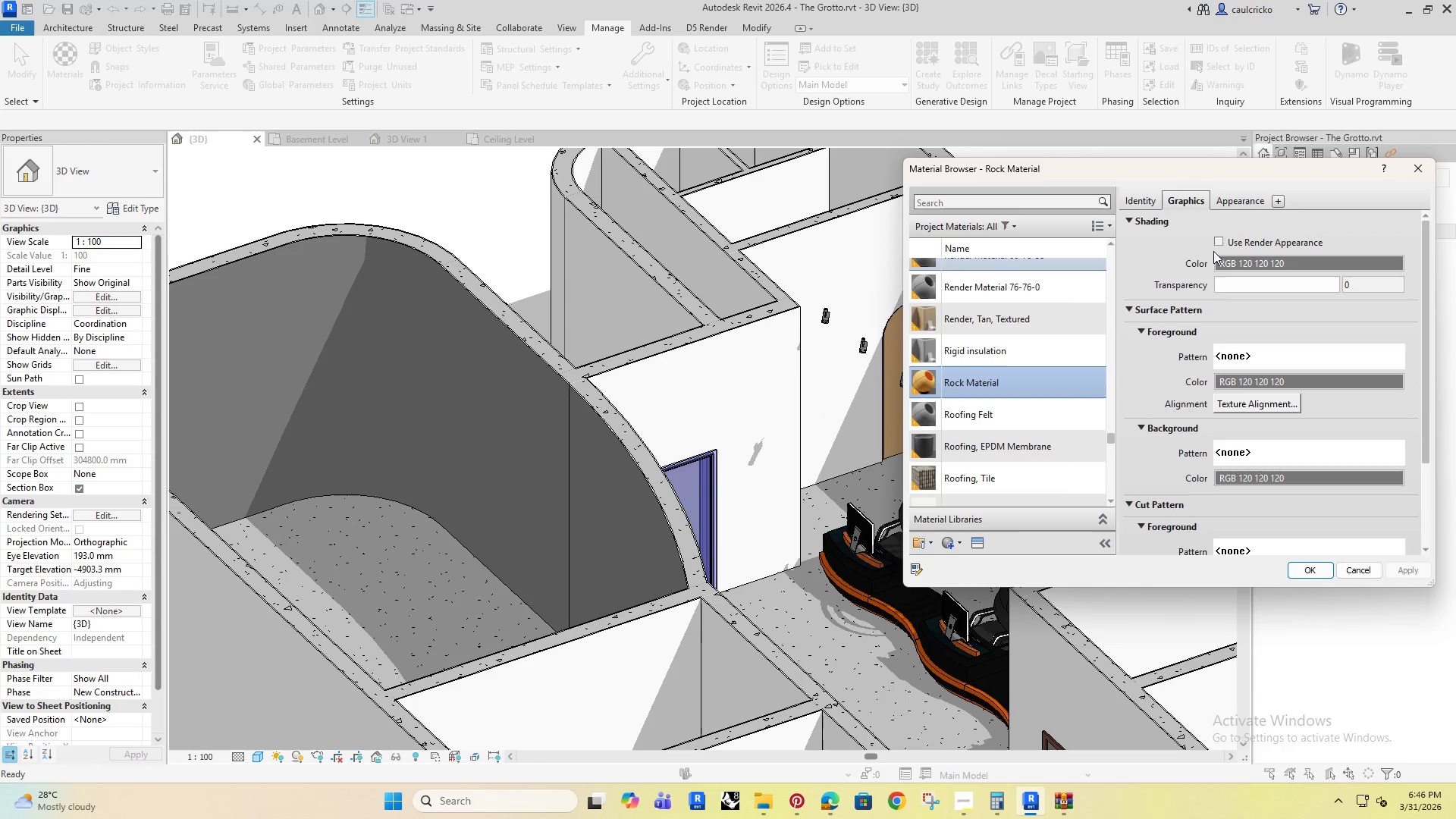 
left_click([1218, 240])
 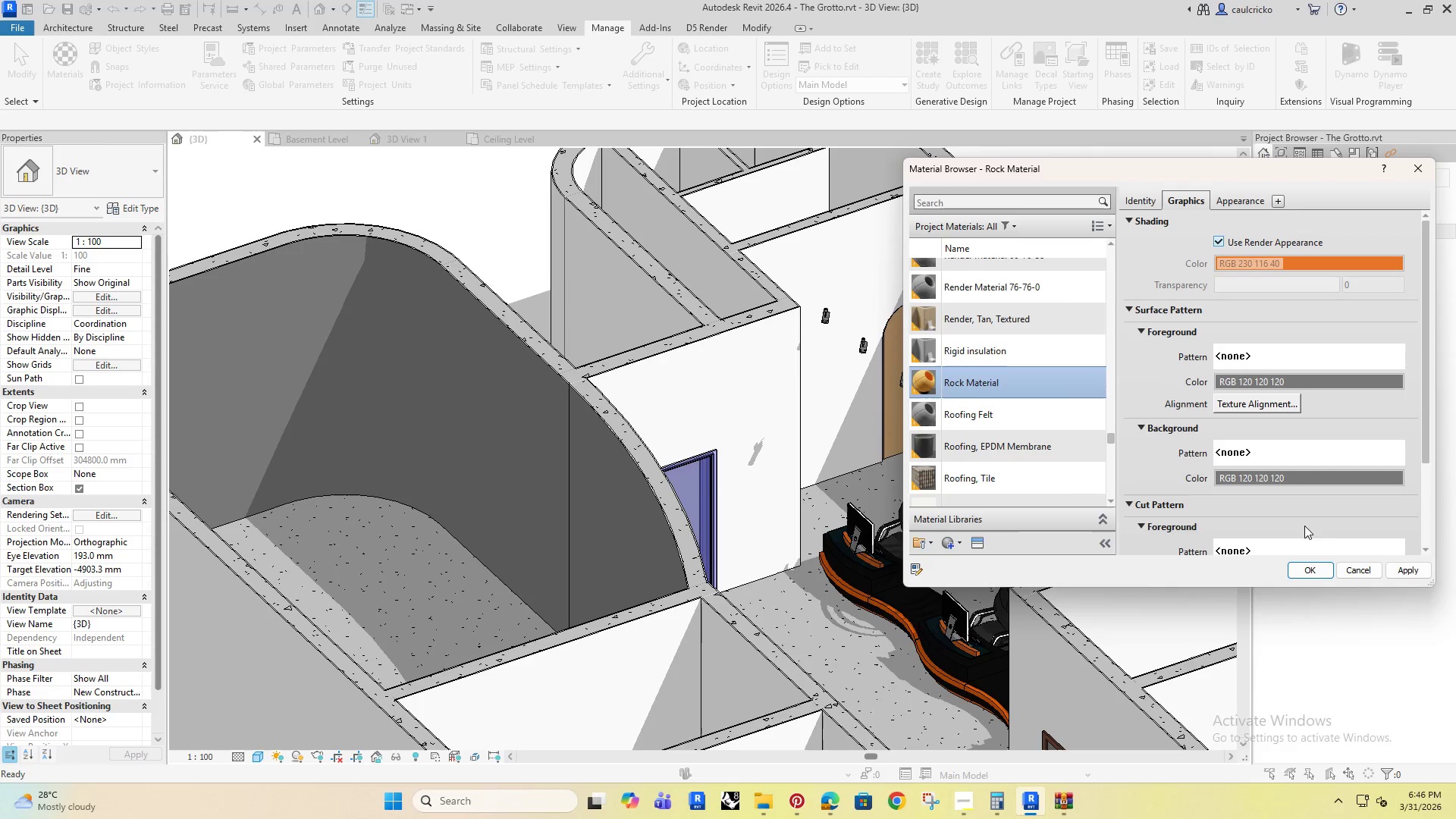 
left_click([1414, 569])
 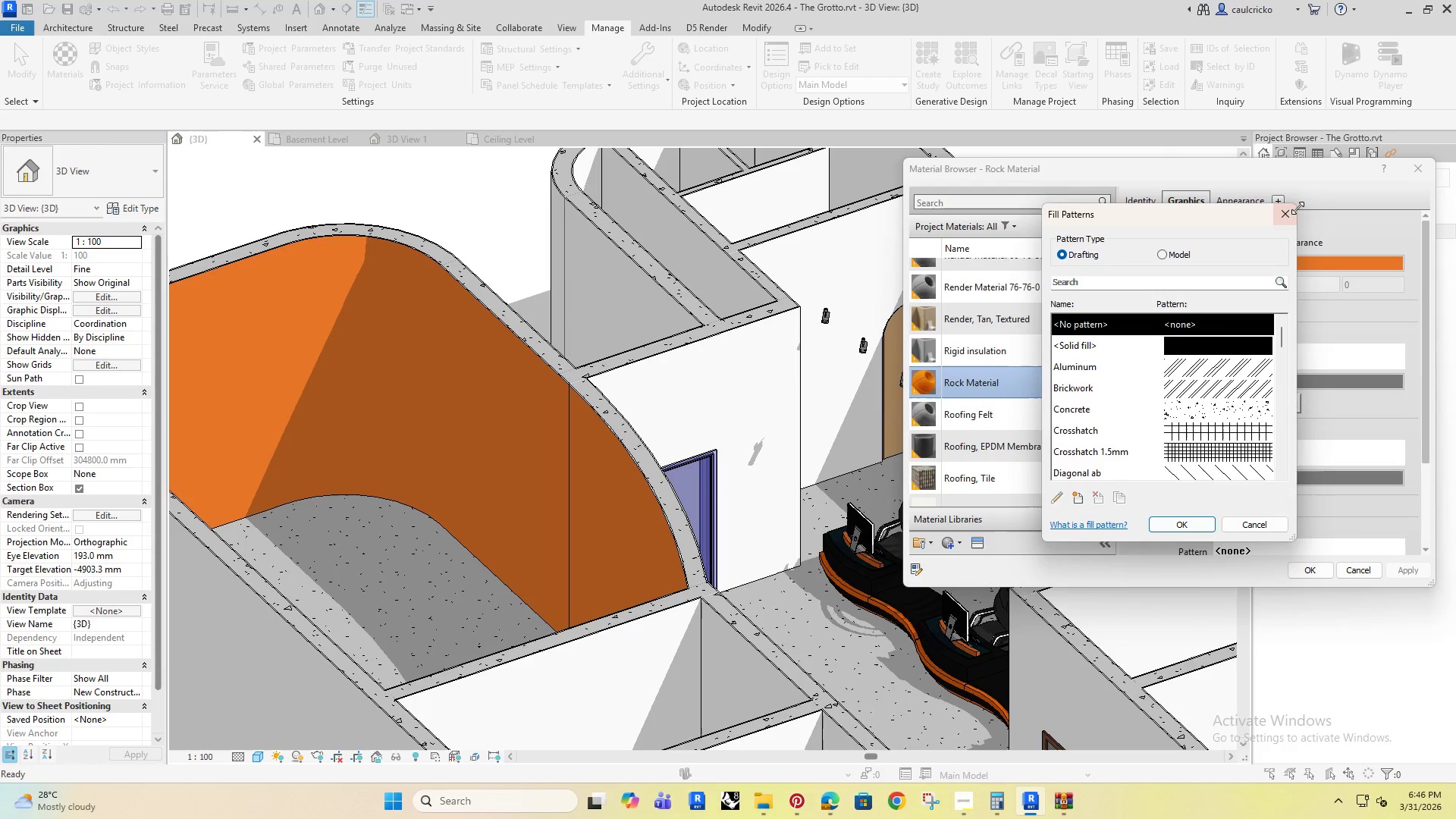 
wait(5.78)
 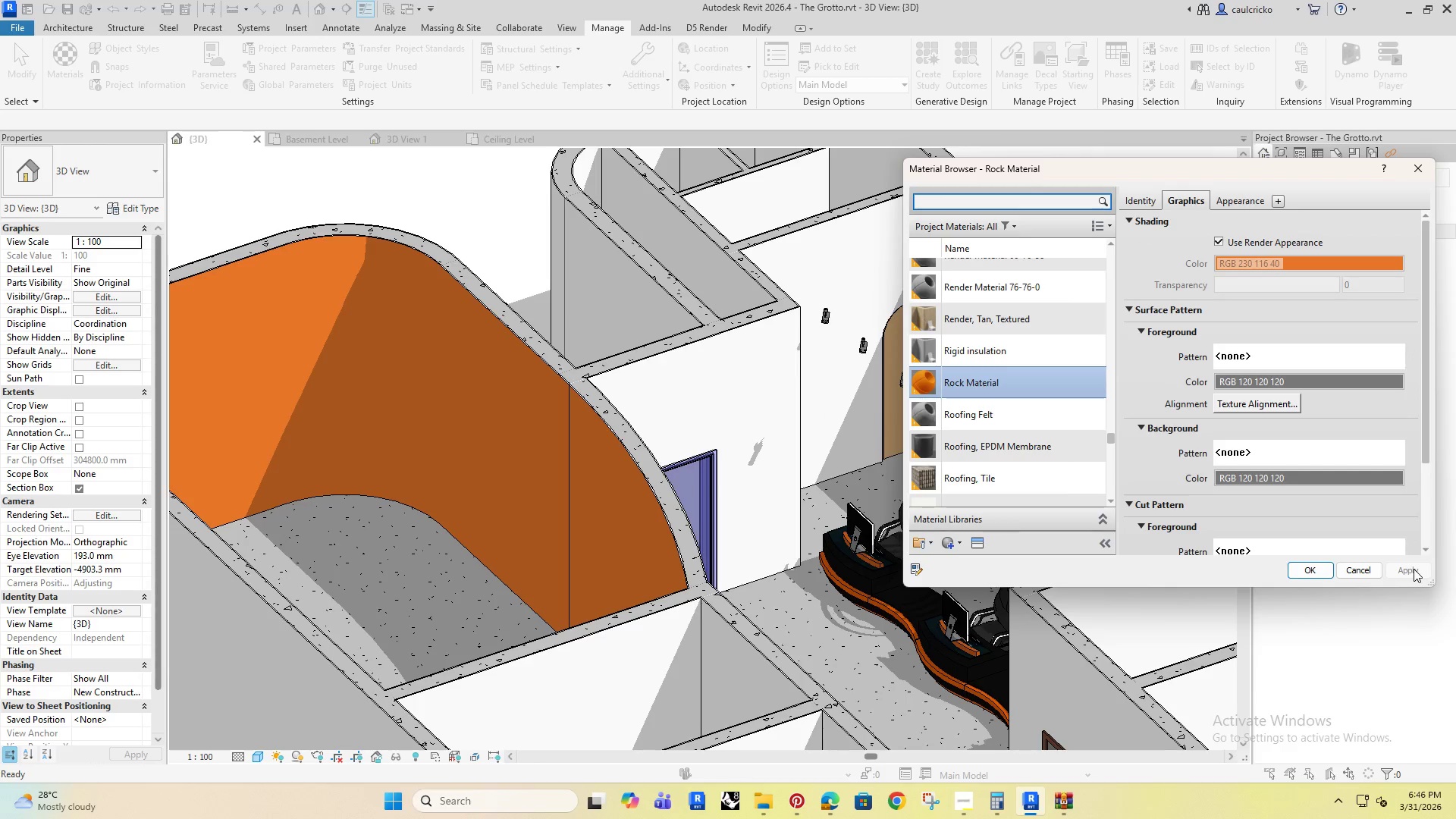 
left_click([1236, 198])
 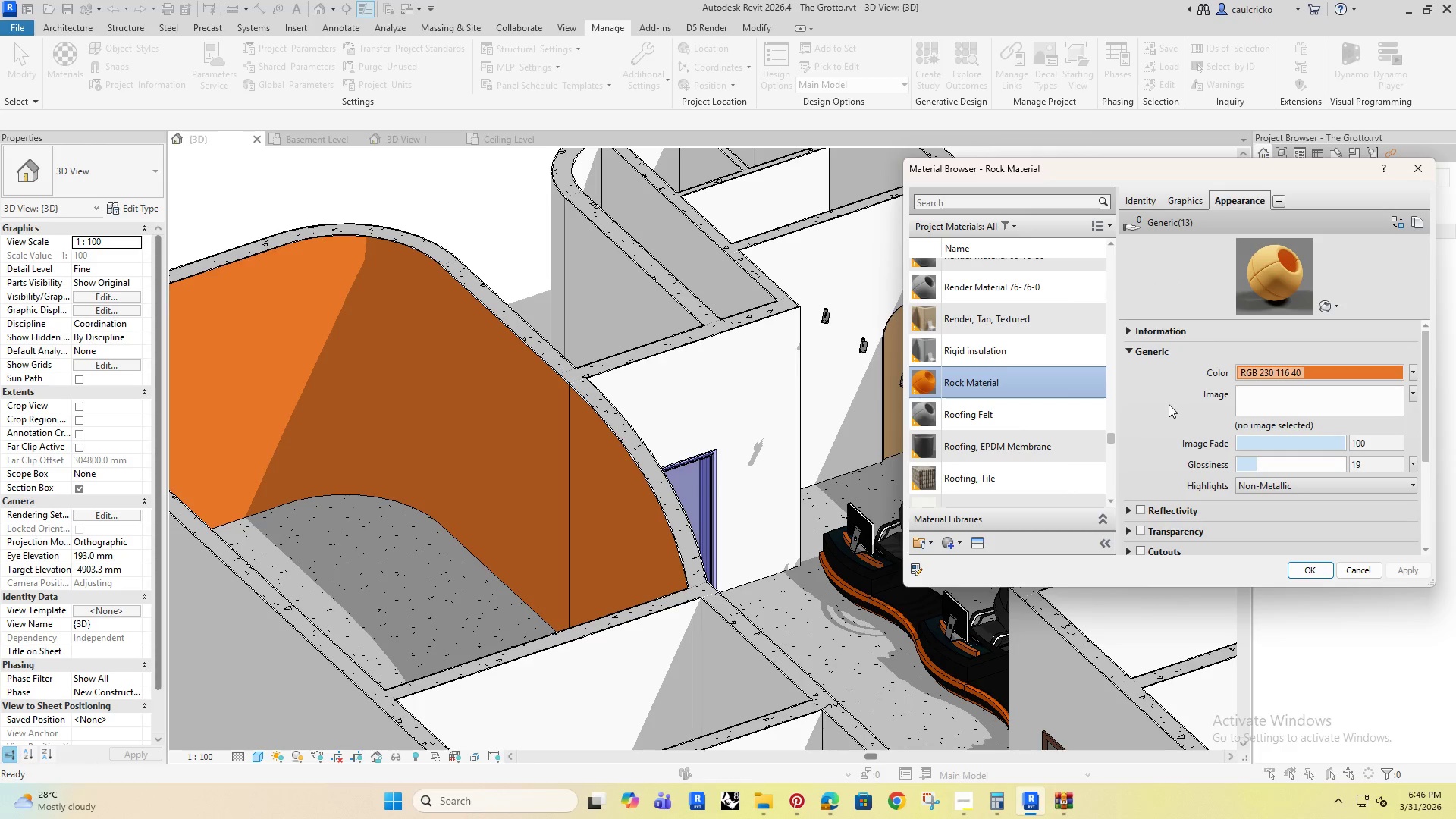 
left_click([1259, 411])
 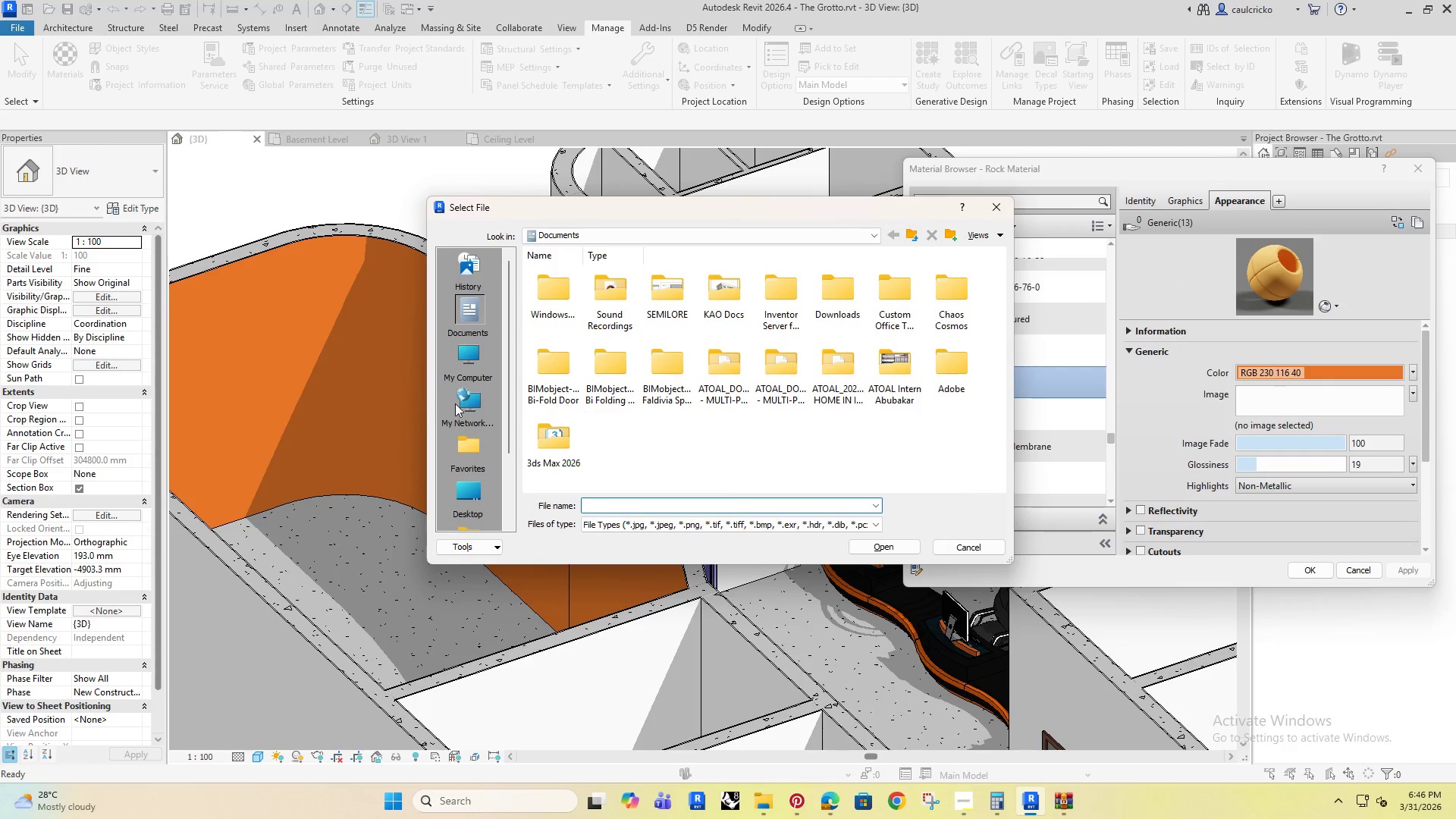 
left_click([473, 489])
 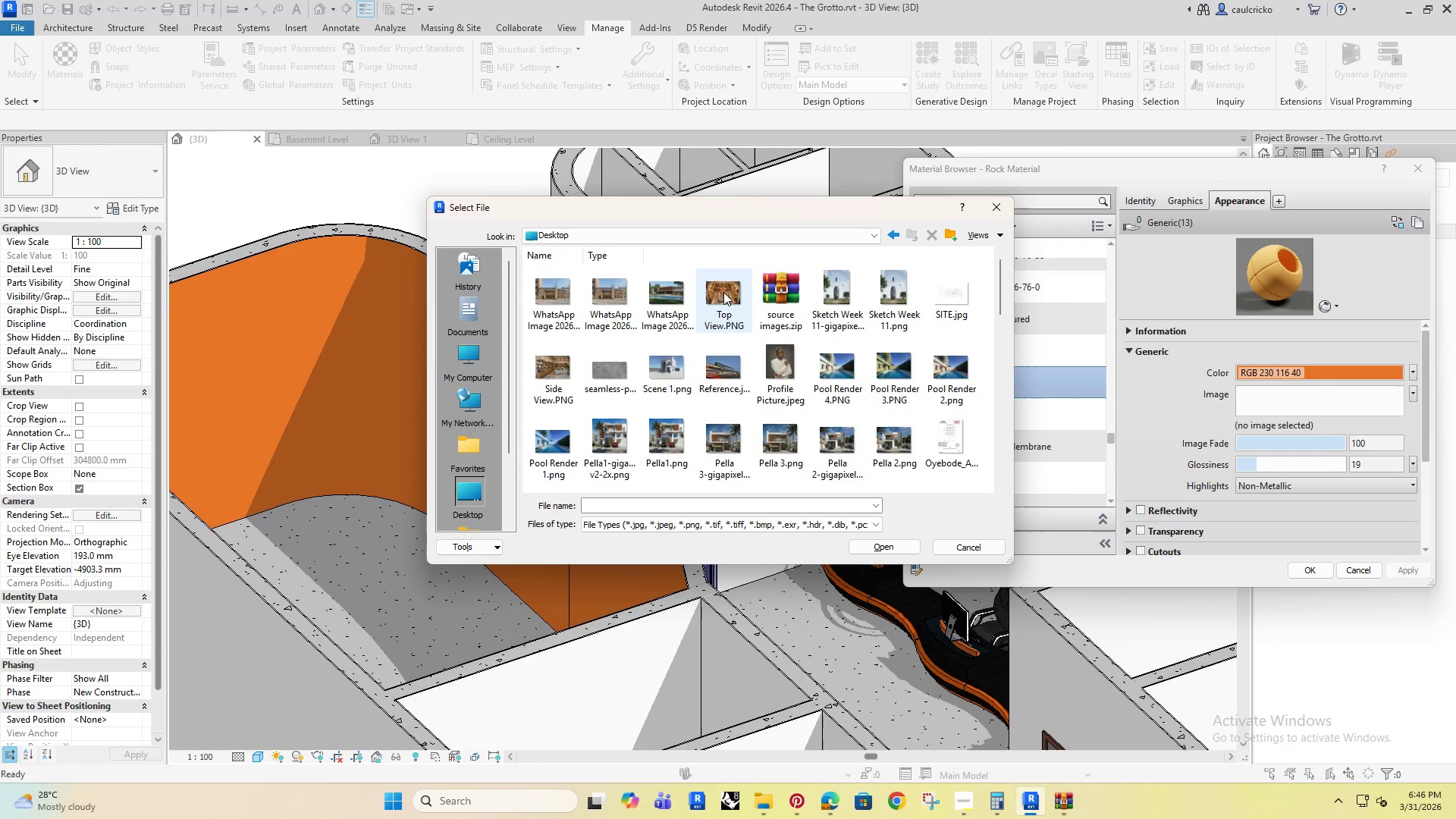 
scroll: coordinate [461, 469], scroll_direction: down, amount: 7.0
 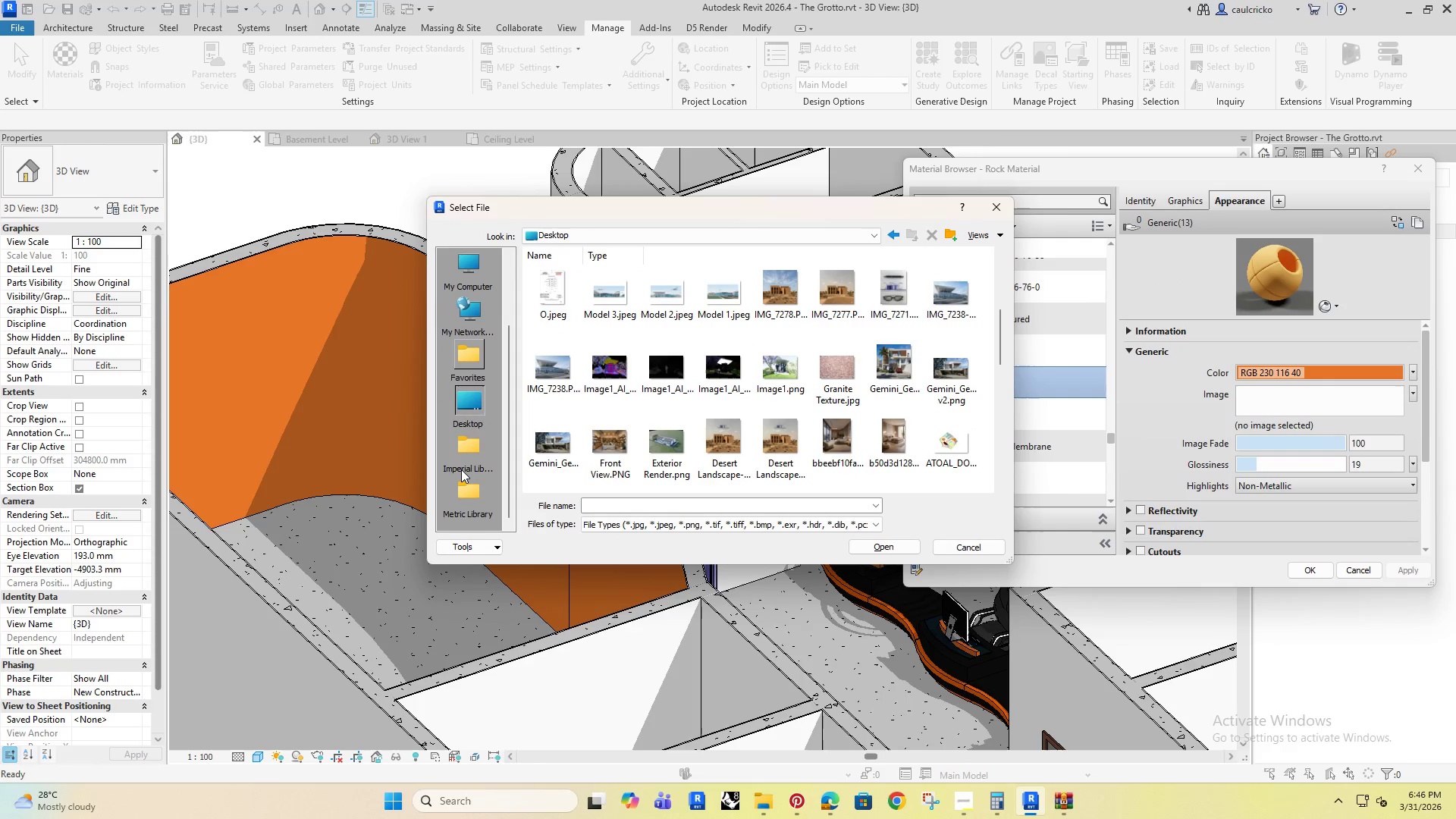 
left_click([469, 355])
 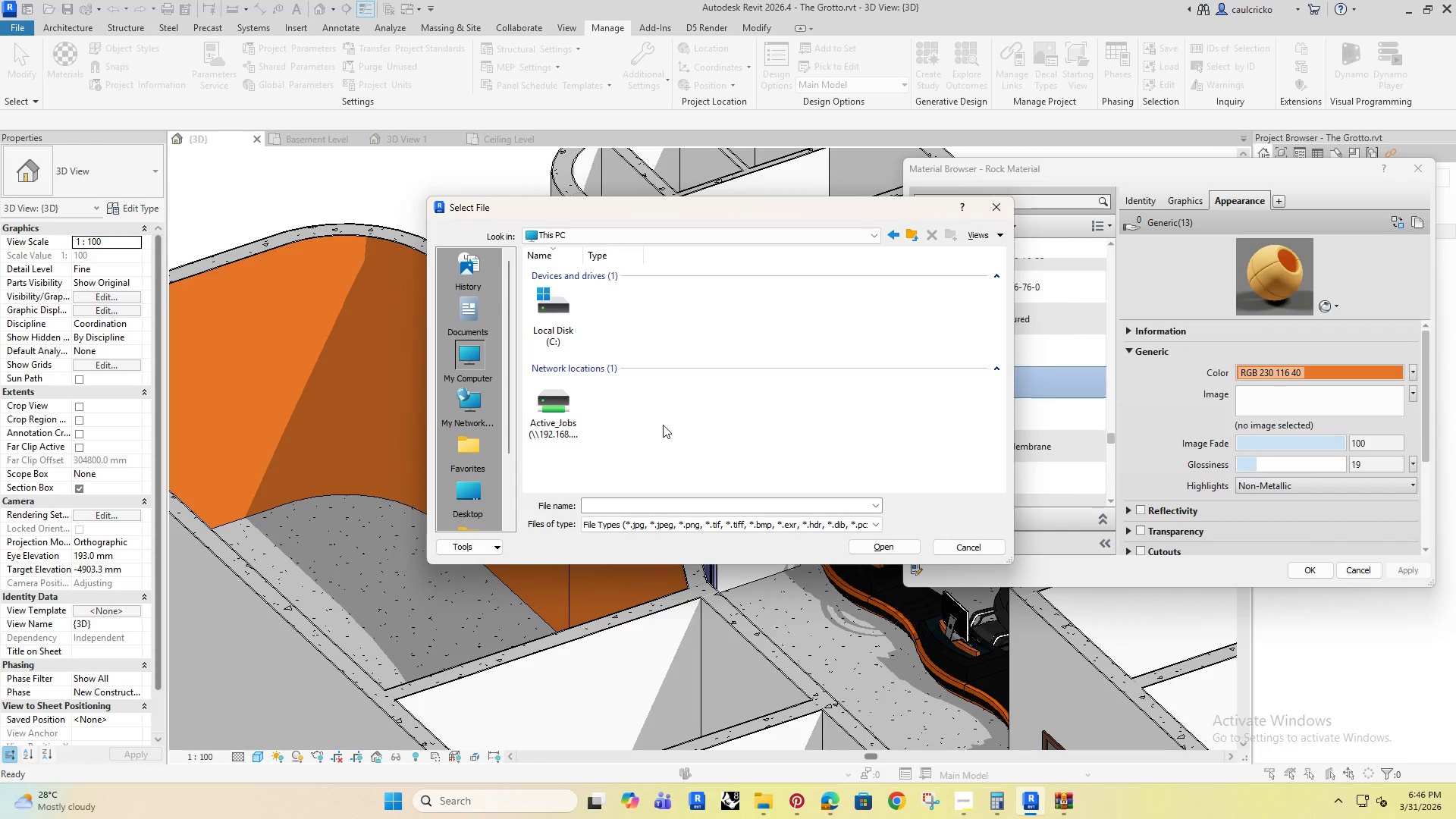 
scroll: coordinate [475, 389], scroll_direction: down, amount: 2.0
 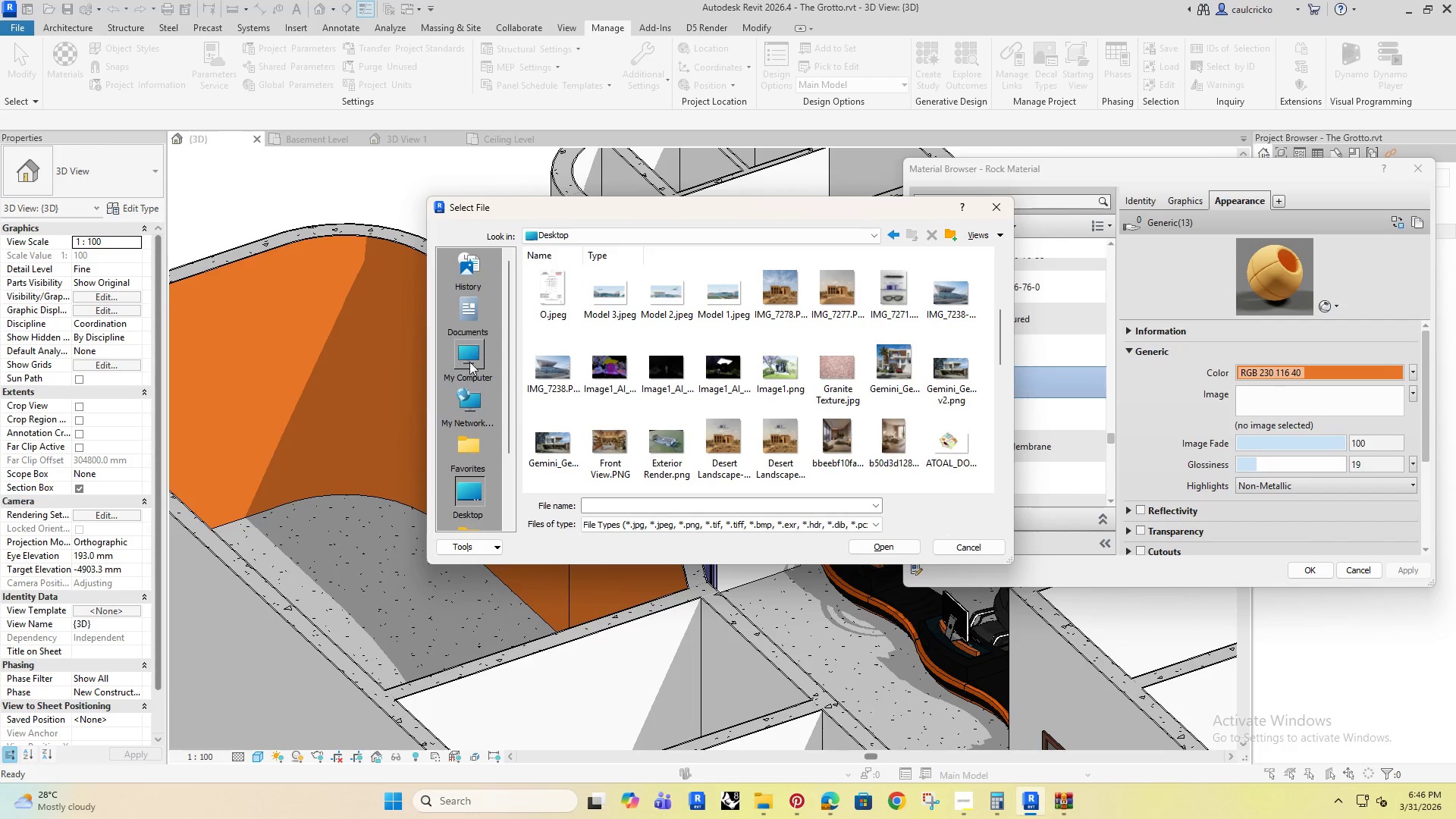 
scroll: coordinate [615, 418], scroll_direction: up, amount: 5.0
 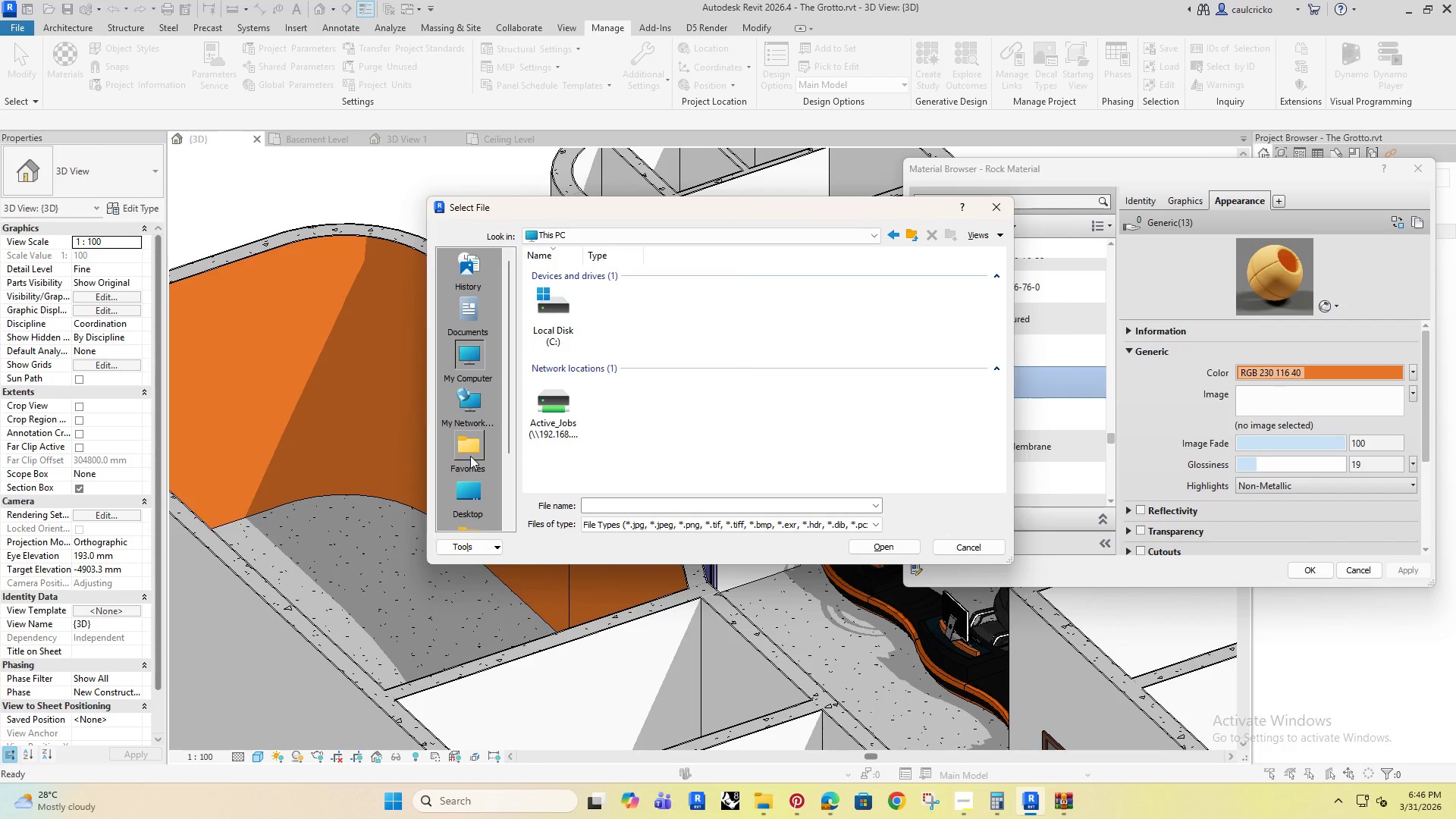 
left_click([464, 482])
 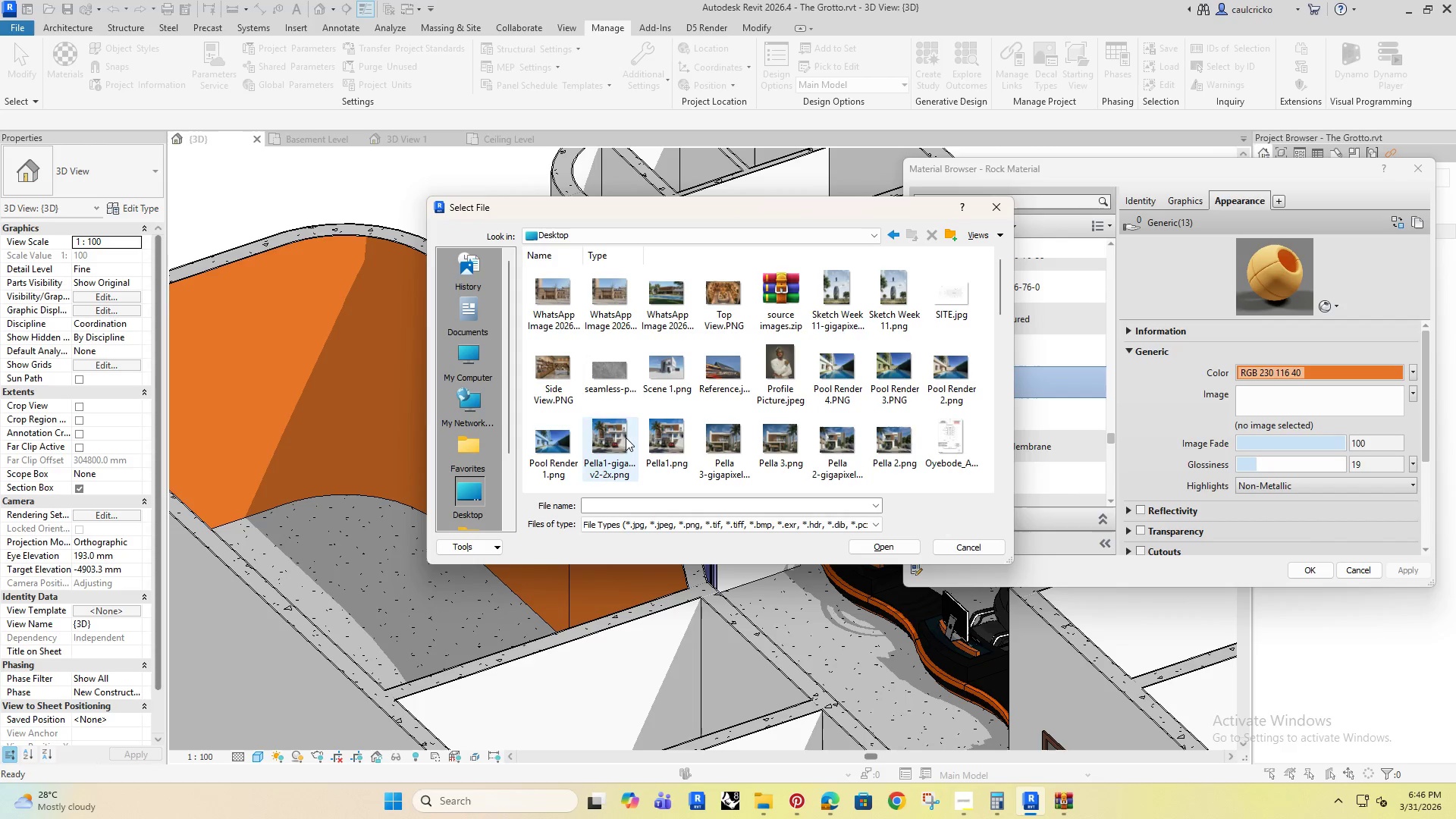 
scroll: coordinate [626, 438], scroll_direction: down, amount: 14.0
 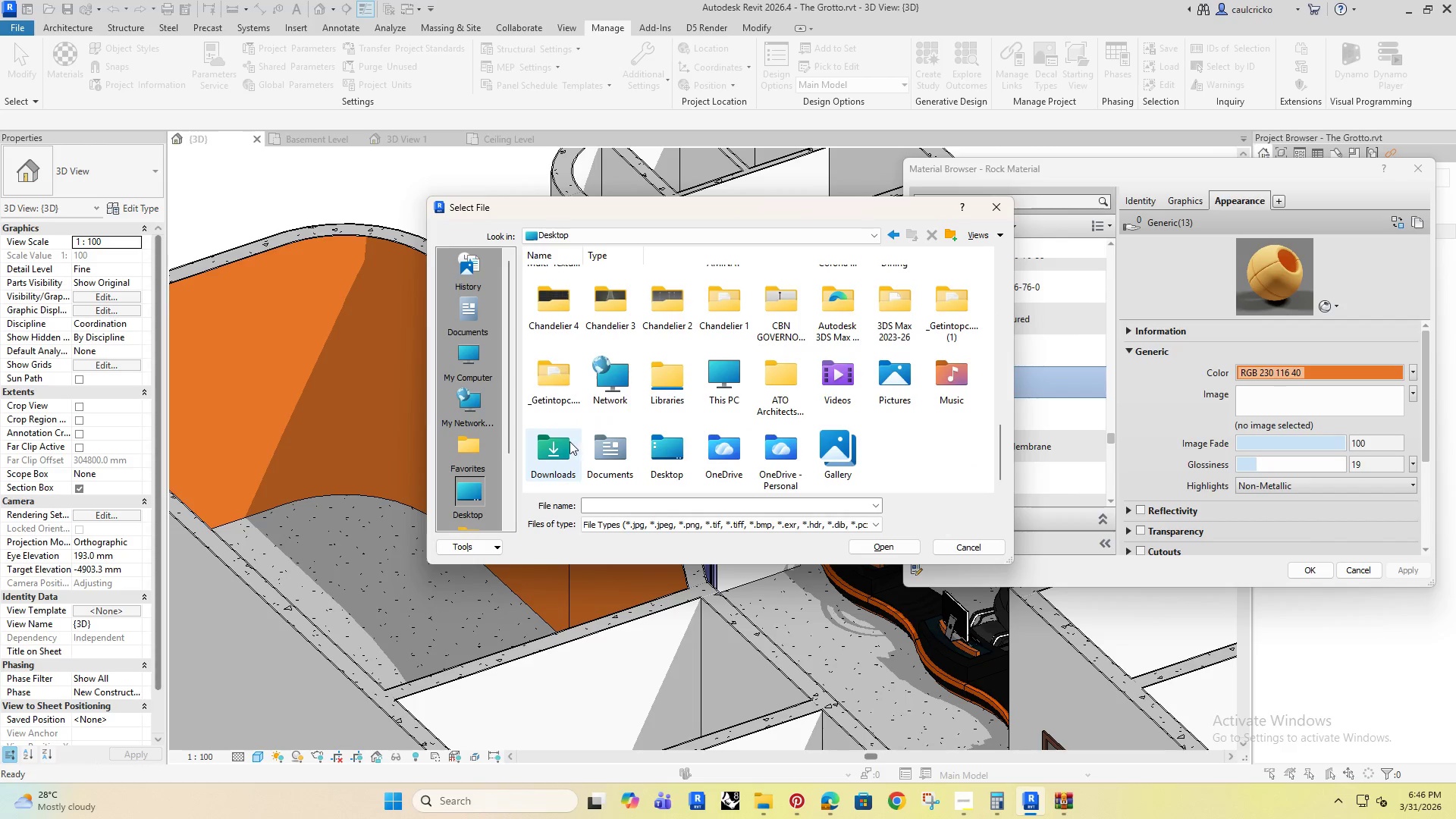 
double_click([557, 445])
 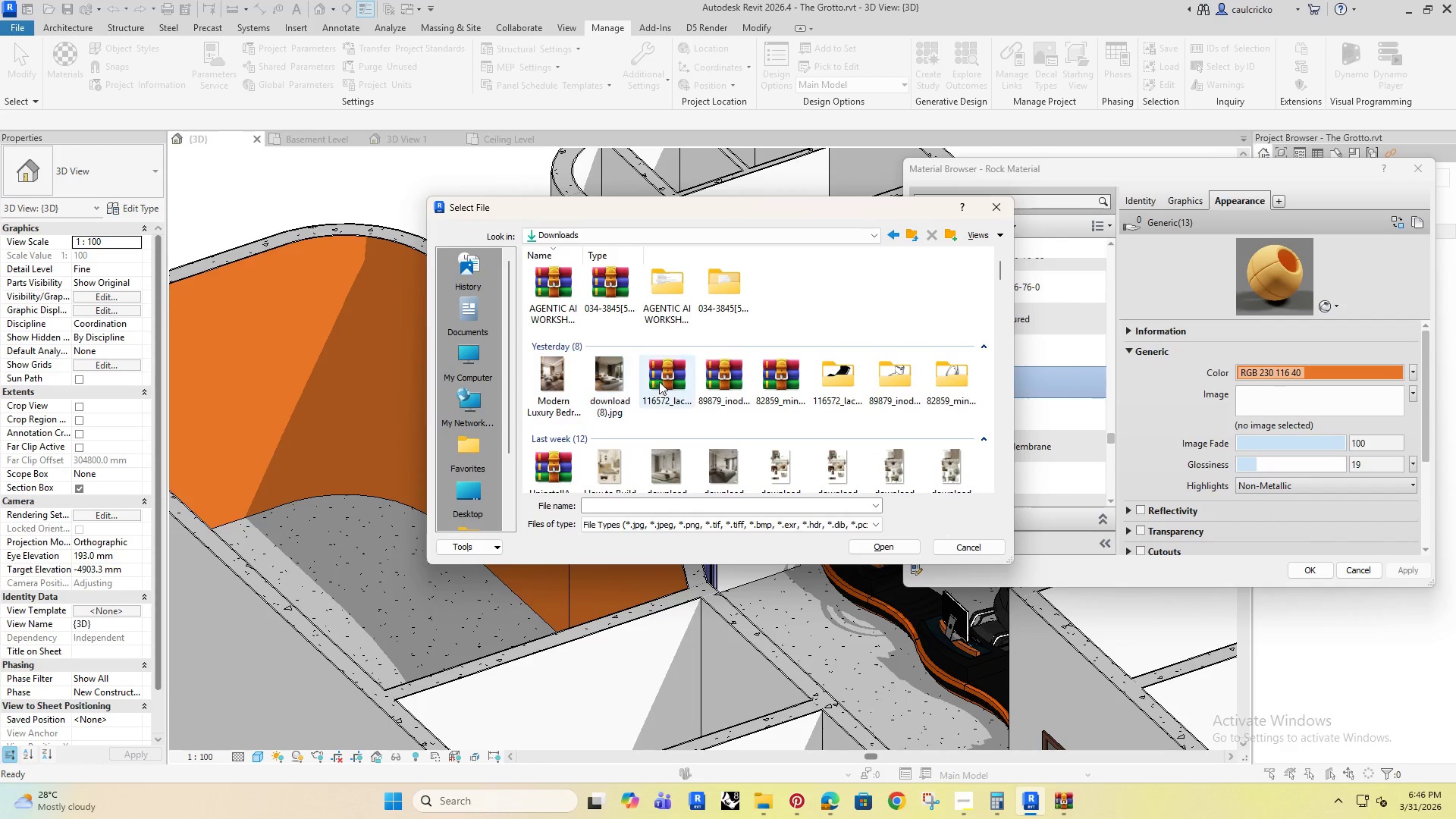 
left_click([667, 306])
 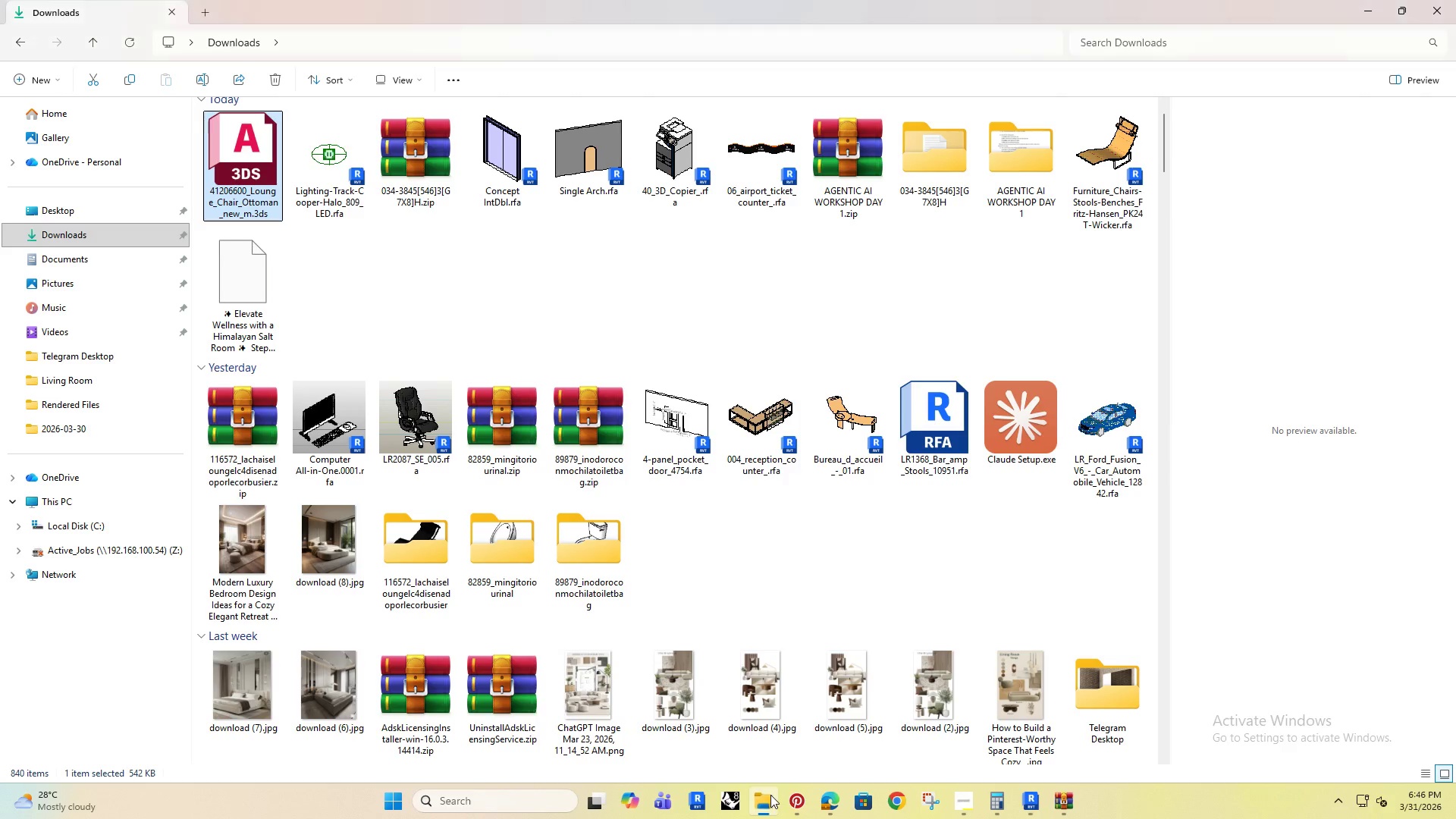 
left_click([796, 794])
 